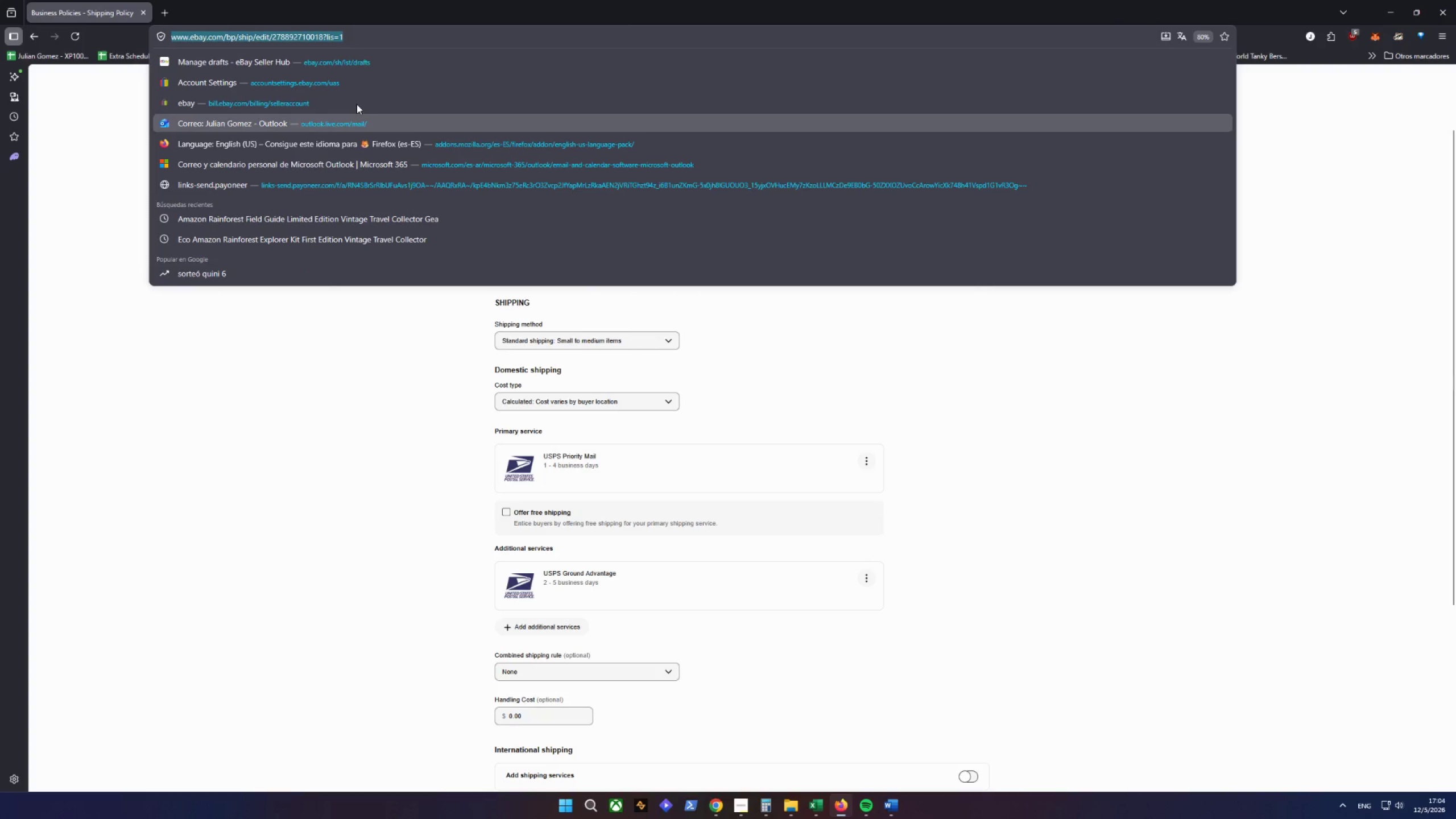 
key(Alt+AltLeft)
 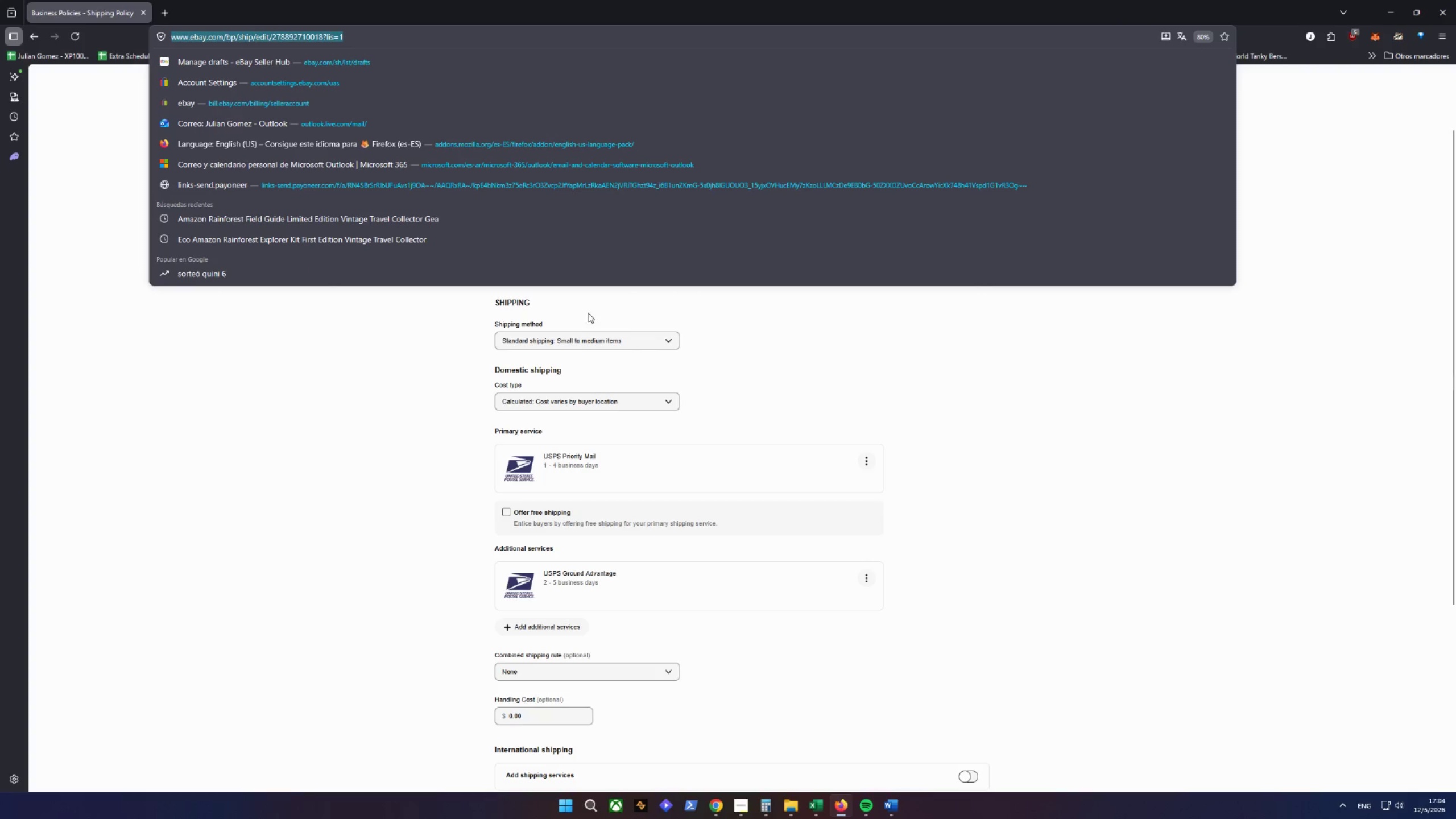 
left_click_drag(start_coordinate=[183, 6], to_coordinate=[174, 8])
 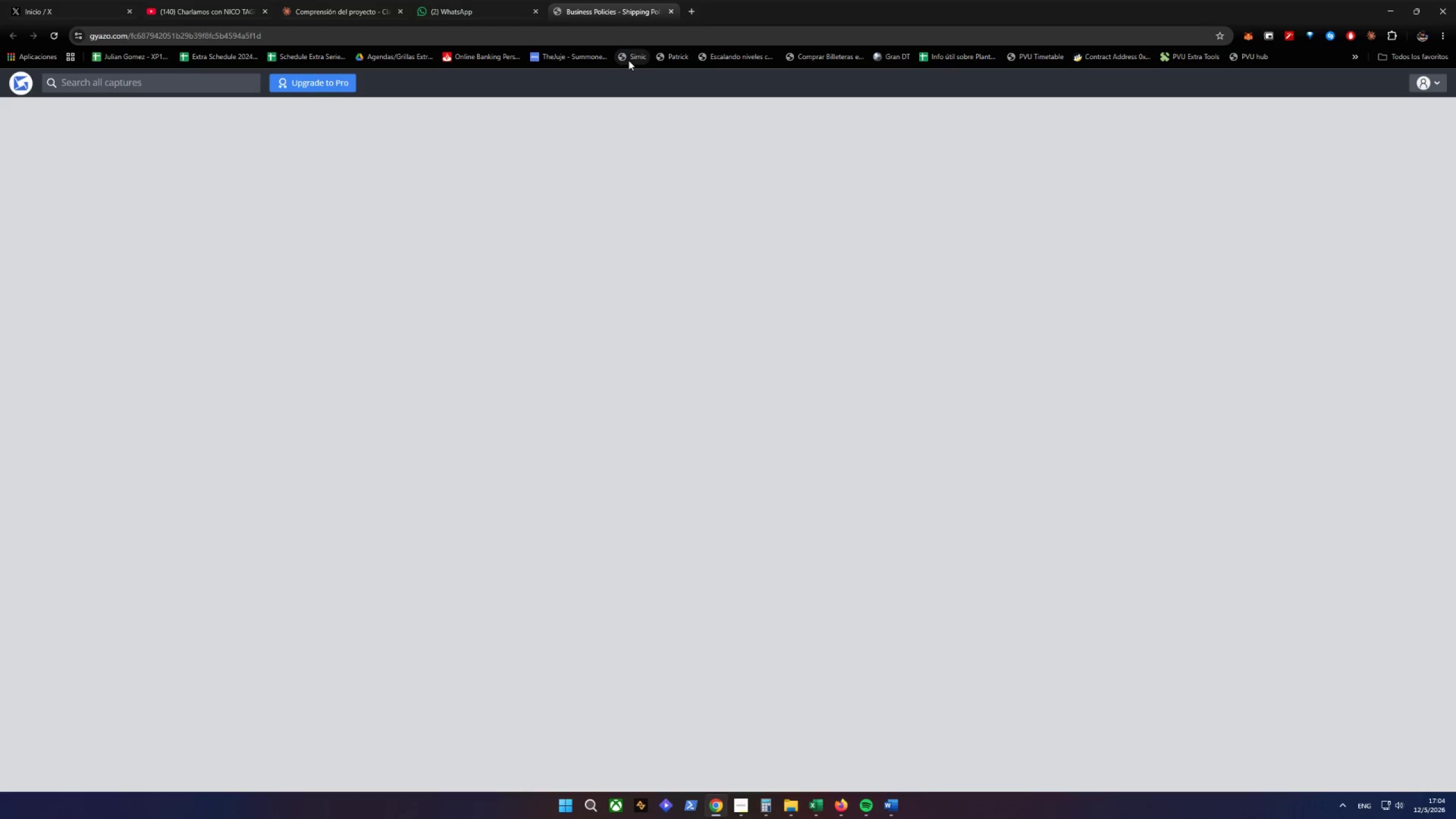 
right_click([655, 212])
 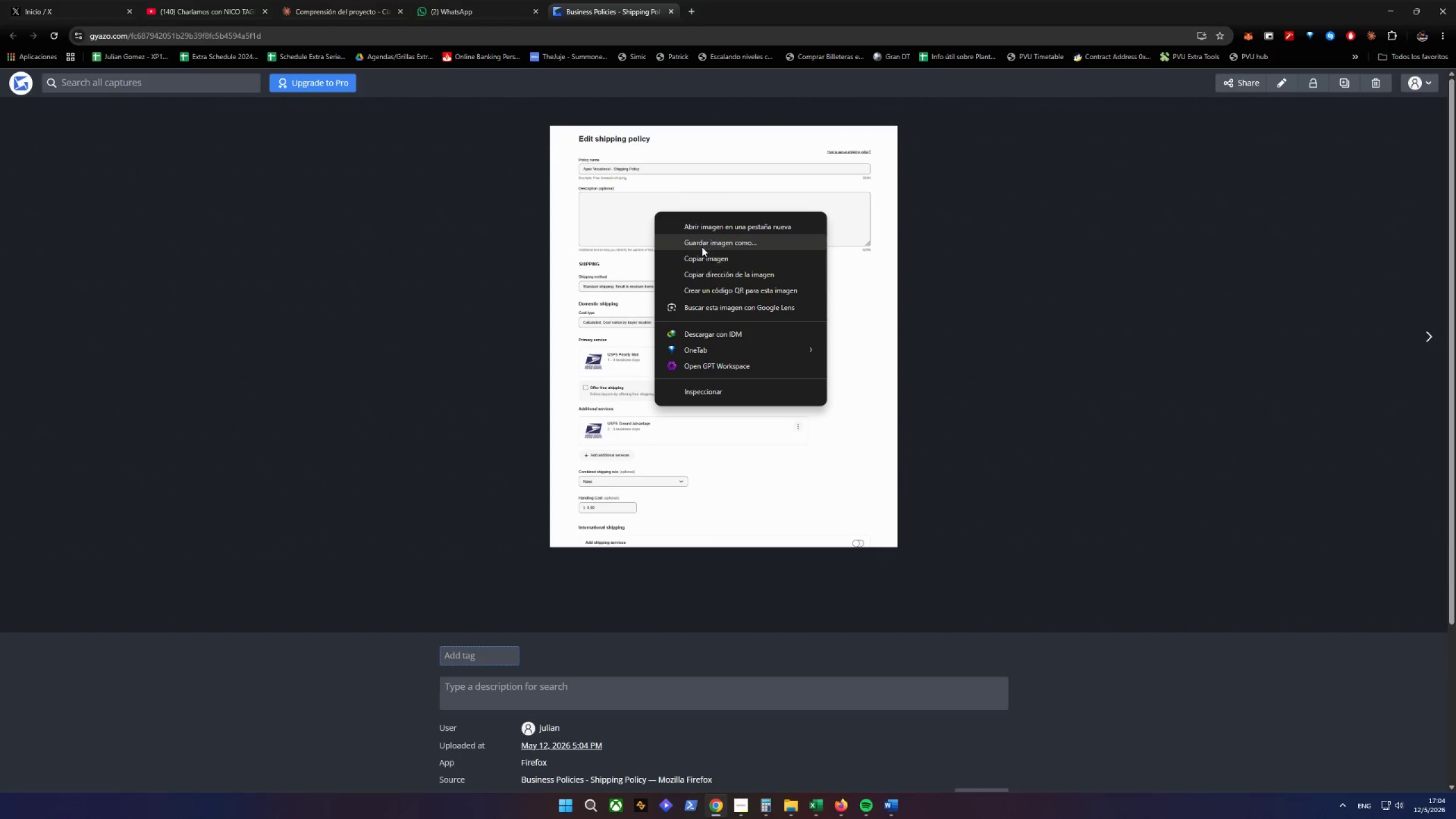 
left_click([702, 240])
 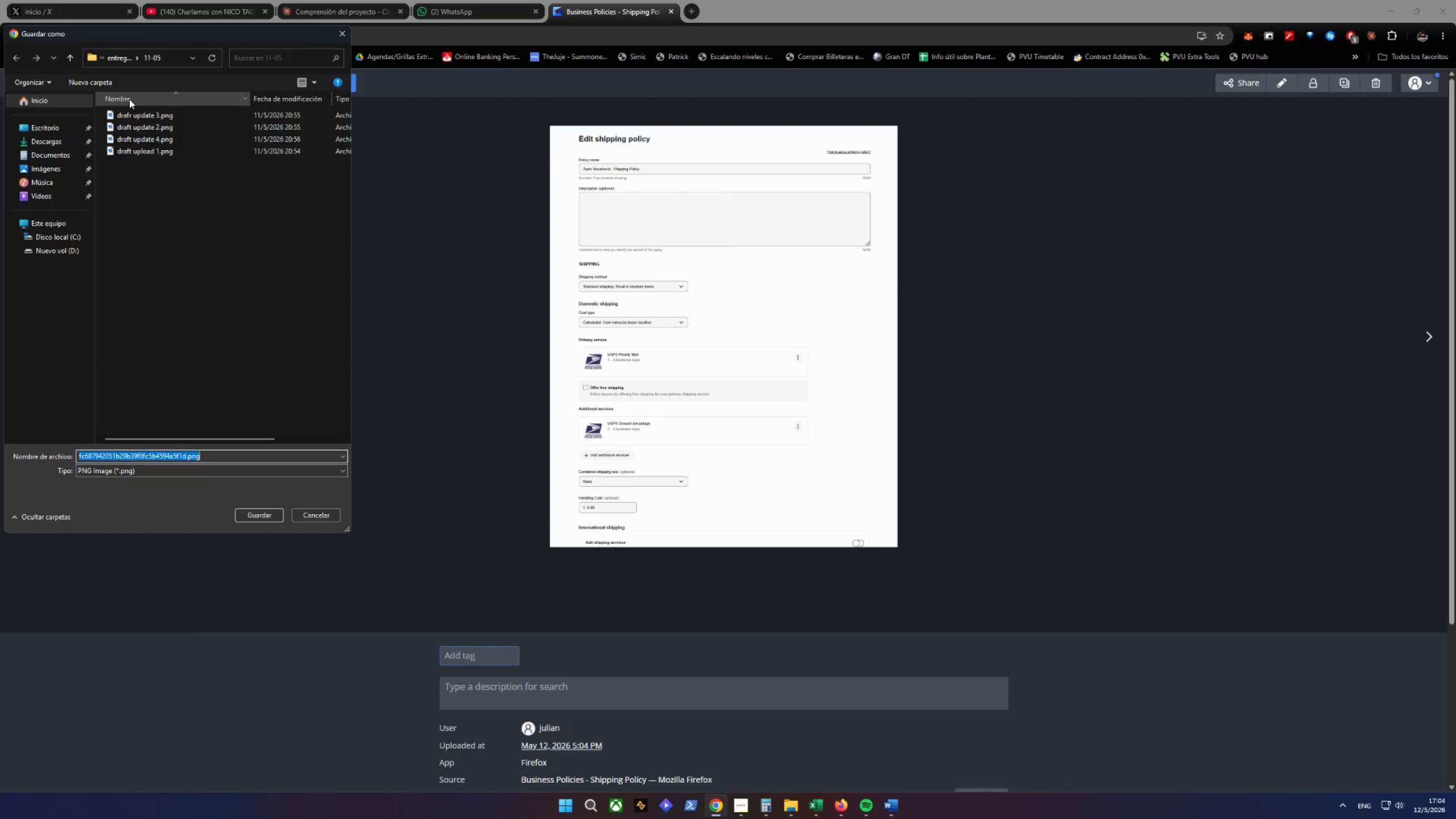 
left_click([114, 59])
 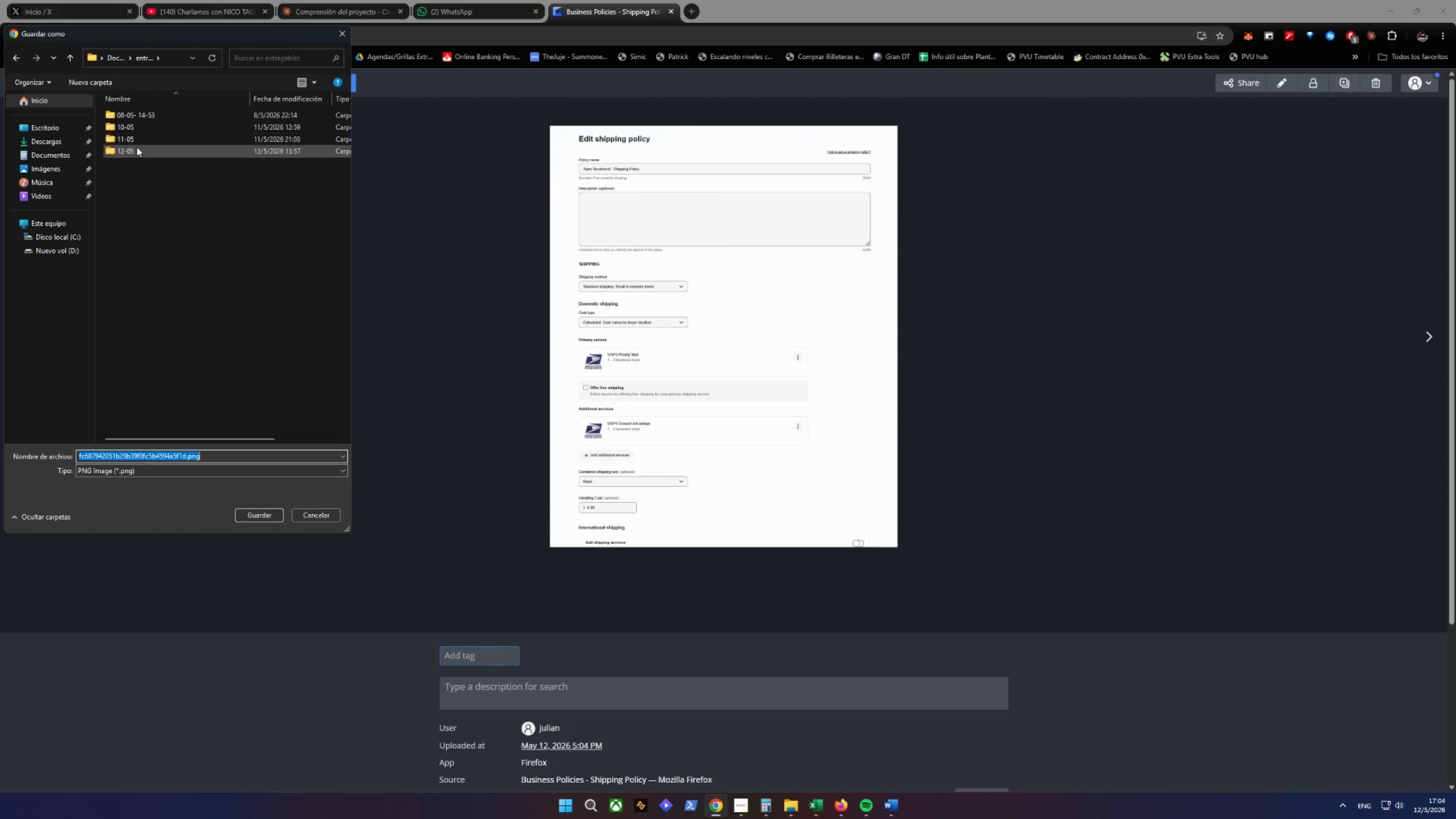 
double_click([136, 147])
 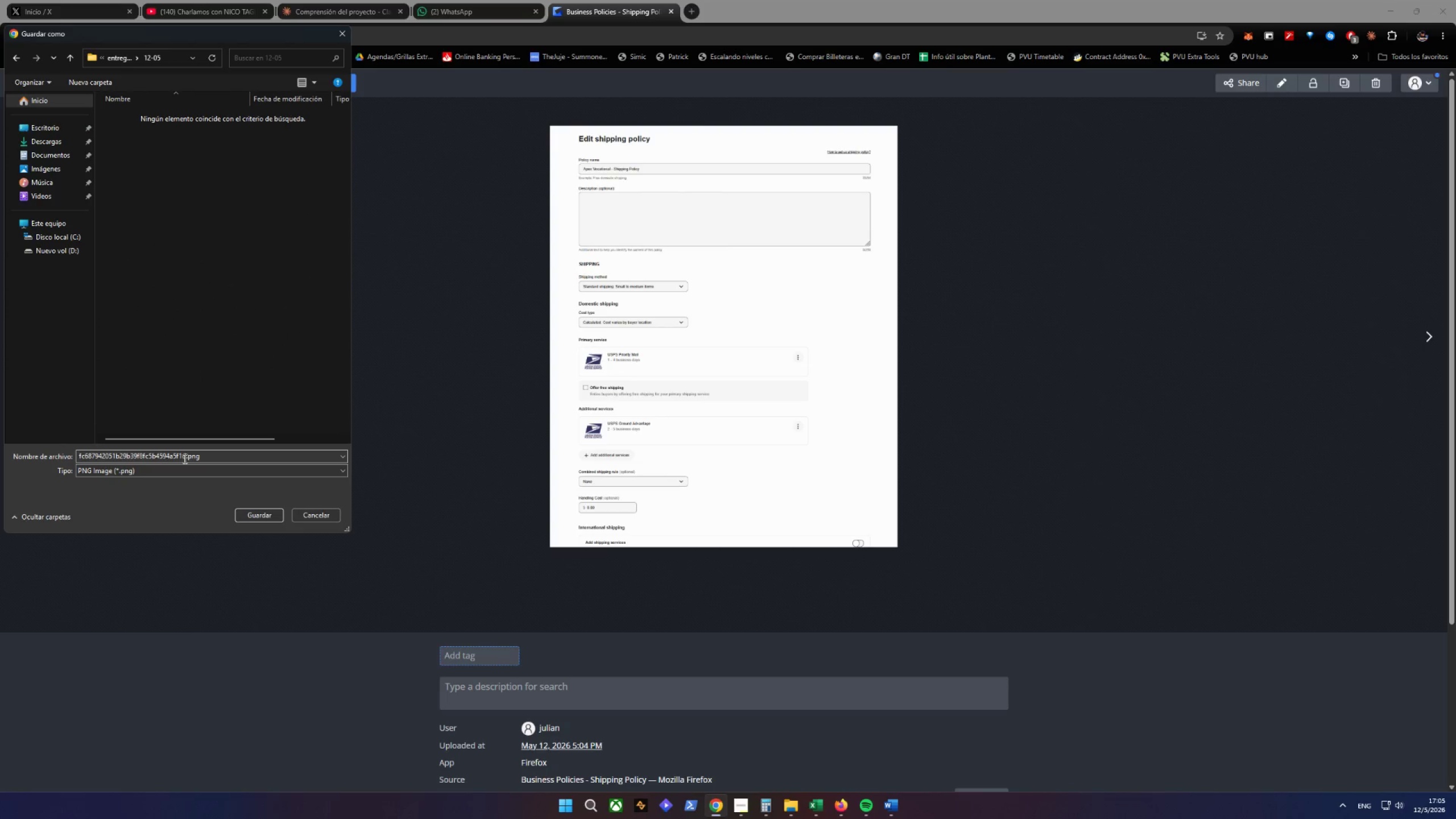 
left_click([184, 455])
 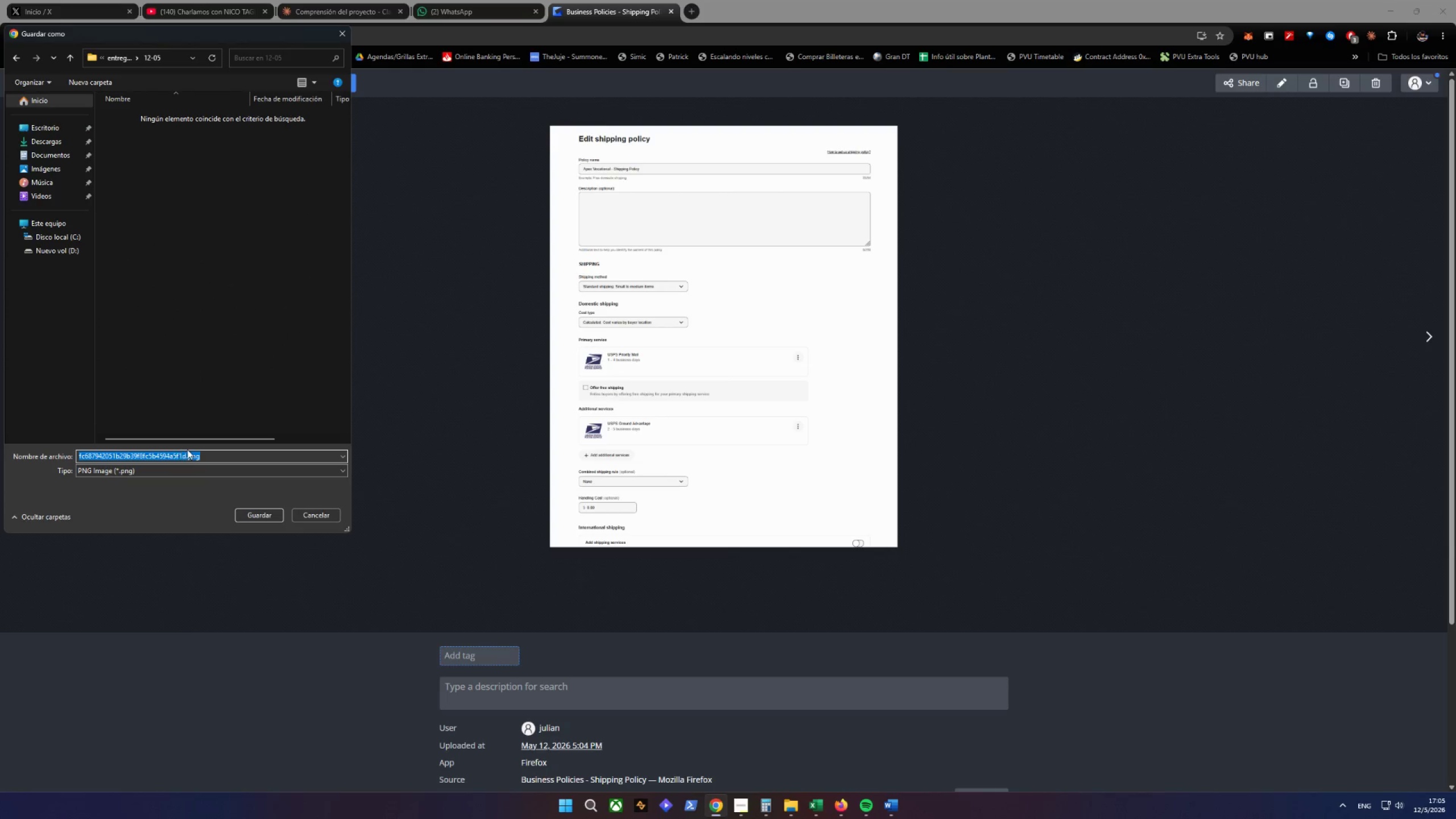 
left_click([187, 449])
 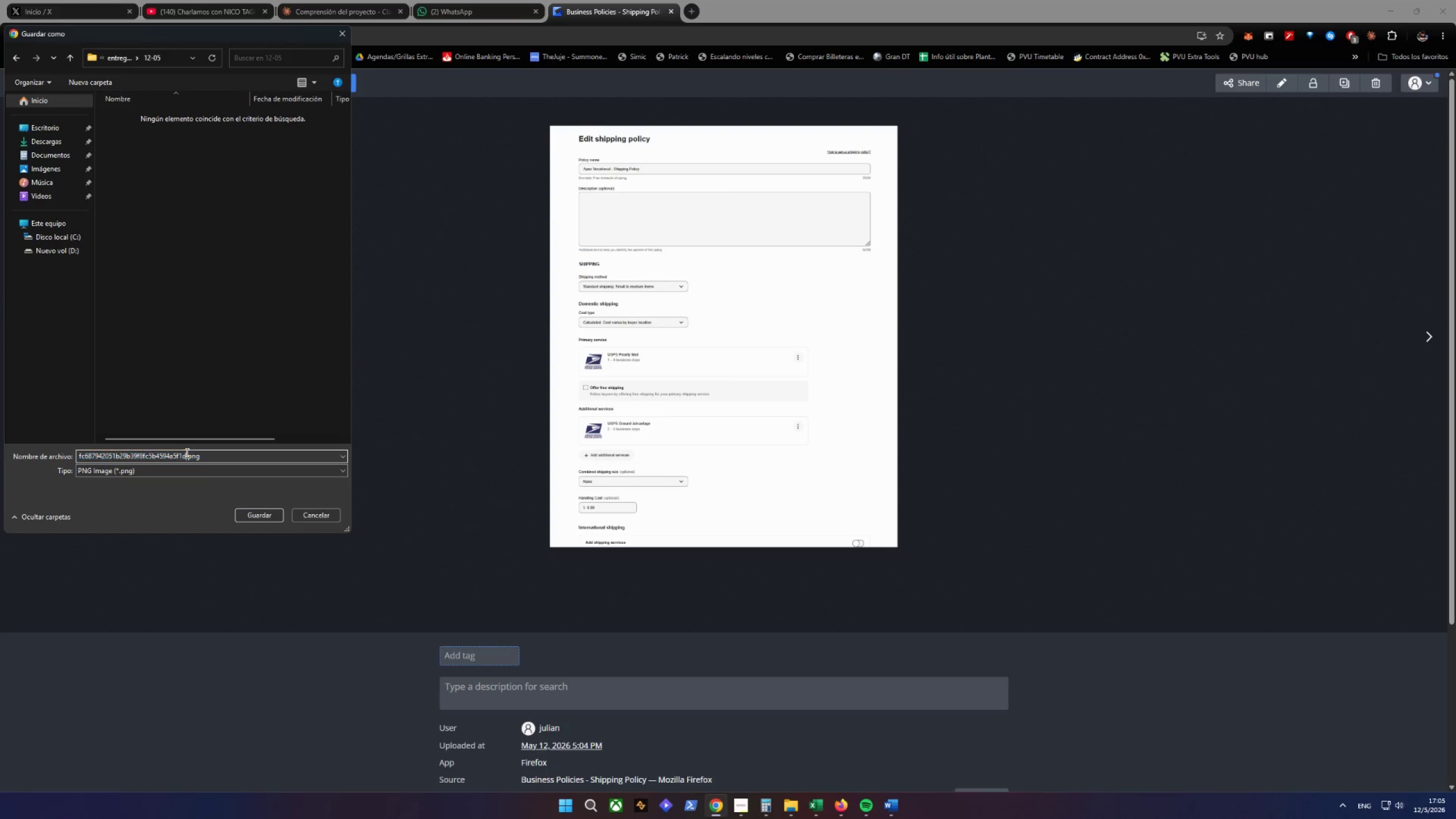 
left_click_drag(start_coordinate=[186, 453], to_coordinate=[0, 471])
 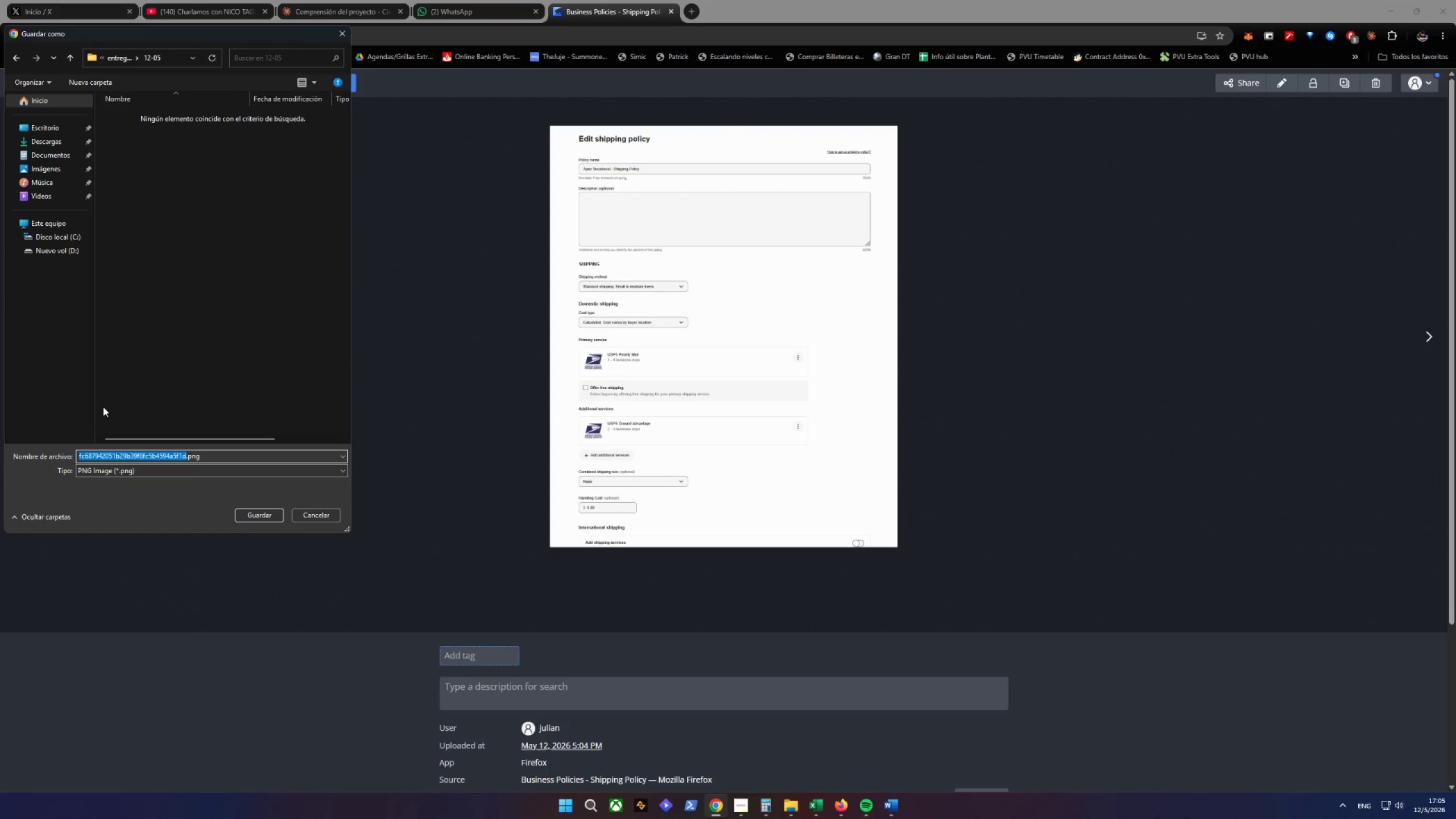 
type(shipping policy 1)
 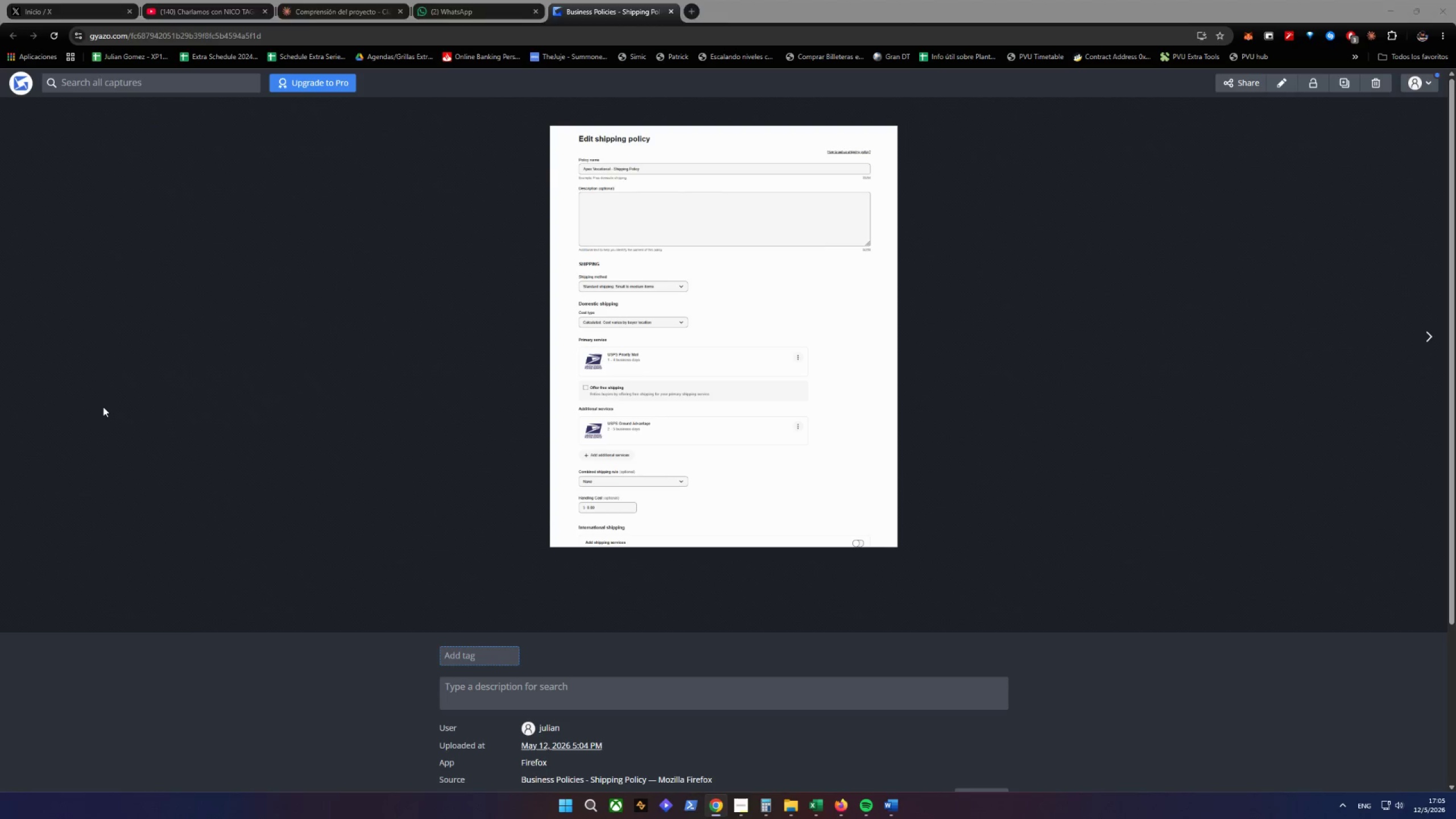 
key(Enter)
 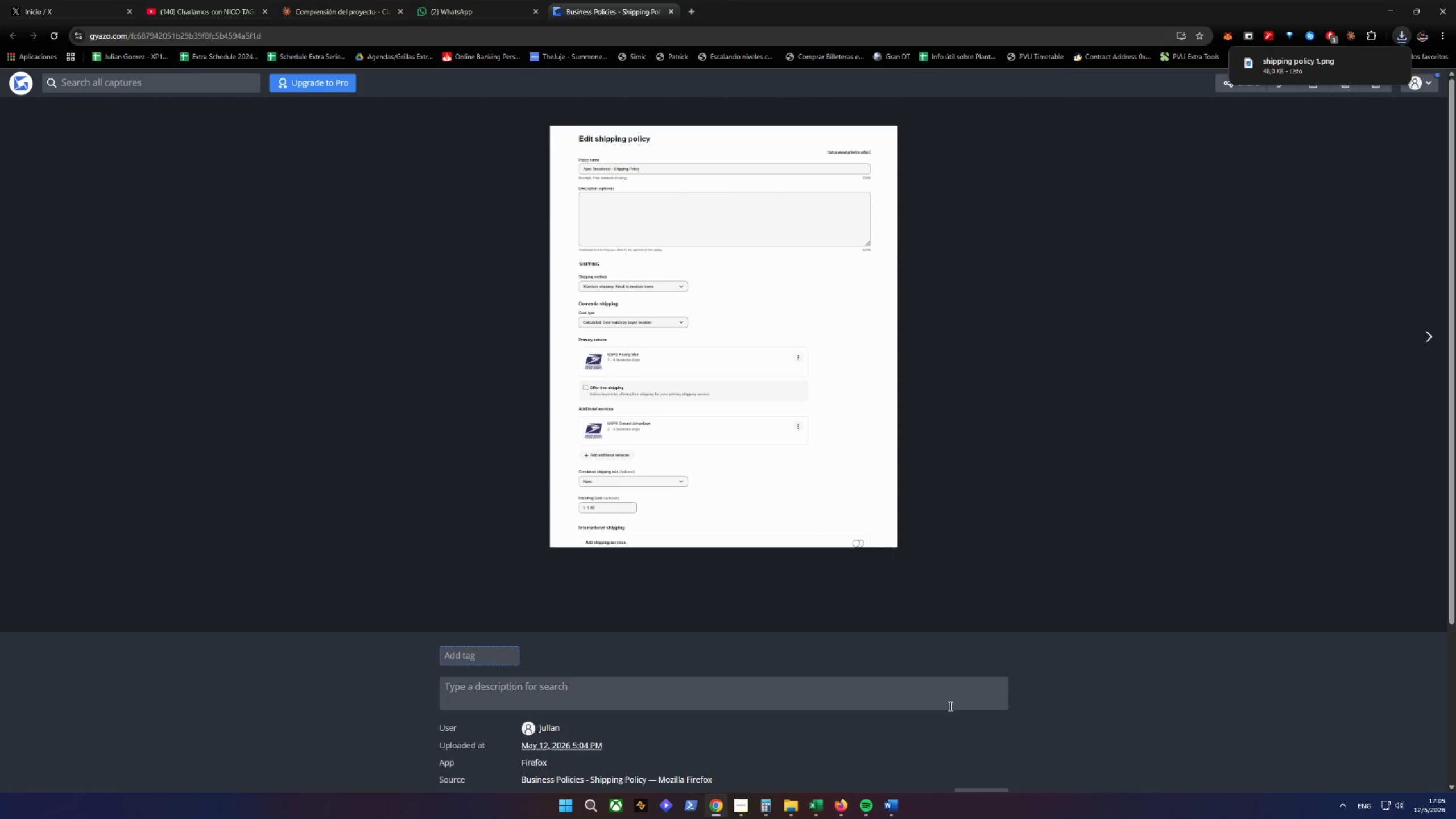 
left_click([838, 816])
 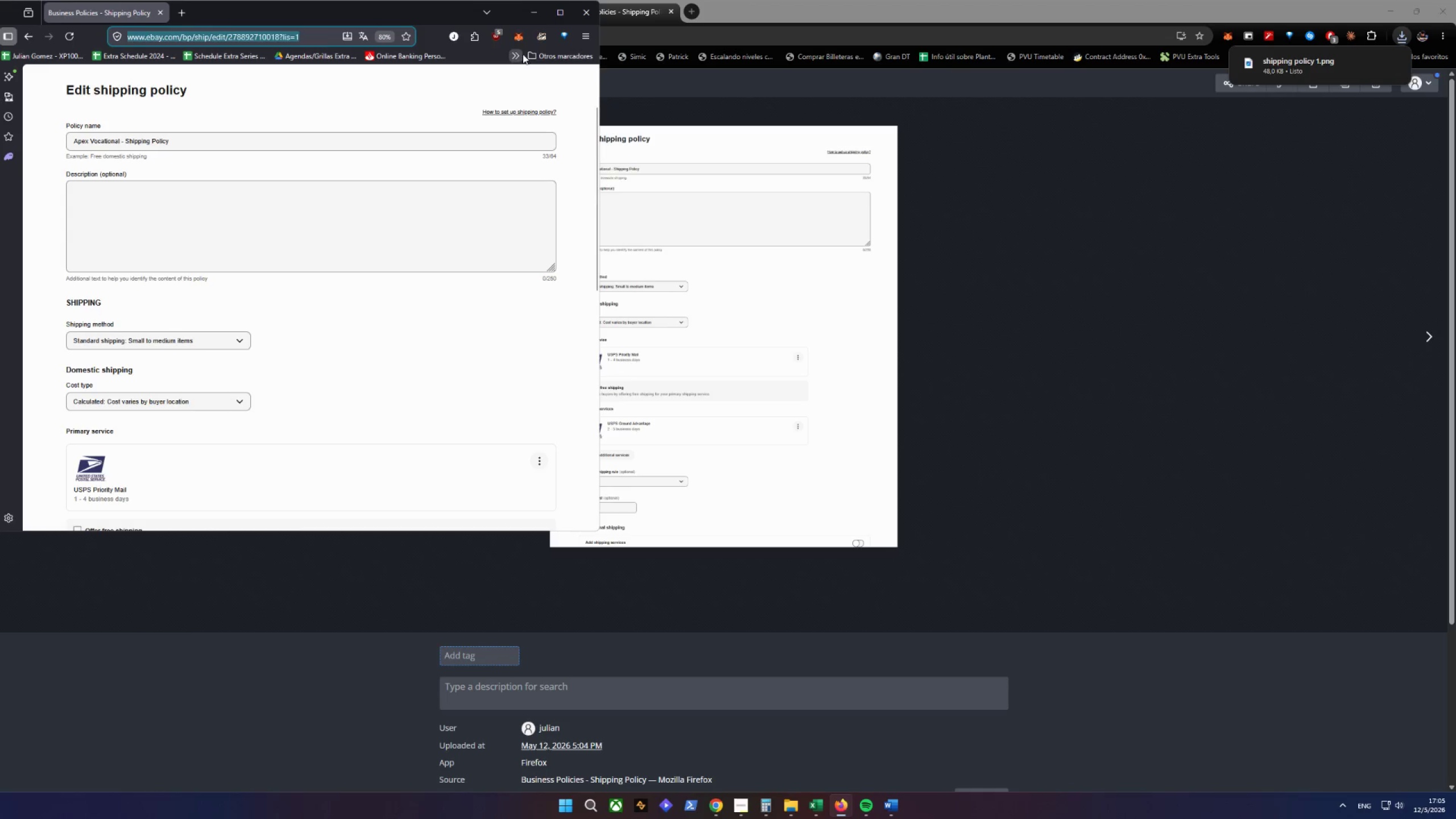 
left_click([568, 17])
 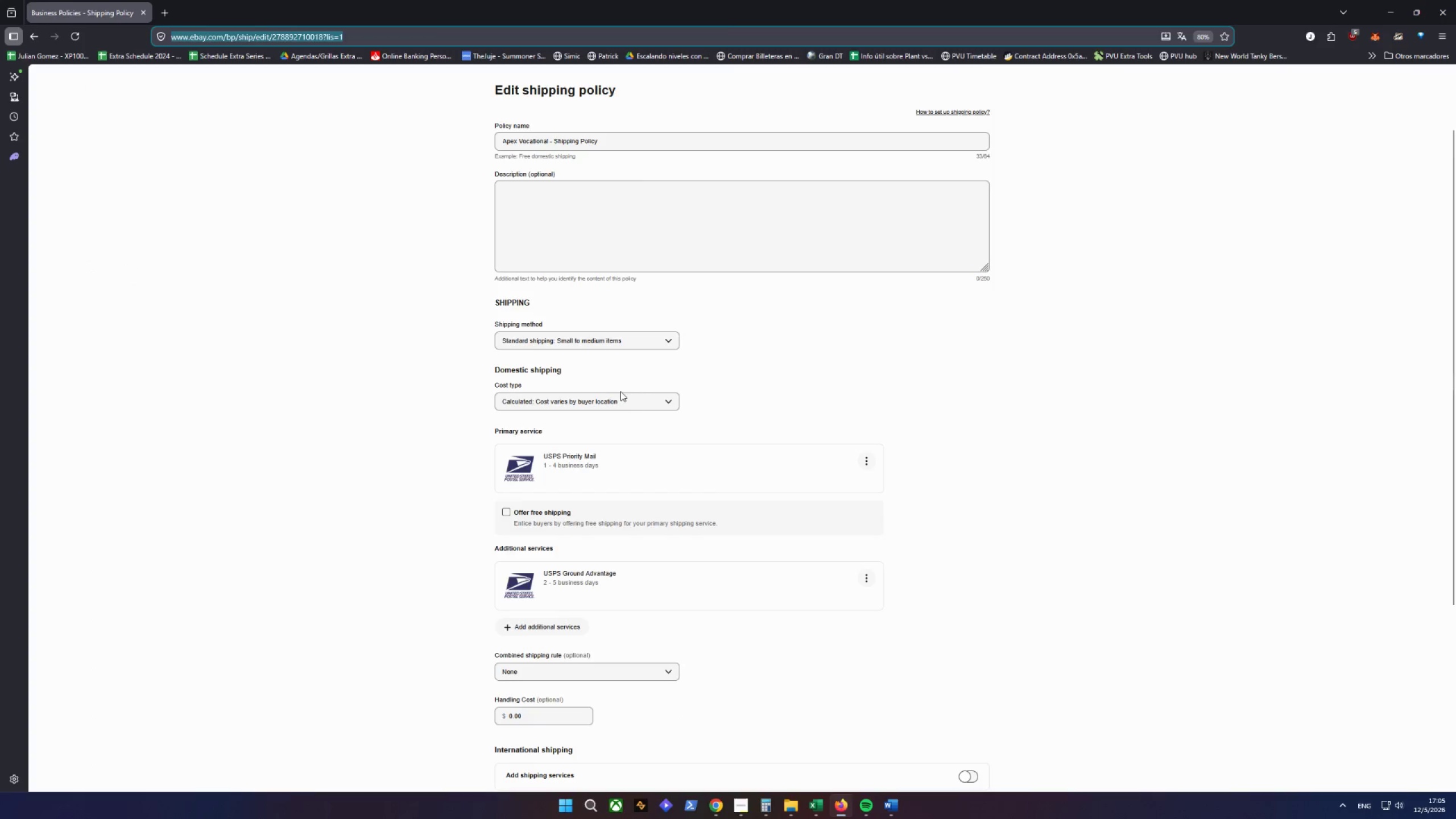 
scroll: coordinate [792, 419], scroll_direction: down, amount: 7.0
 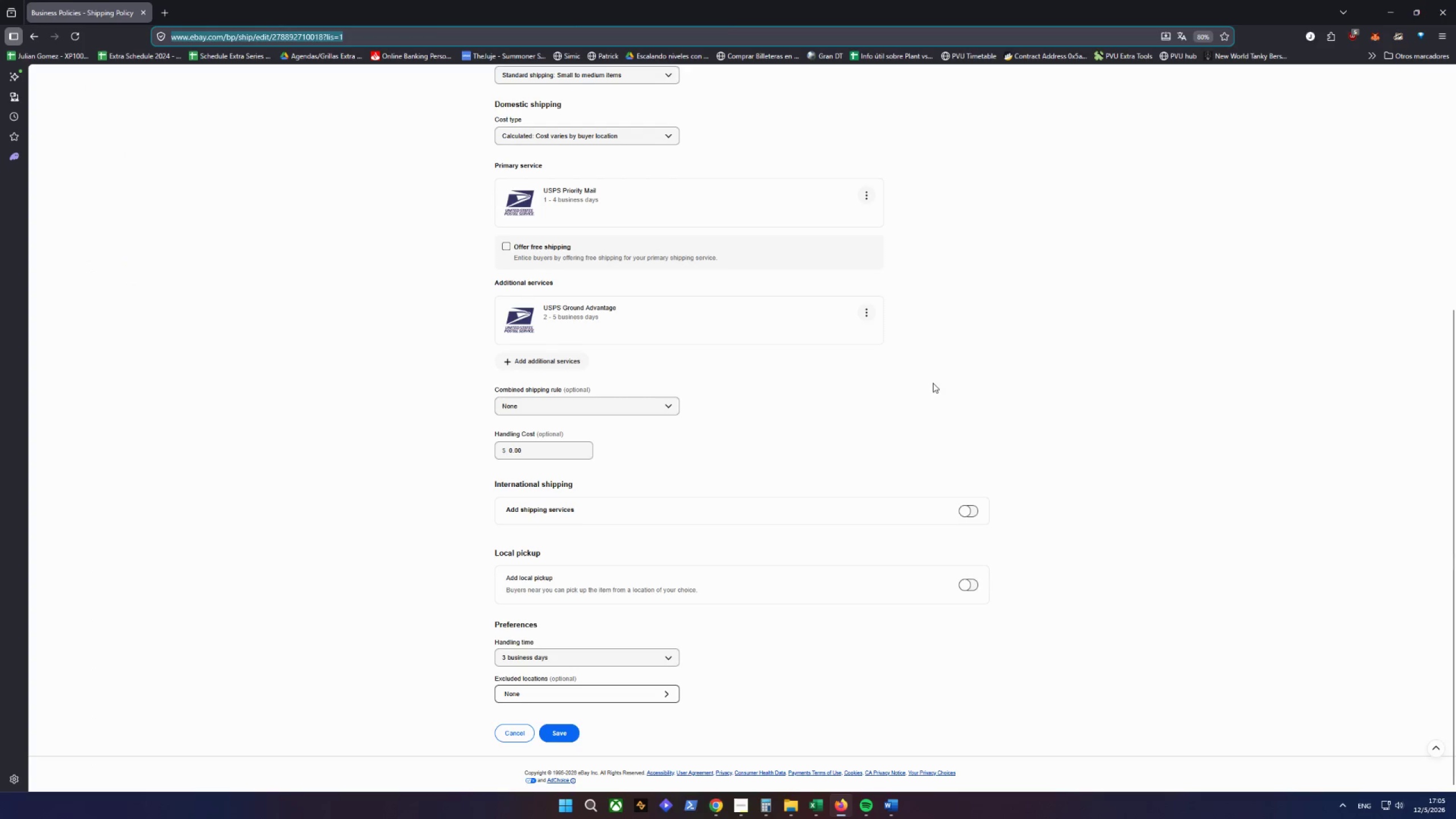 
key(Control+Shift+C)
 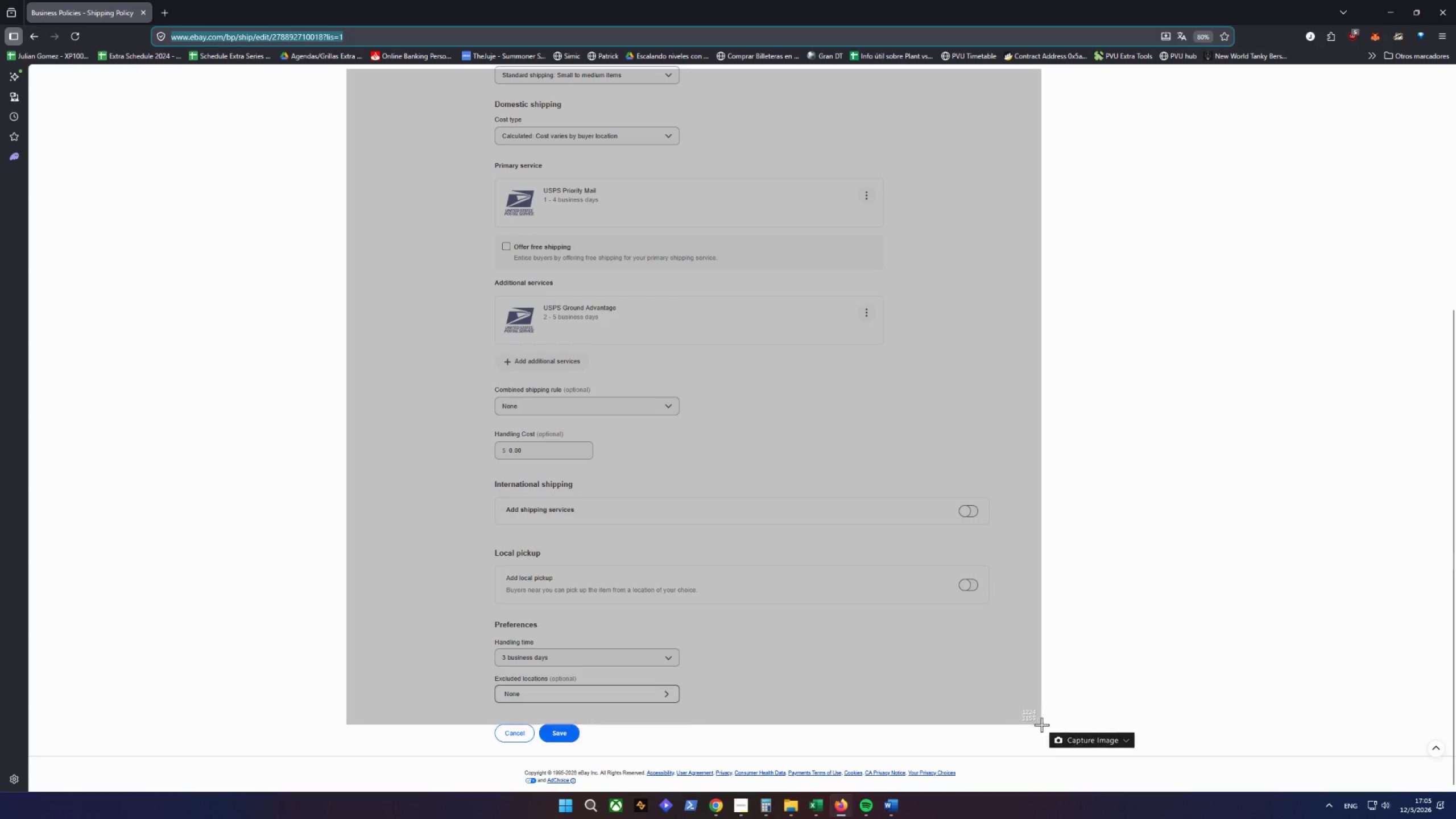 
key(Alt+AltLeft)
 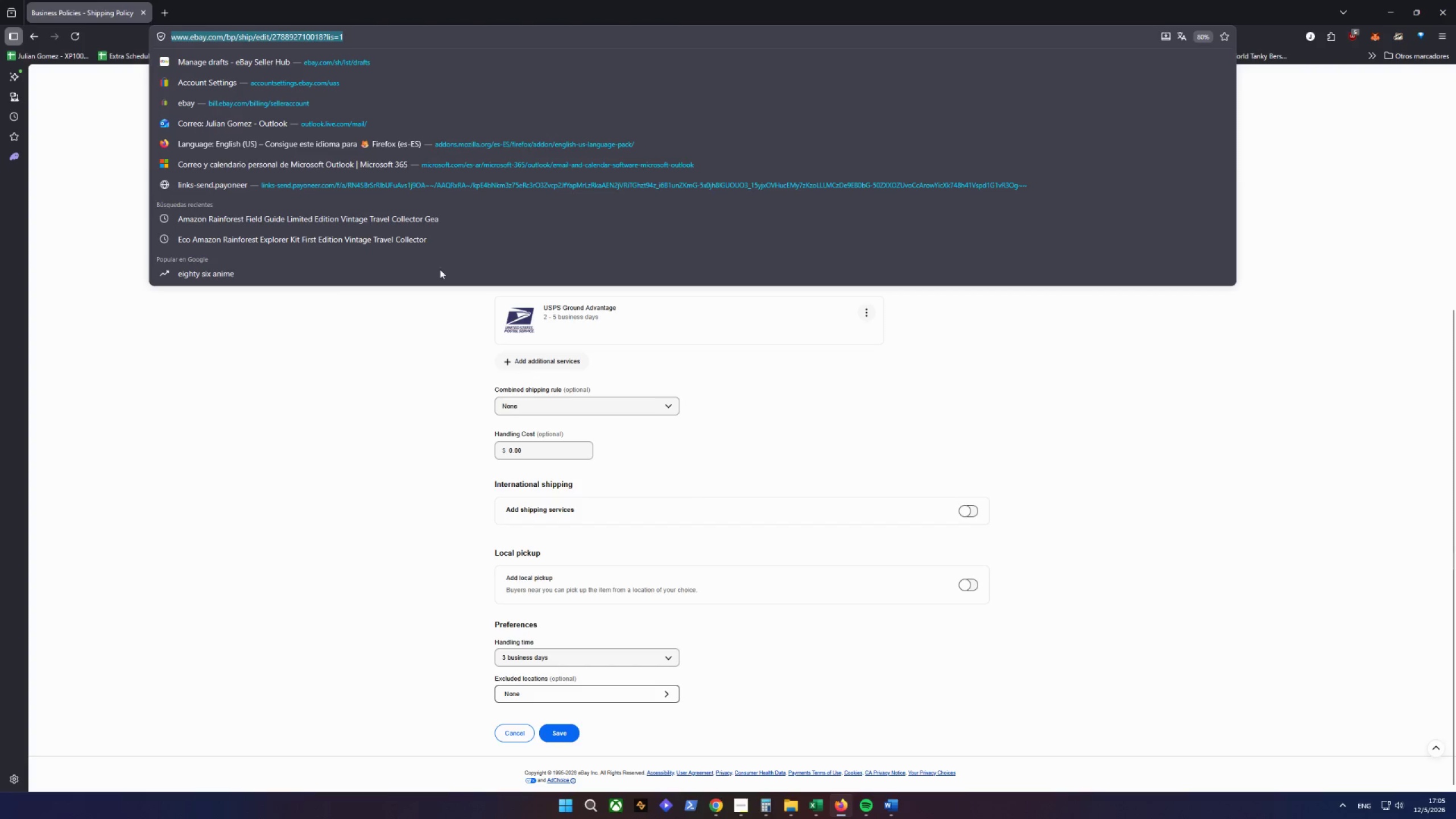 
key(Alt+D)
 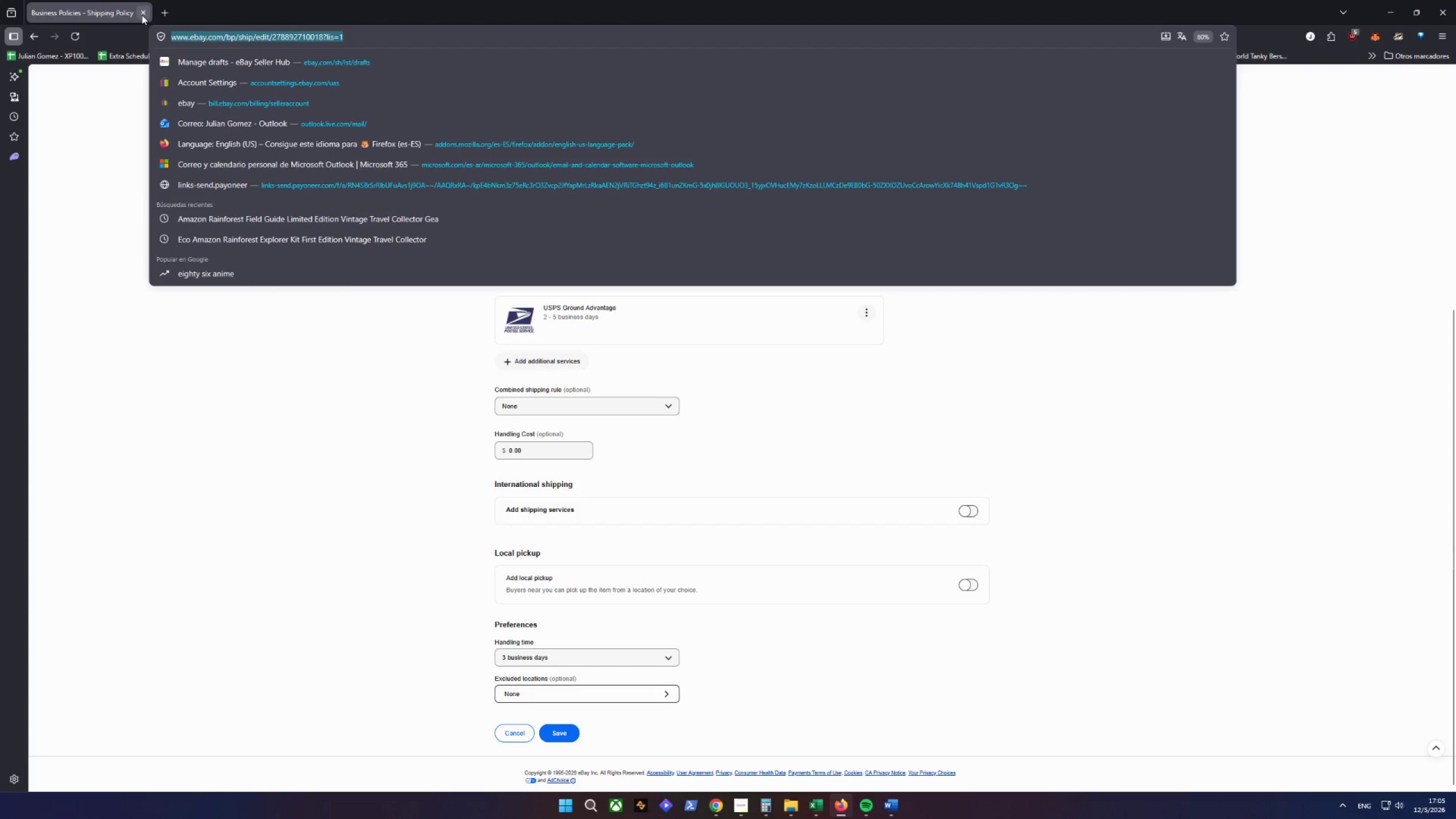 
left_click([158, 16])
 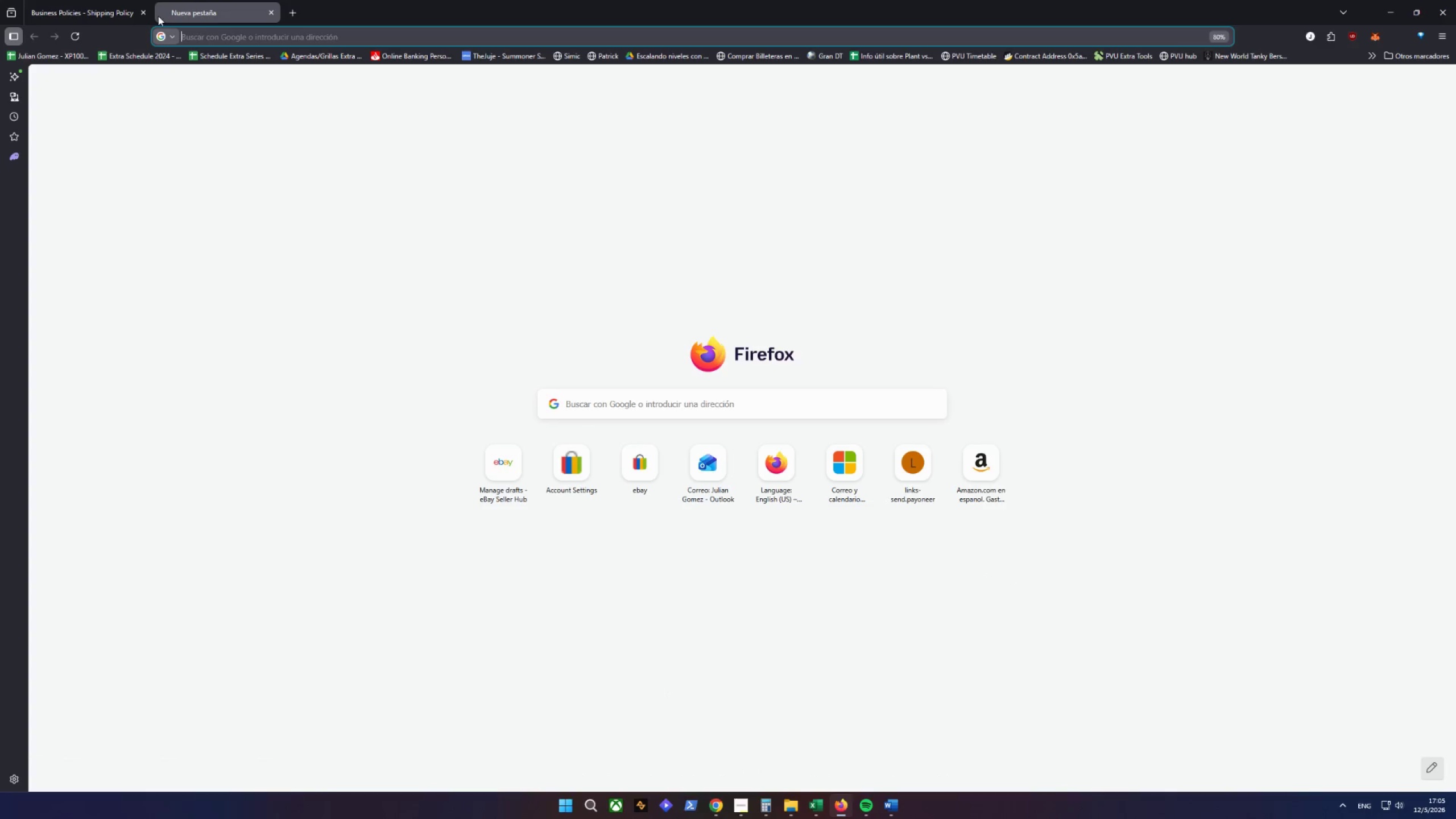 
key(Control+ControlLeft)
 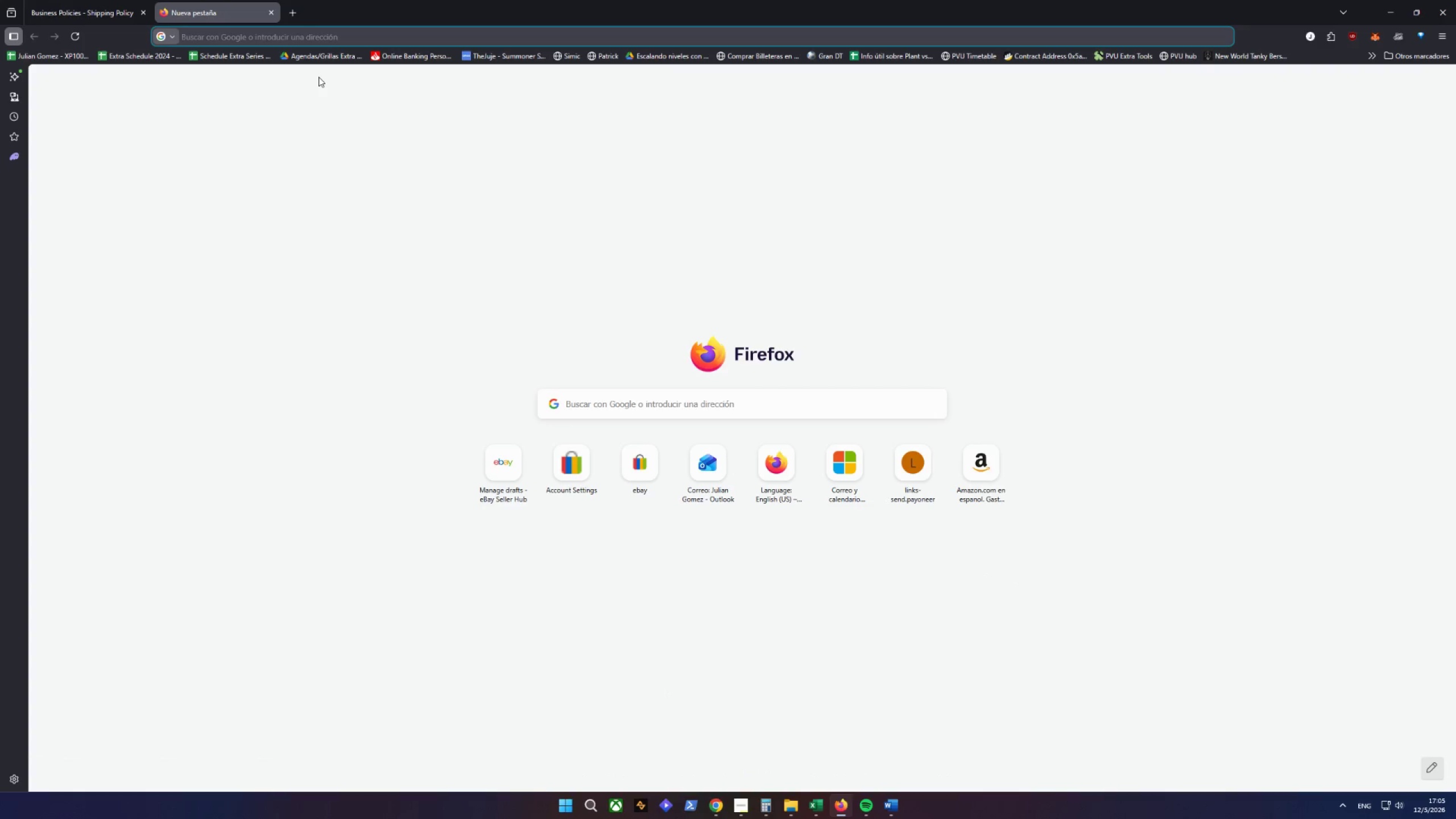 
key(Control+ControlLeft)
 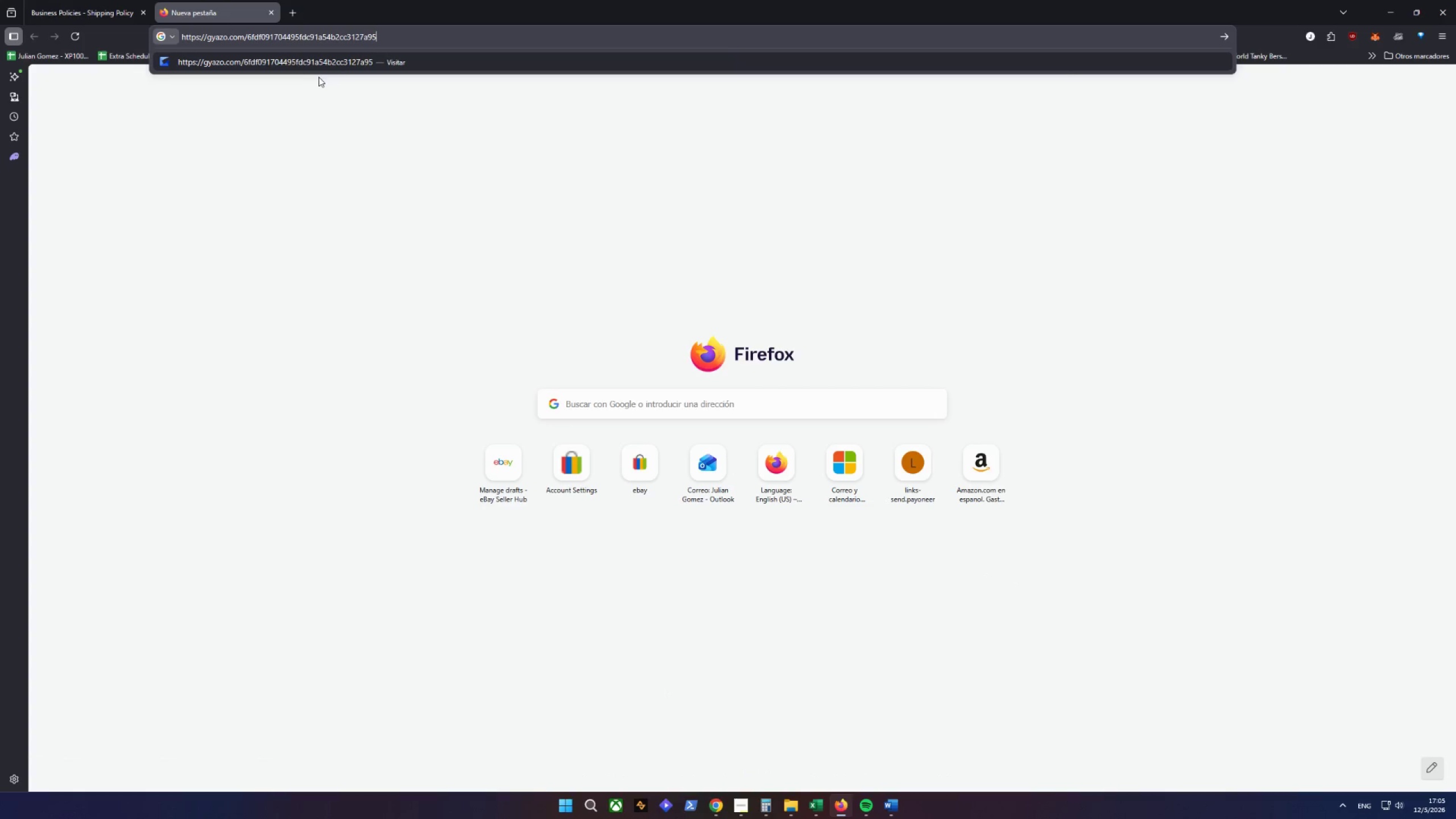 
key(V)
 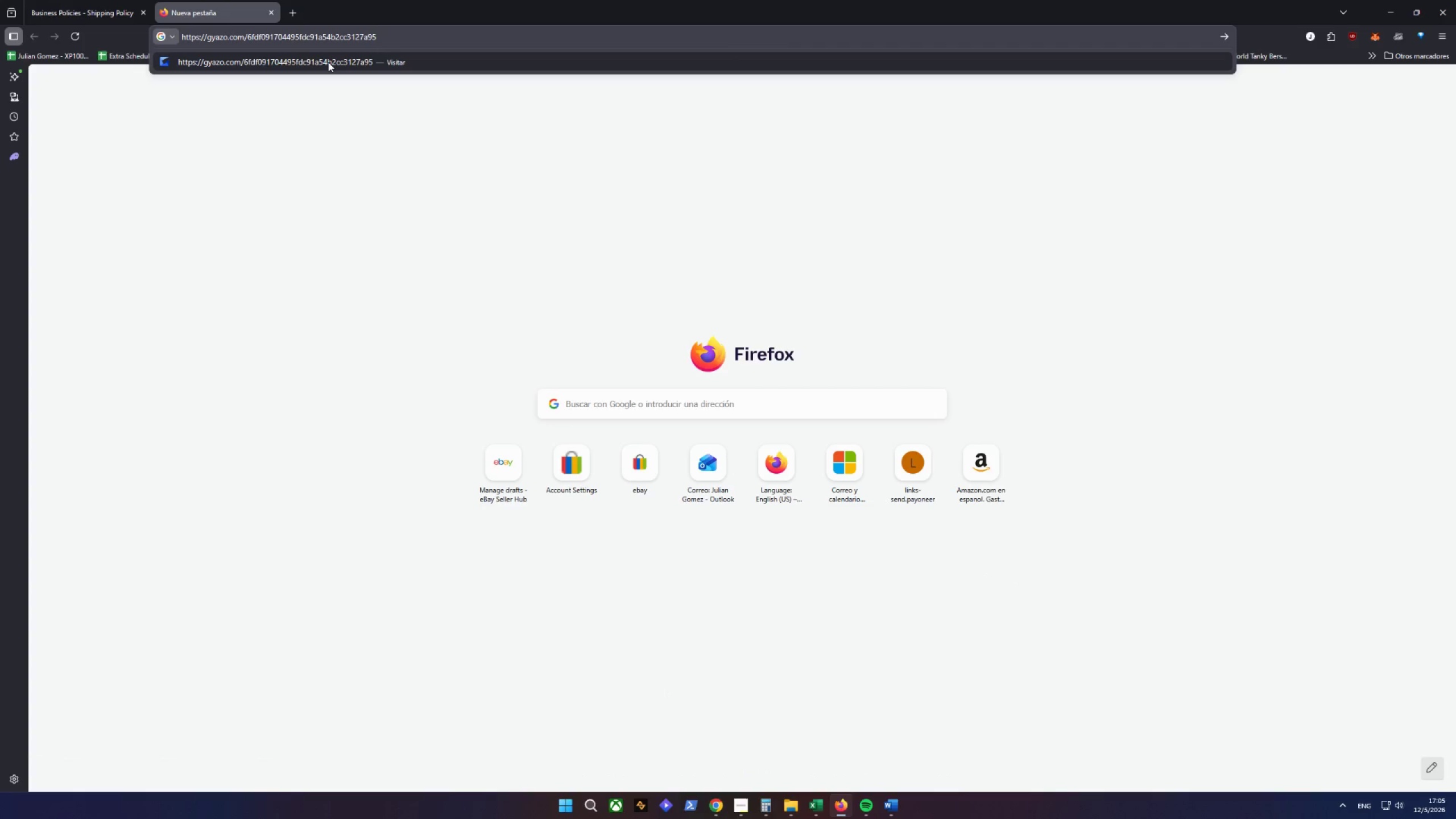 
key(Enter)
 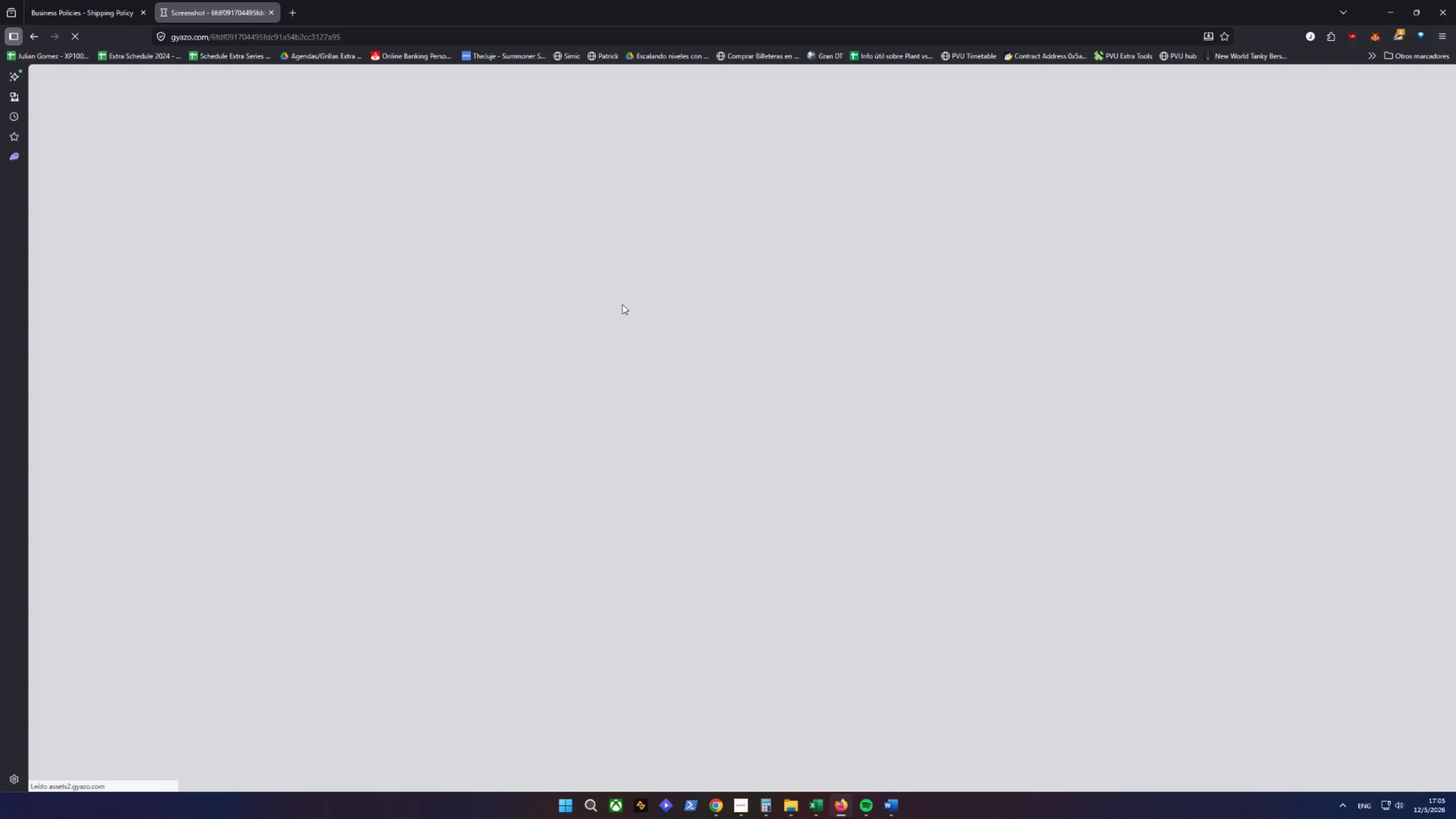 
right_click([622, 304])
 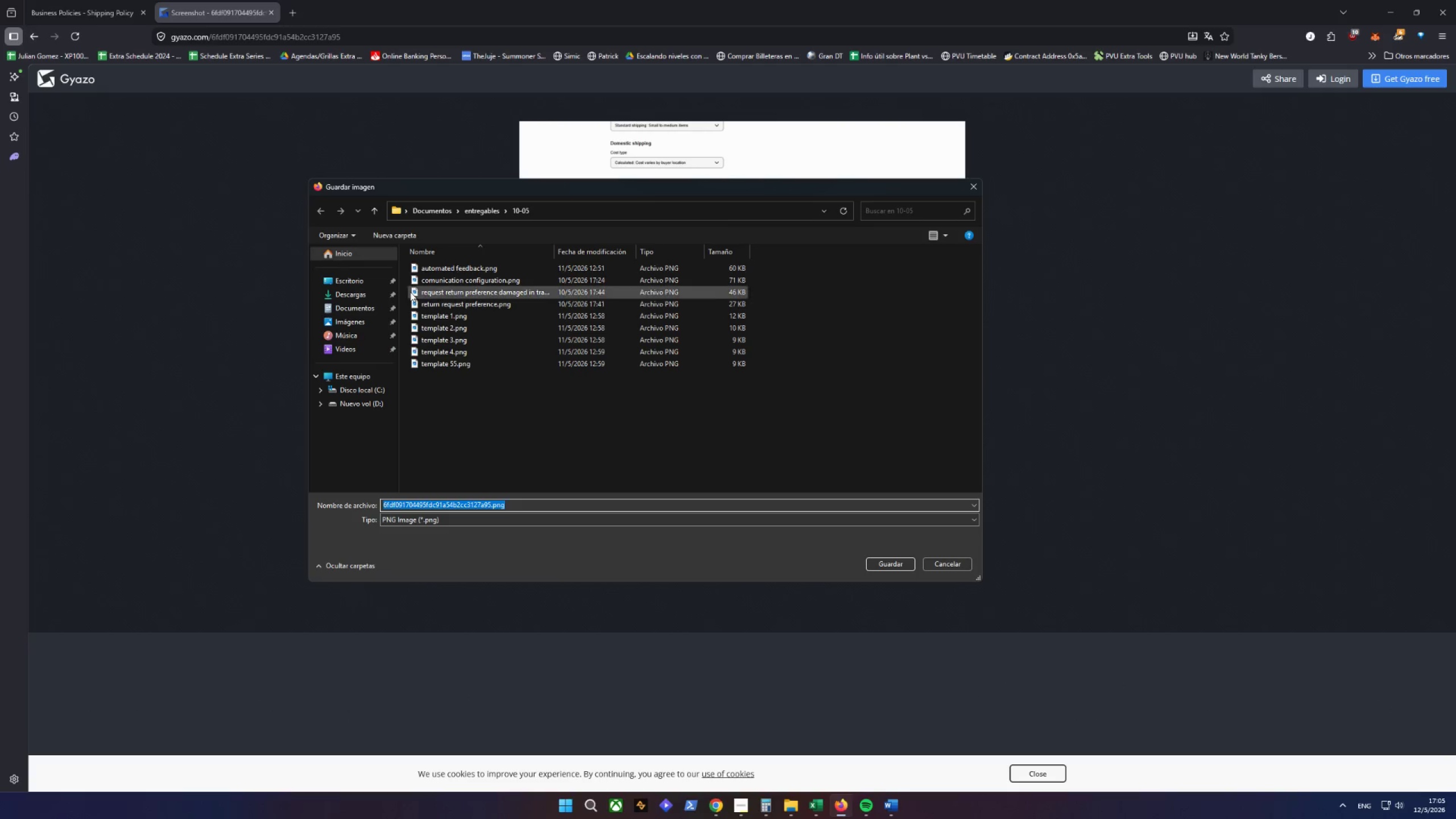 
left_click([473, 211])
 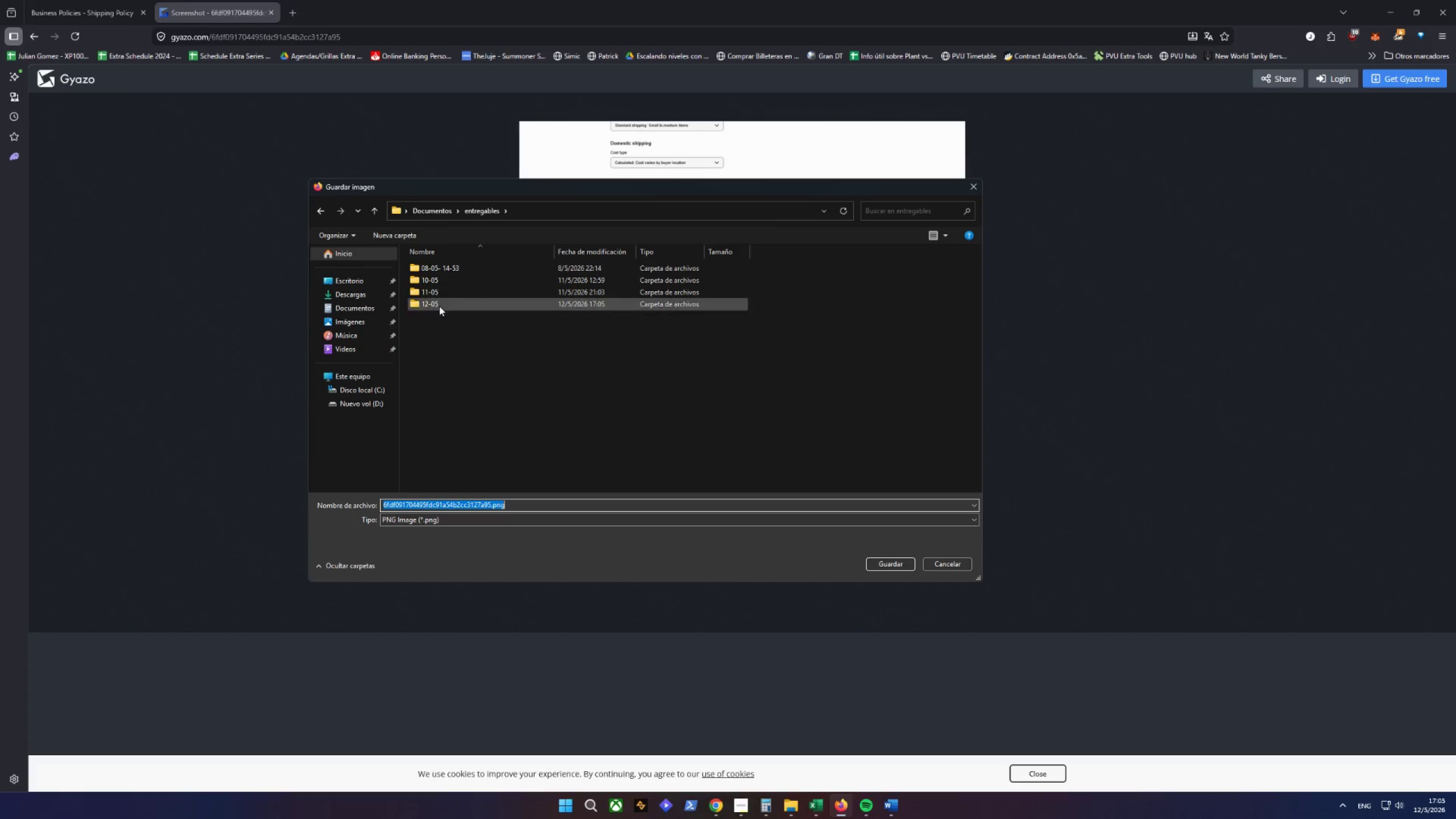 
double_click([436, 303])
 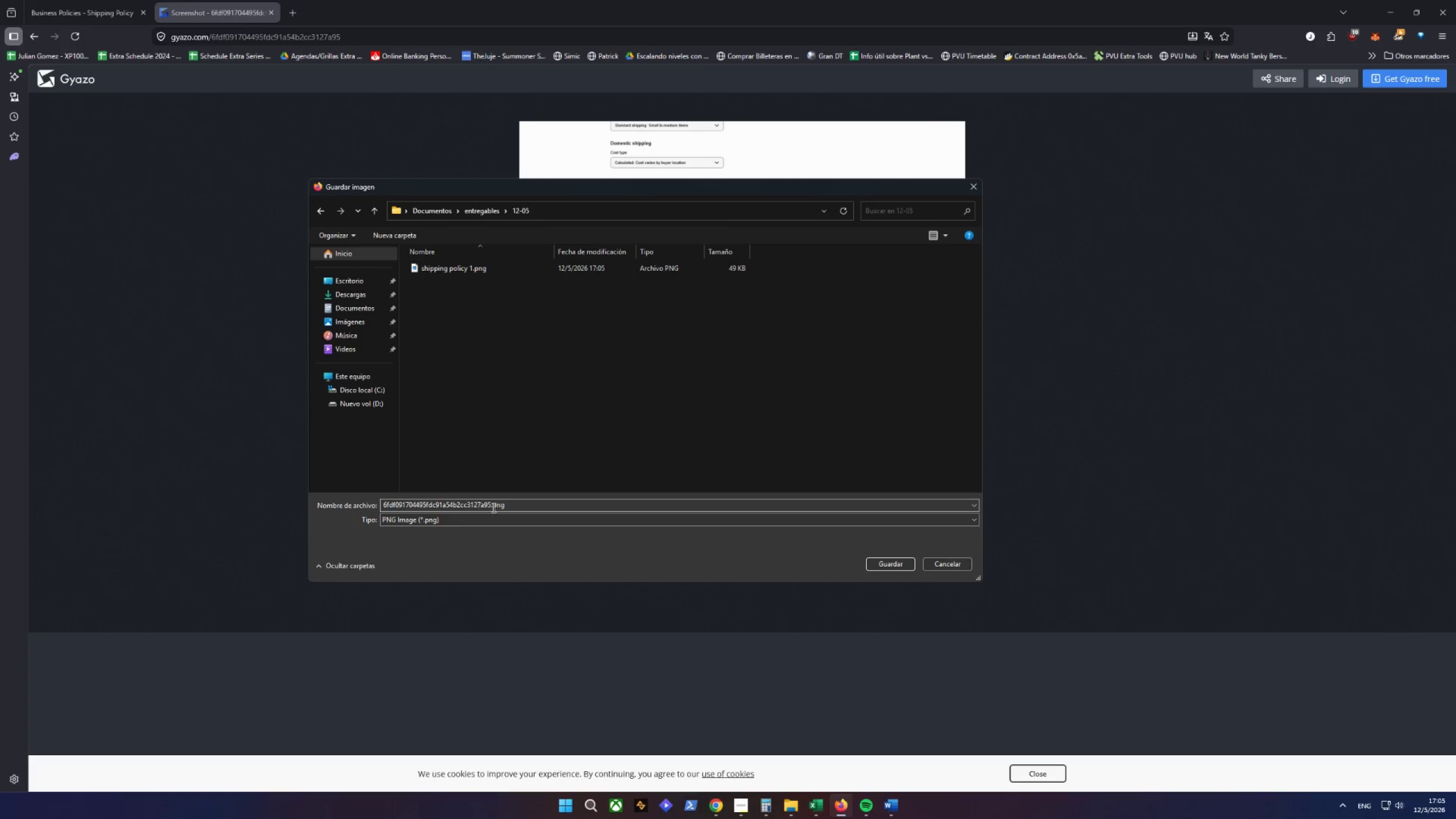 
left_click([491, 504])
 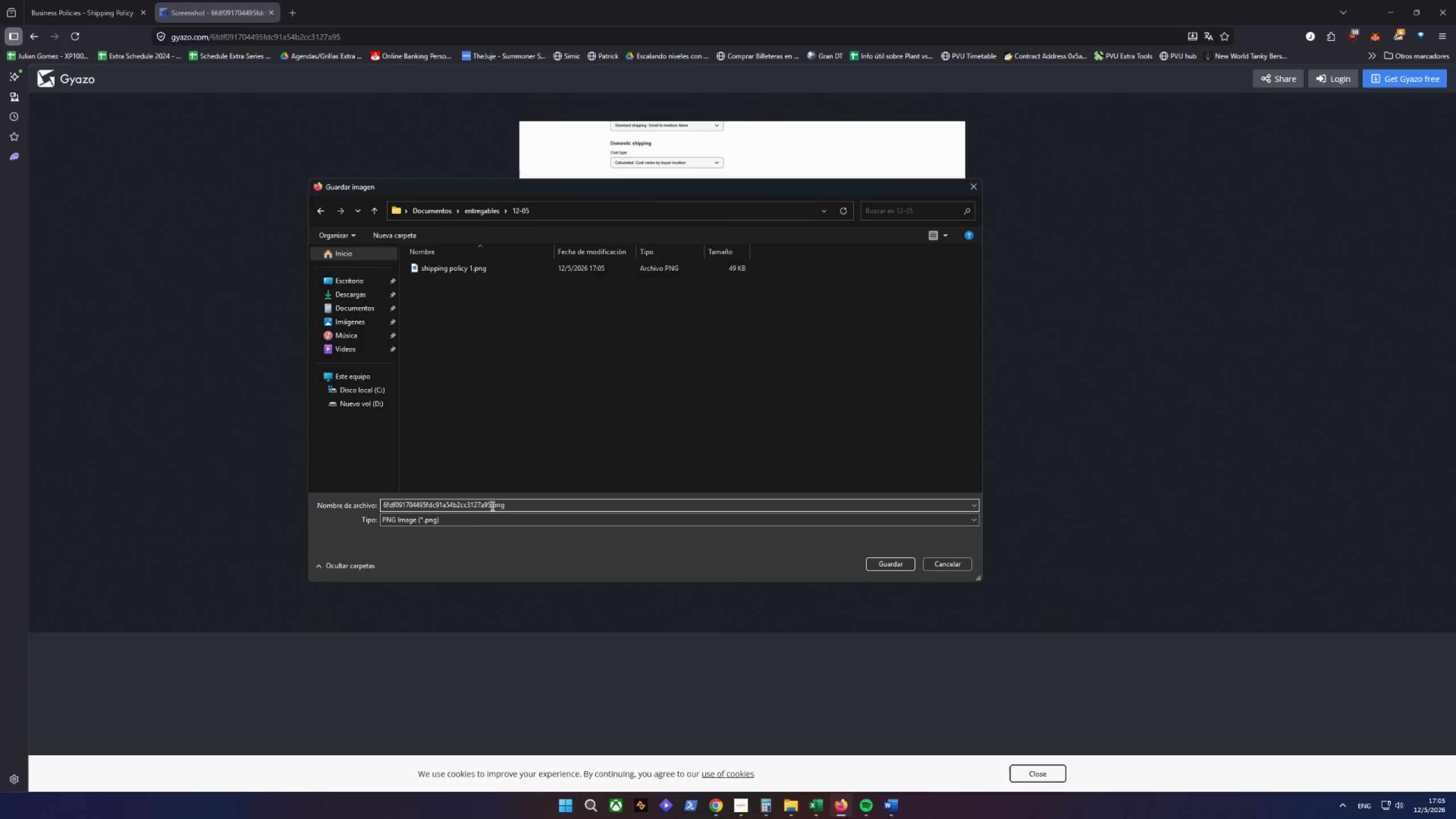 
left_click_drag(start_coordinate=[491, 506], to_coordinate=[110, 520])
 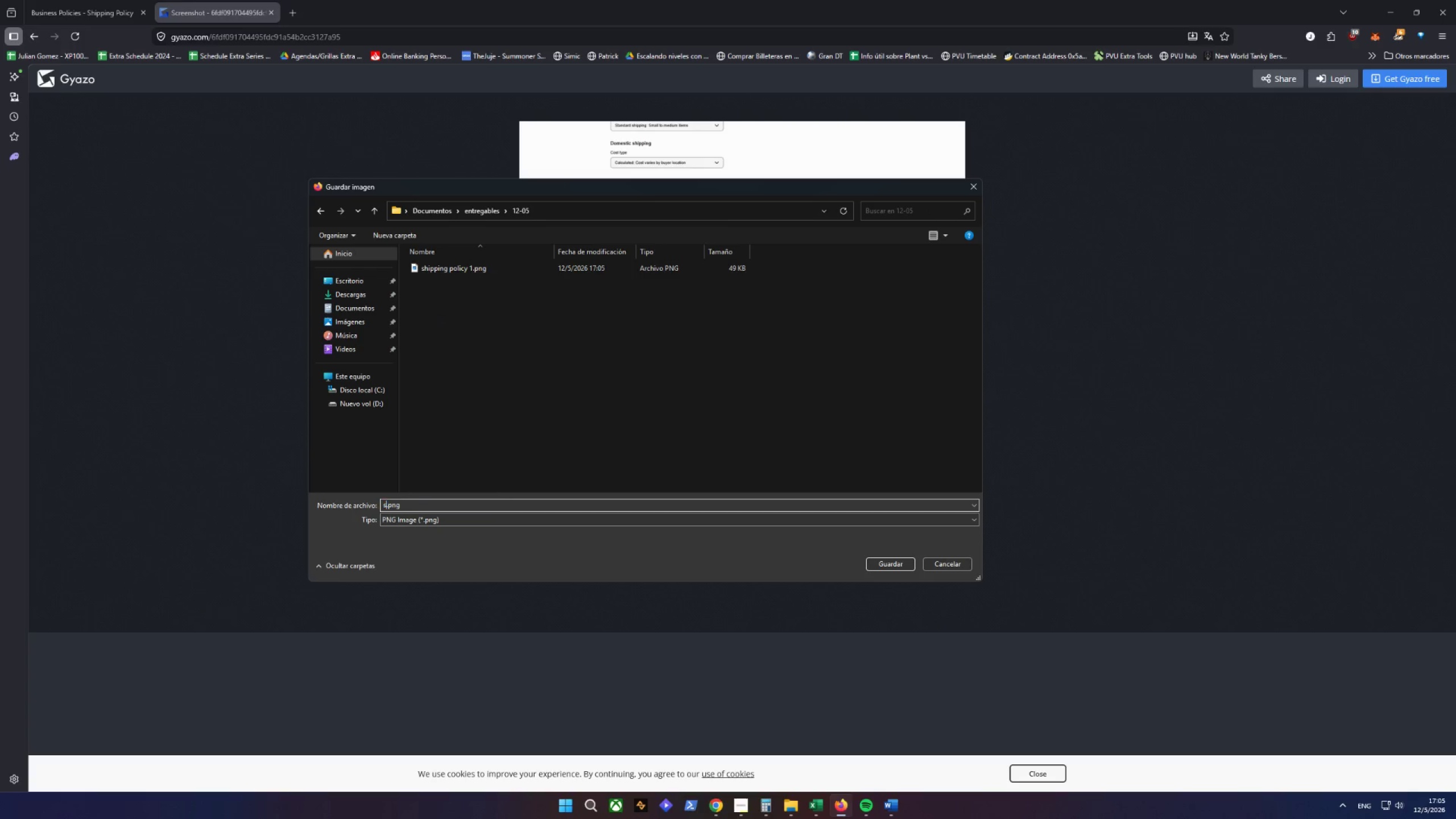 
type(shipping polui)
key(Backspace)
key(Backspace)
type(icy 2)
 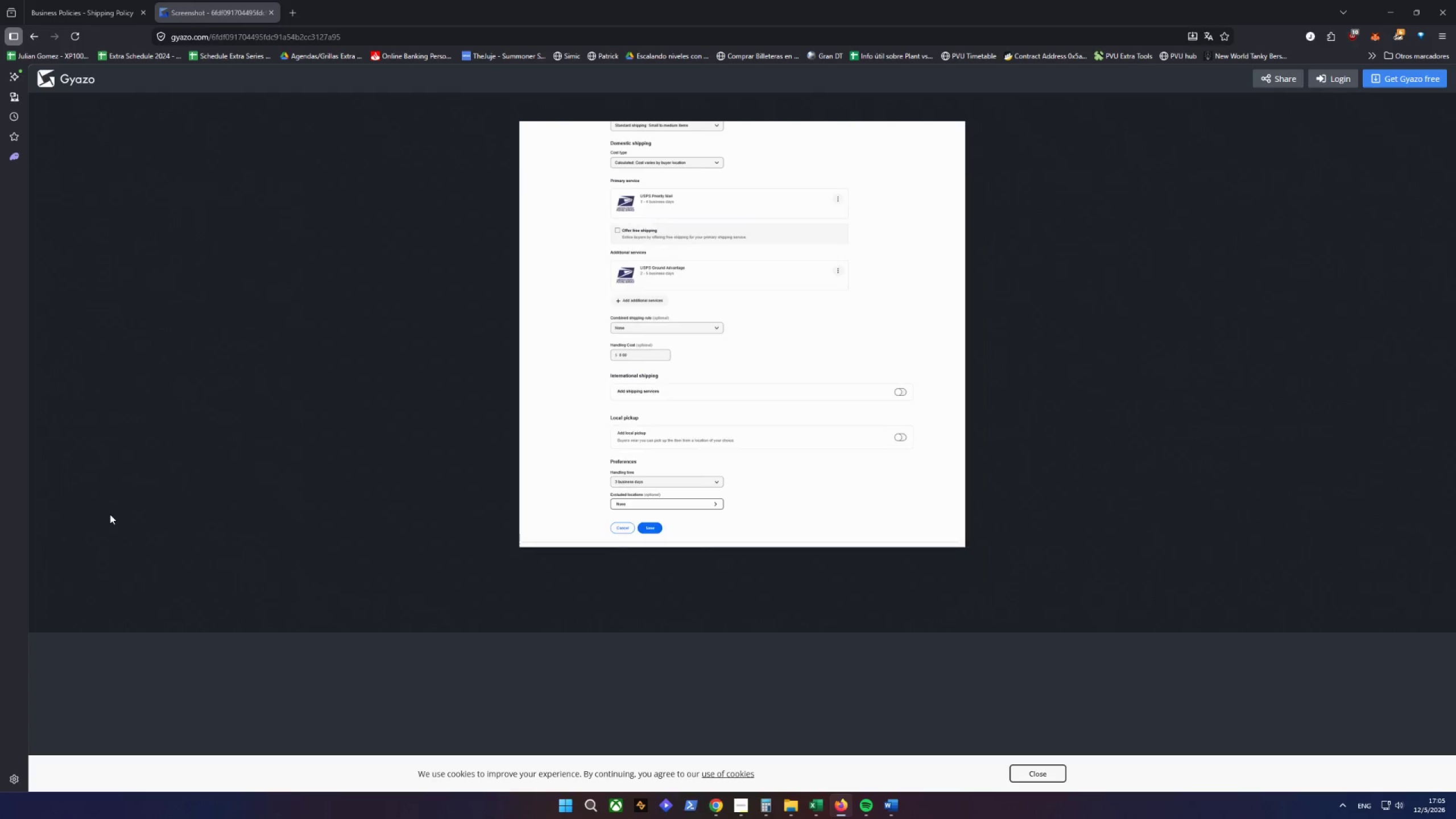 
key(Enter)
 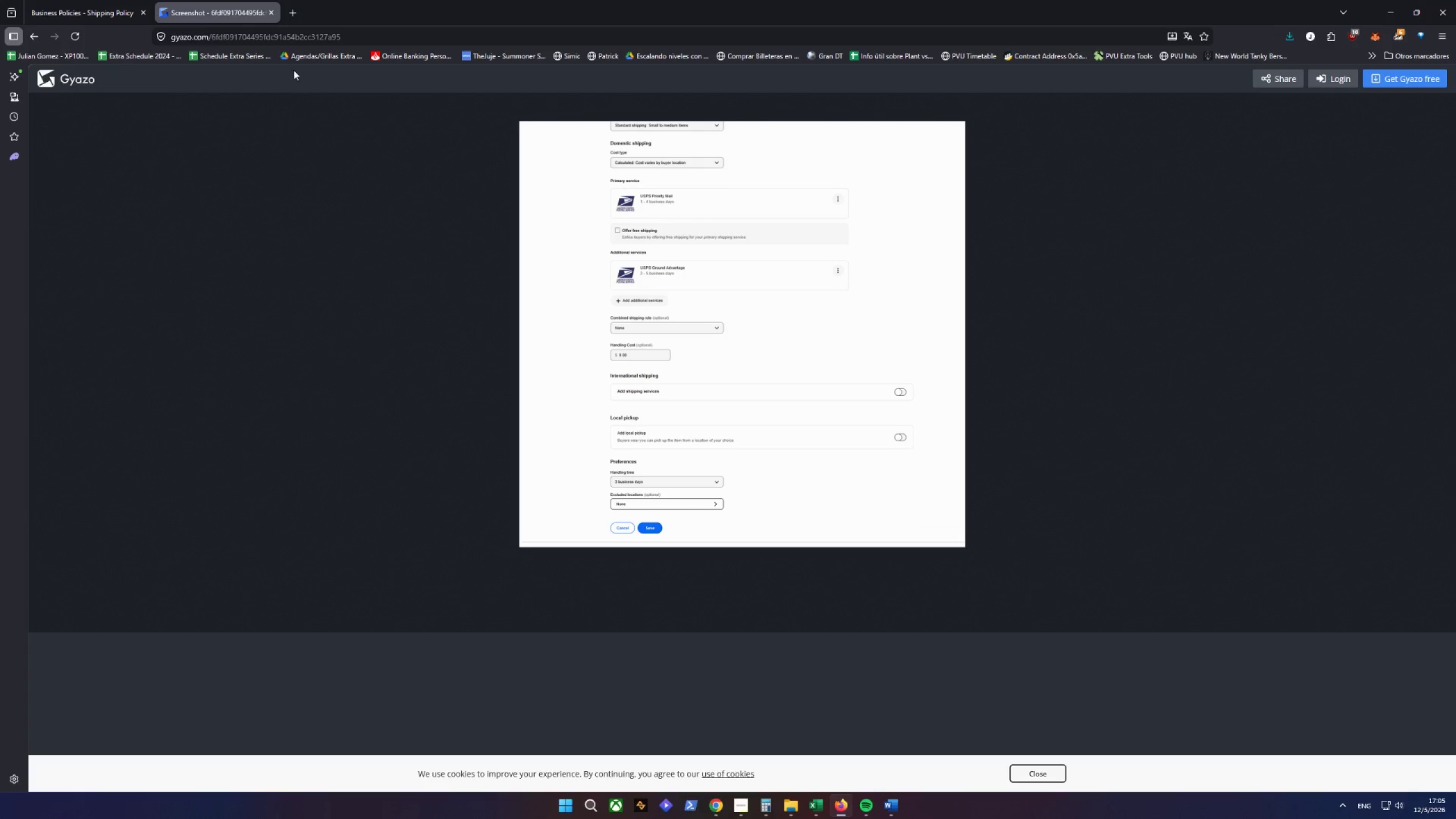 
left_click([270, 10])
 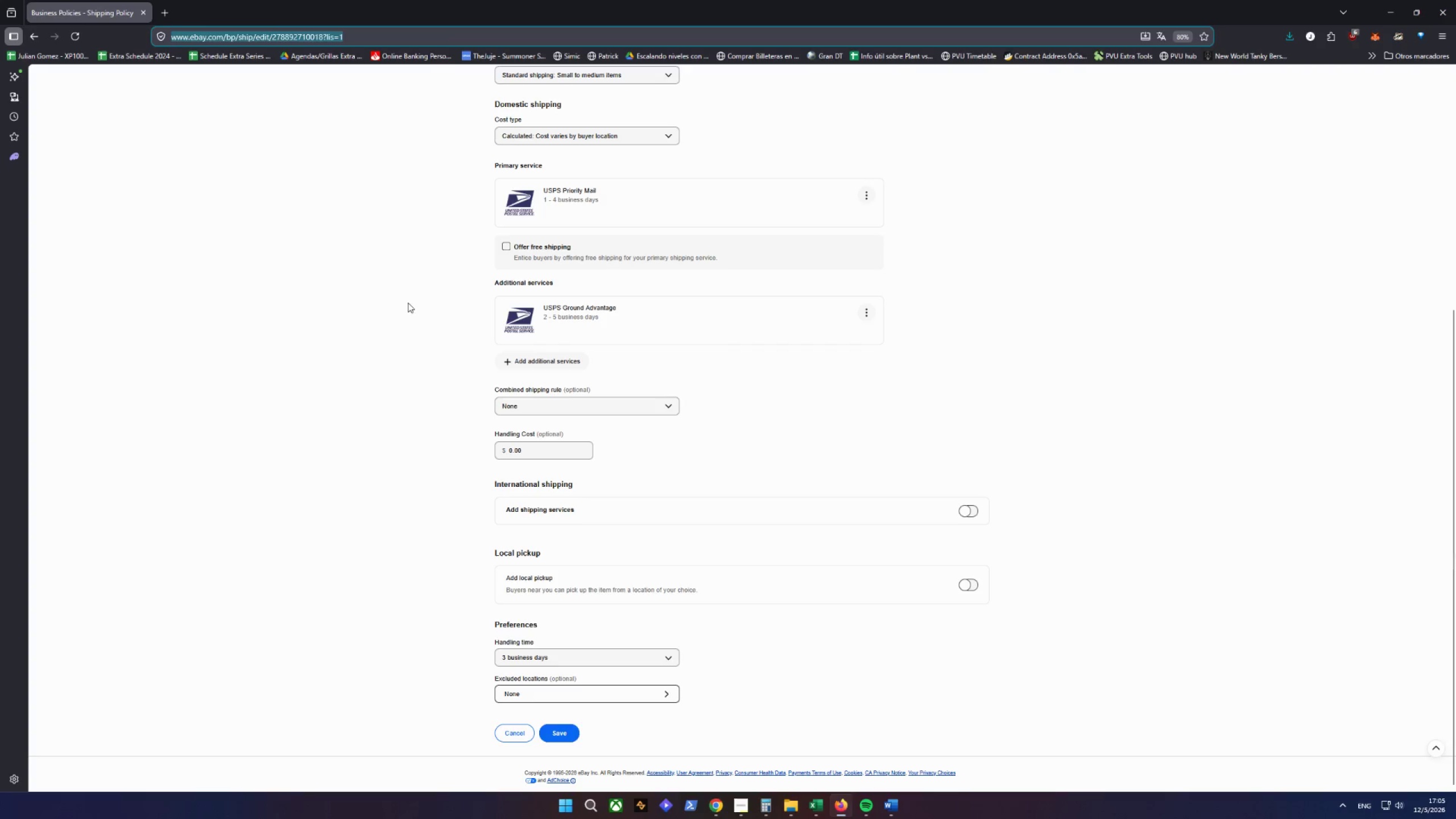 
scroll: coordinate [409, 394], scroll_direction: down, amount: 8.0
 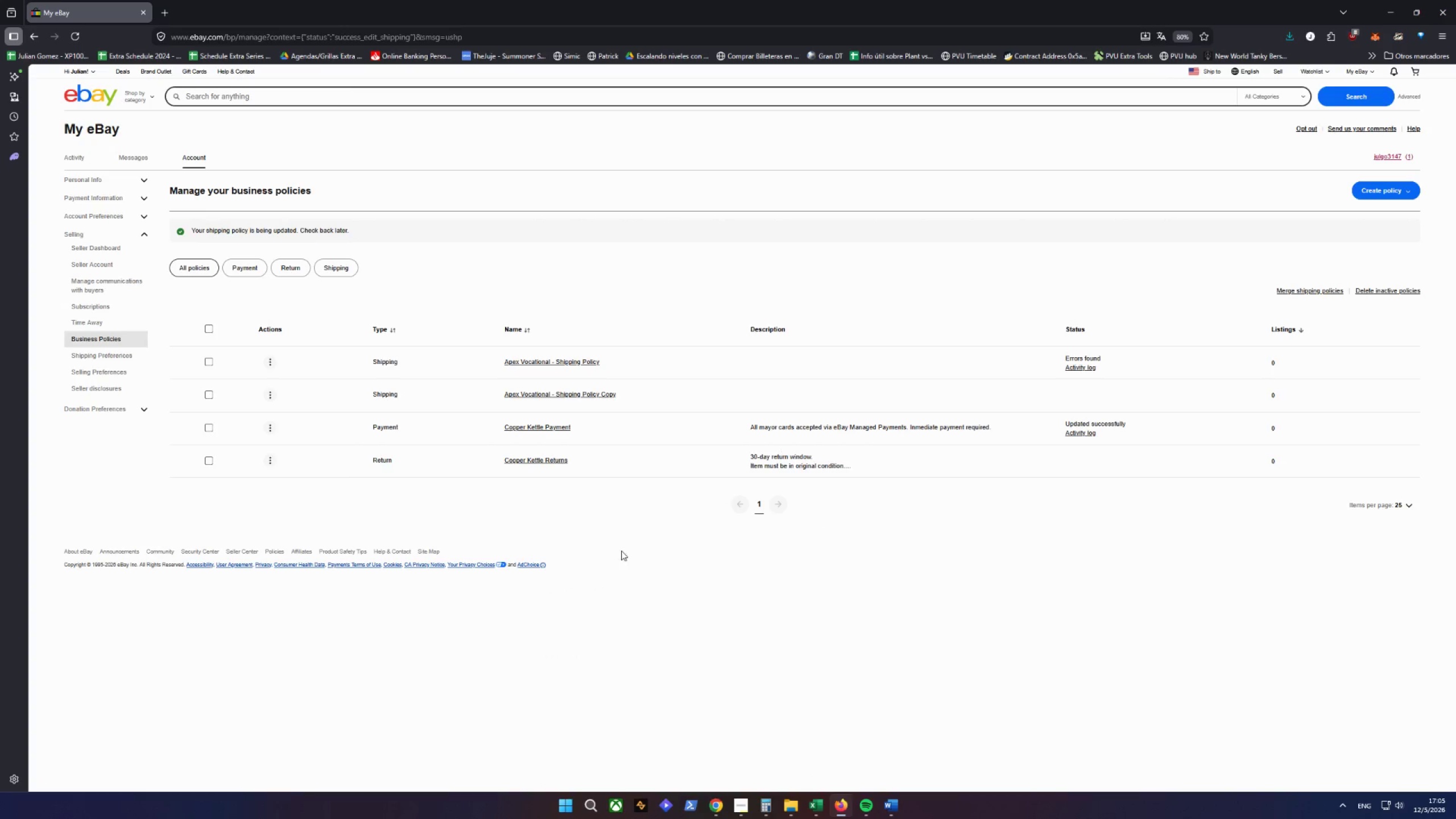 
wait(14.31)
 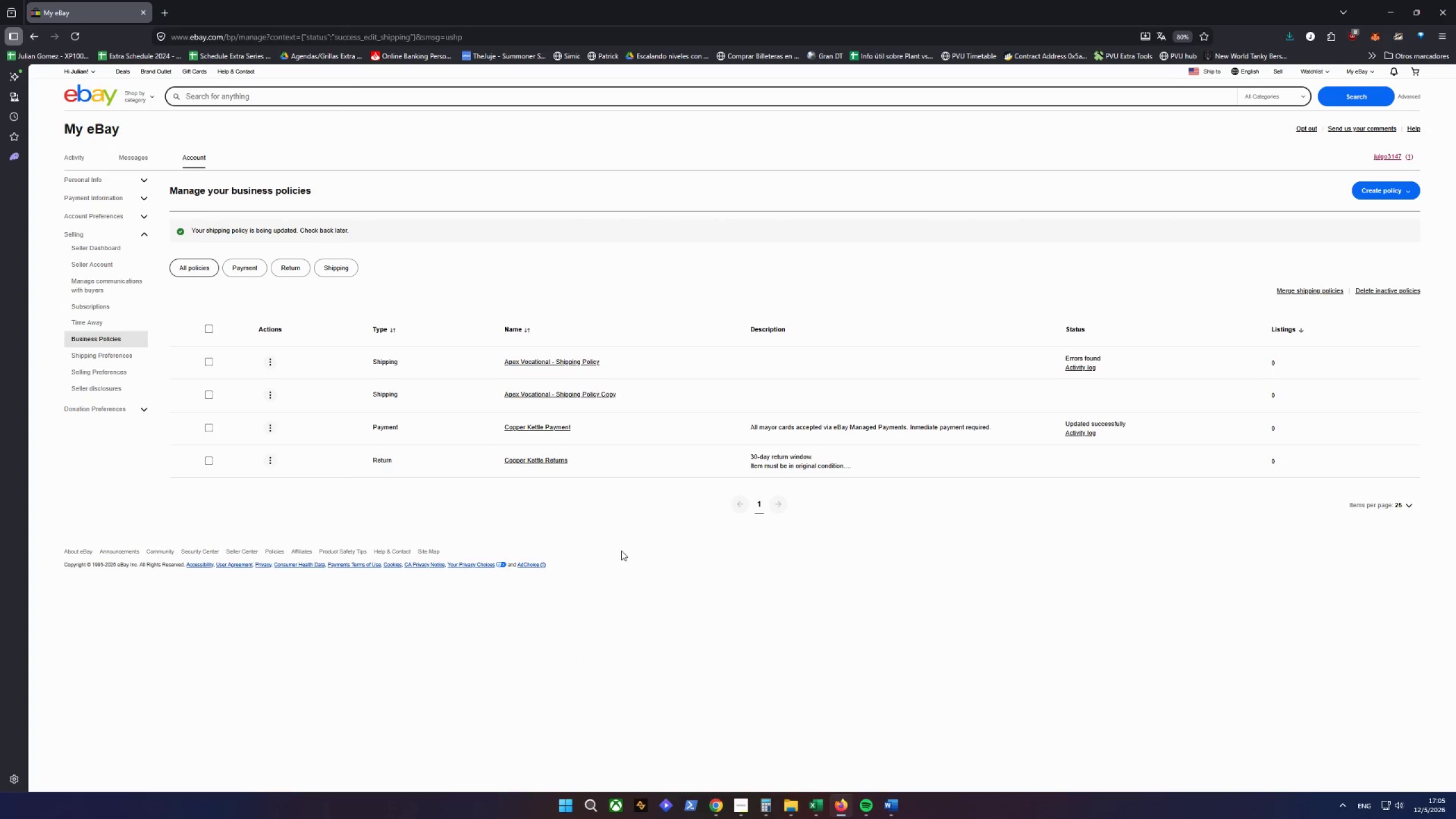 
left_click([518, 458])
 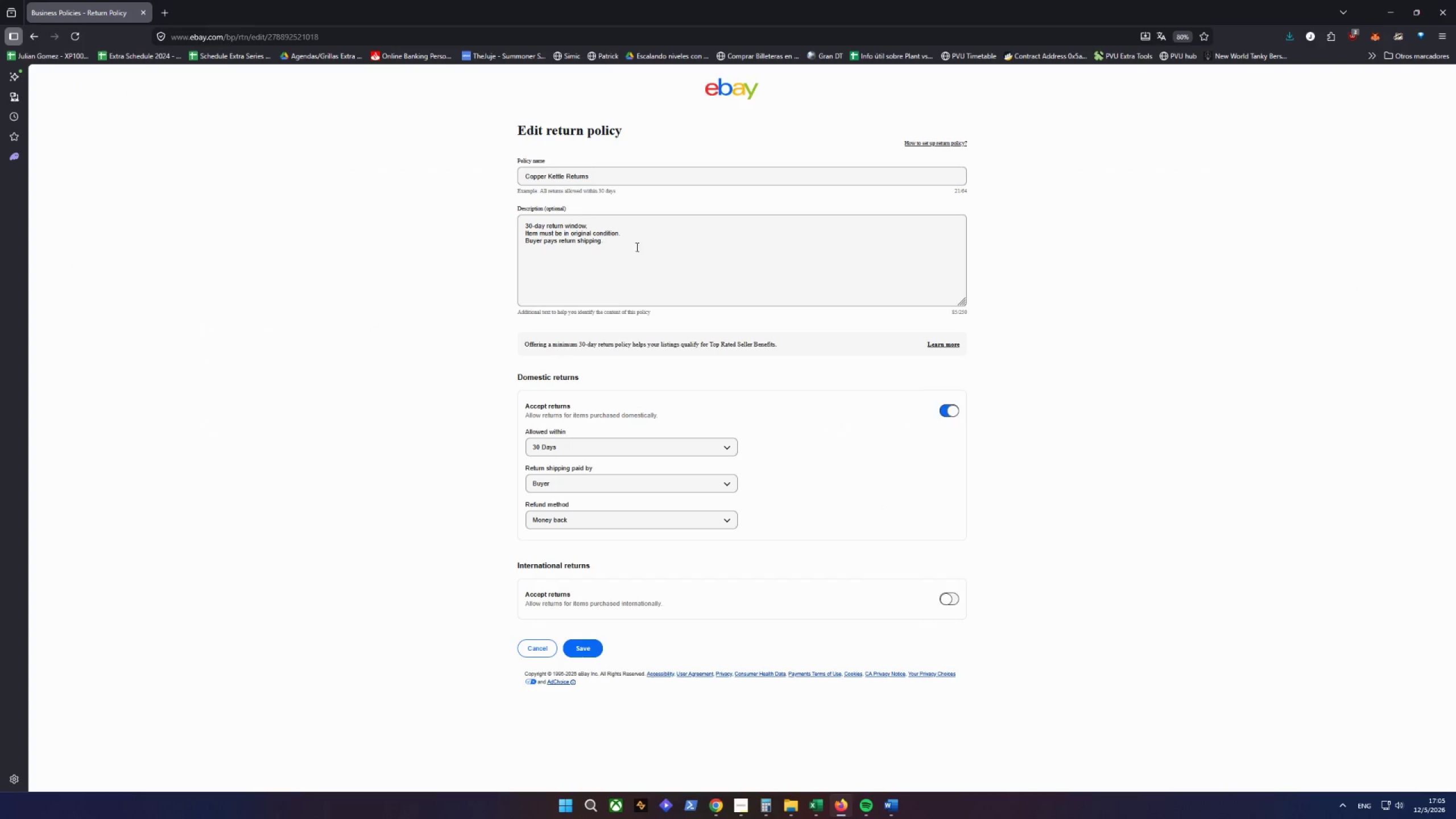 
left_click_drag(start_coordinate=[642, 179], to_coordinate=[269, 207])
 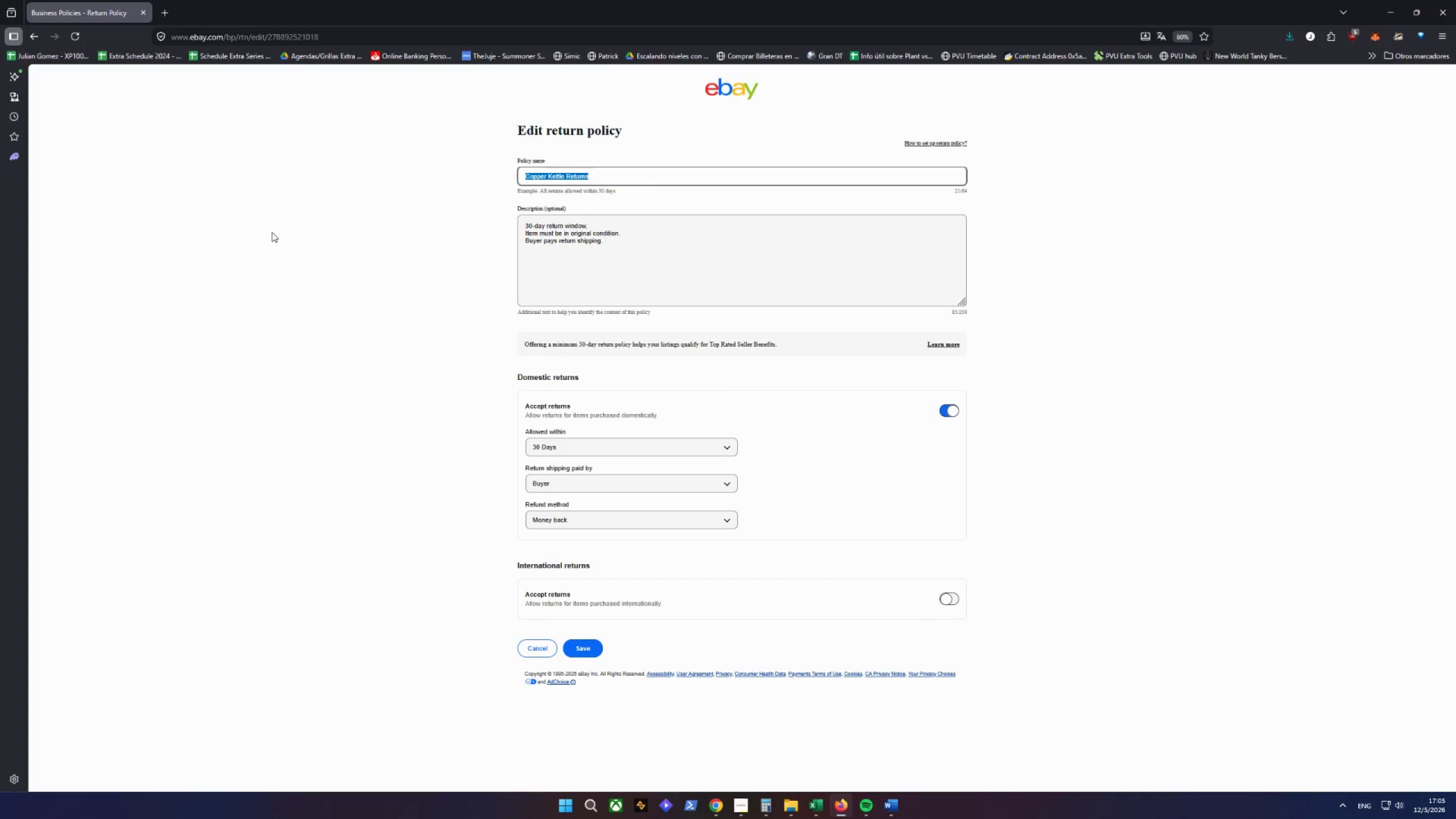 
wait(9.17)
 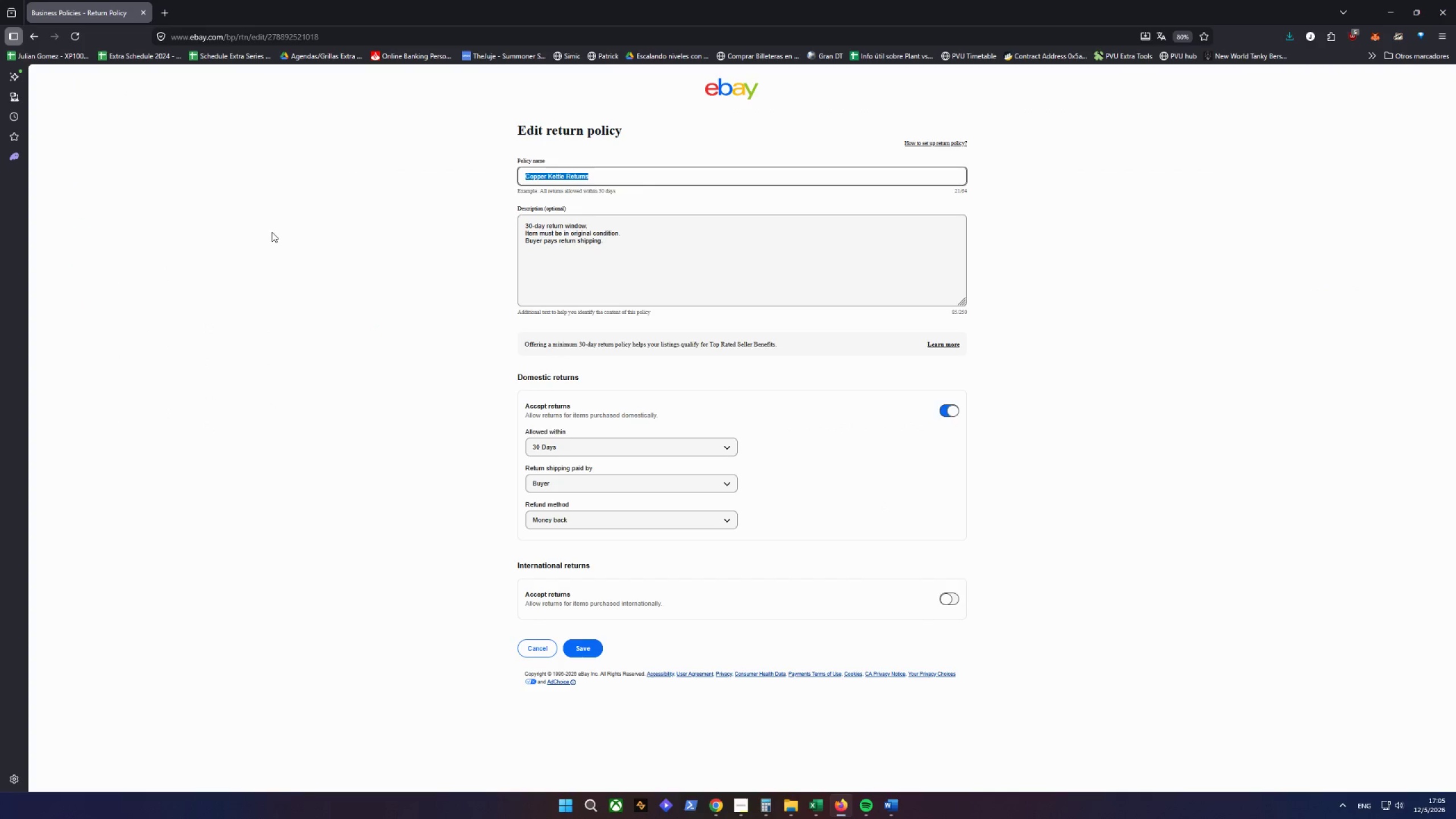 
type(Apex Vocational - Returns Policy)
 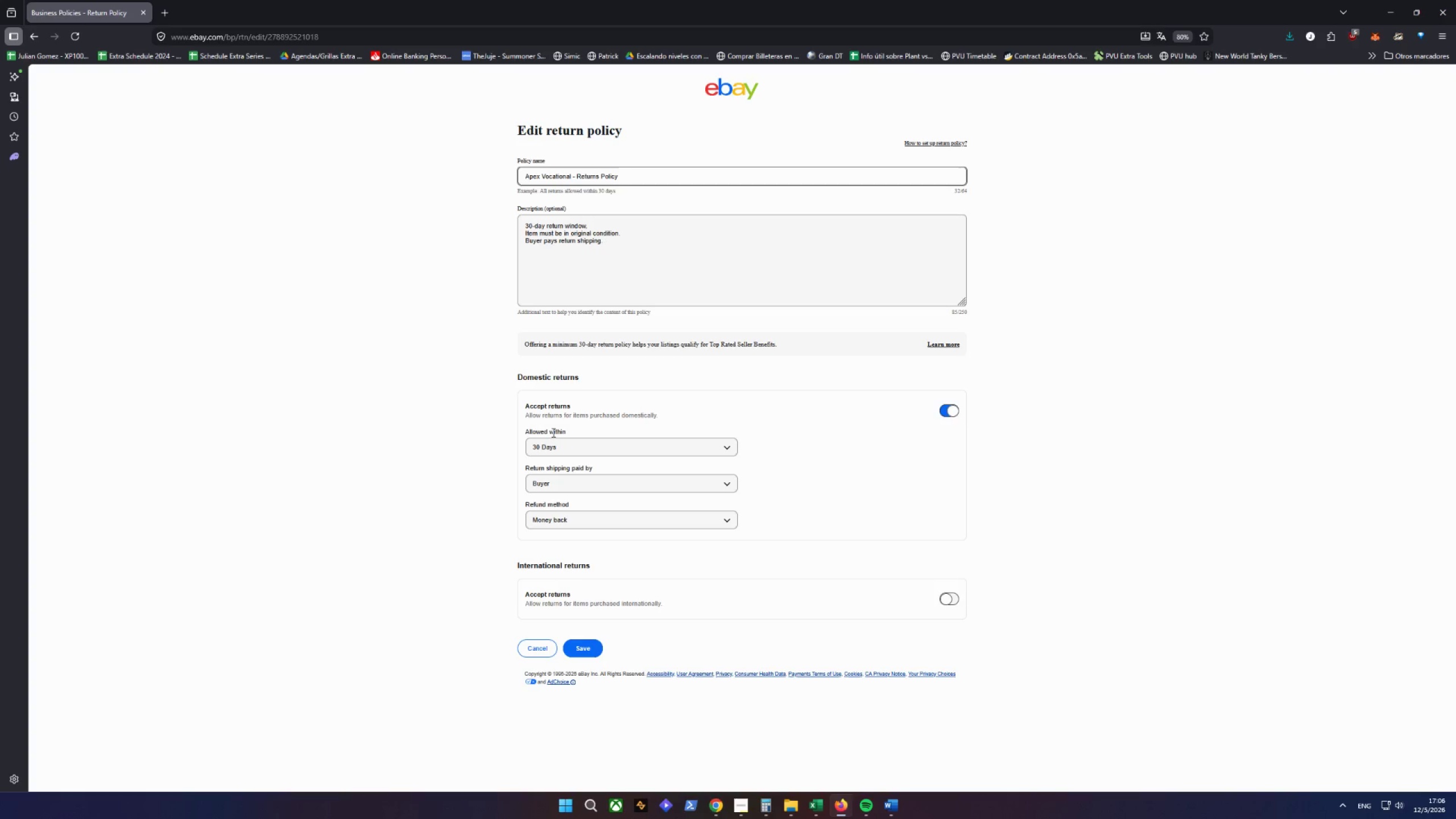 
left_click([417, 382])
 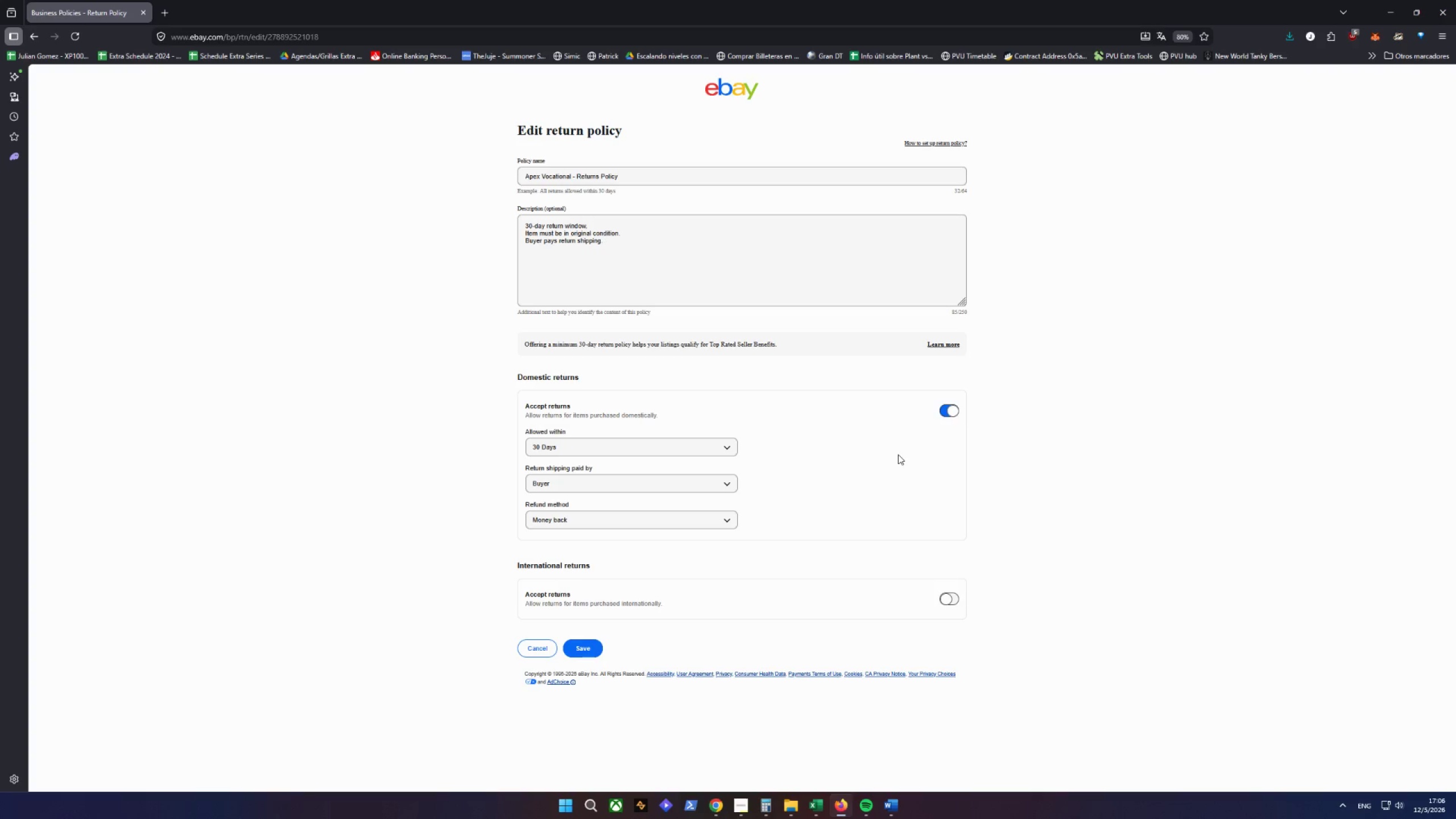 
wait(8.55)
 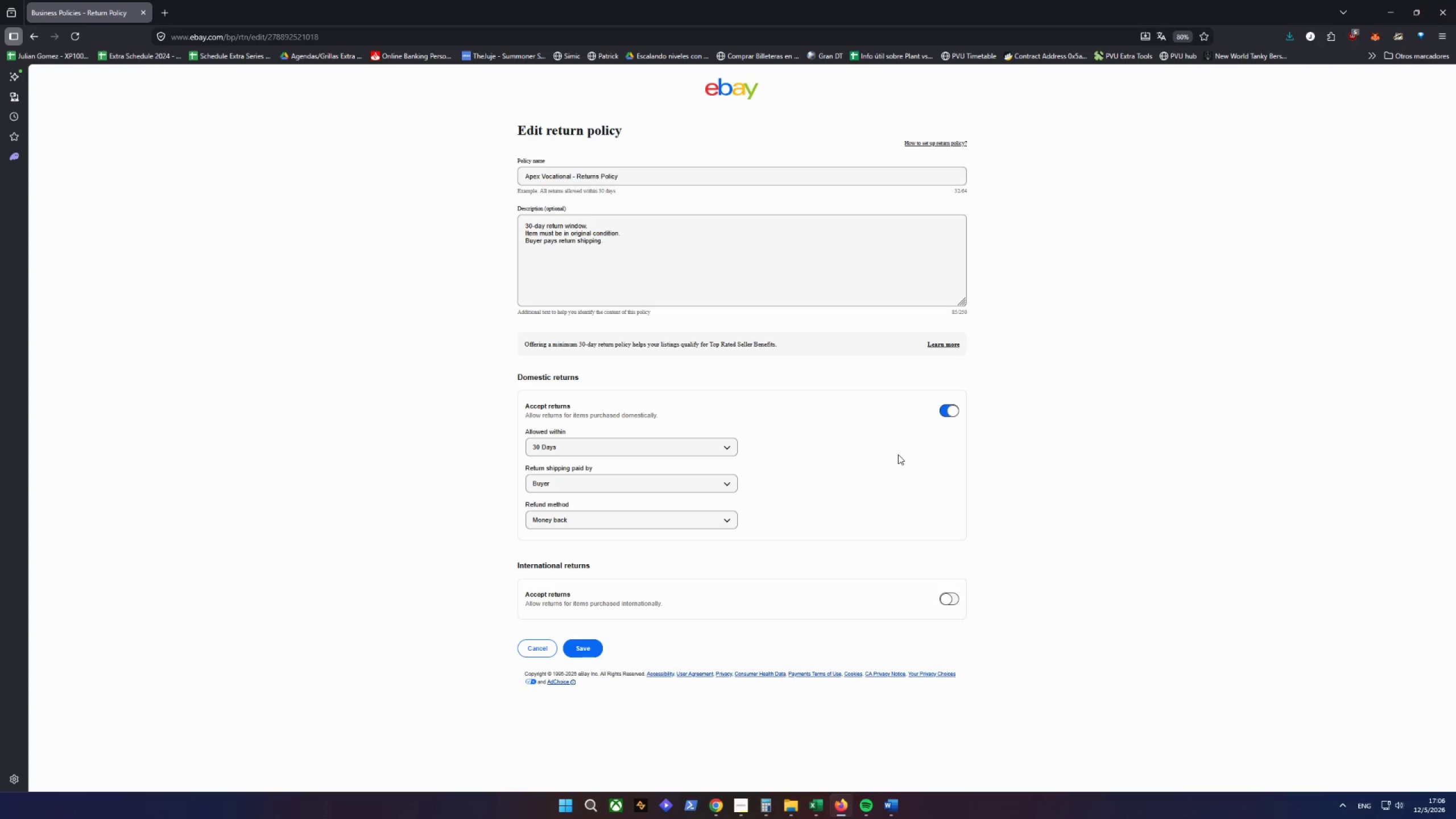 
scroll: coordinate [838, 664], scroll_direction: down, amount: 2.0
 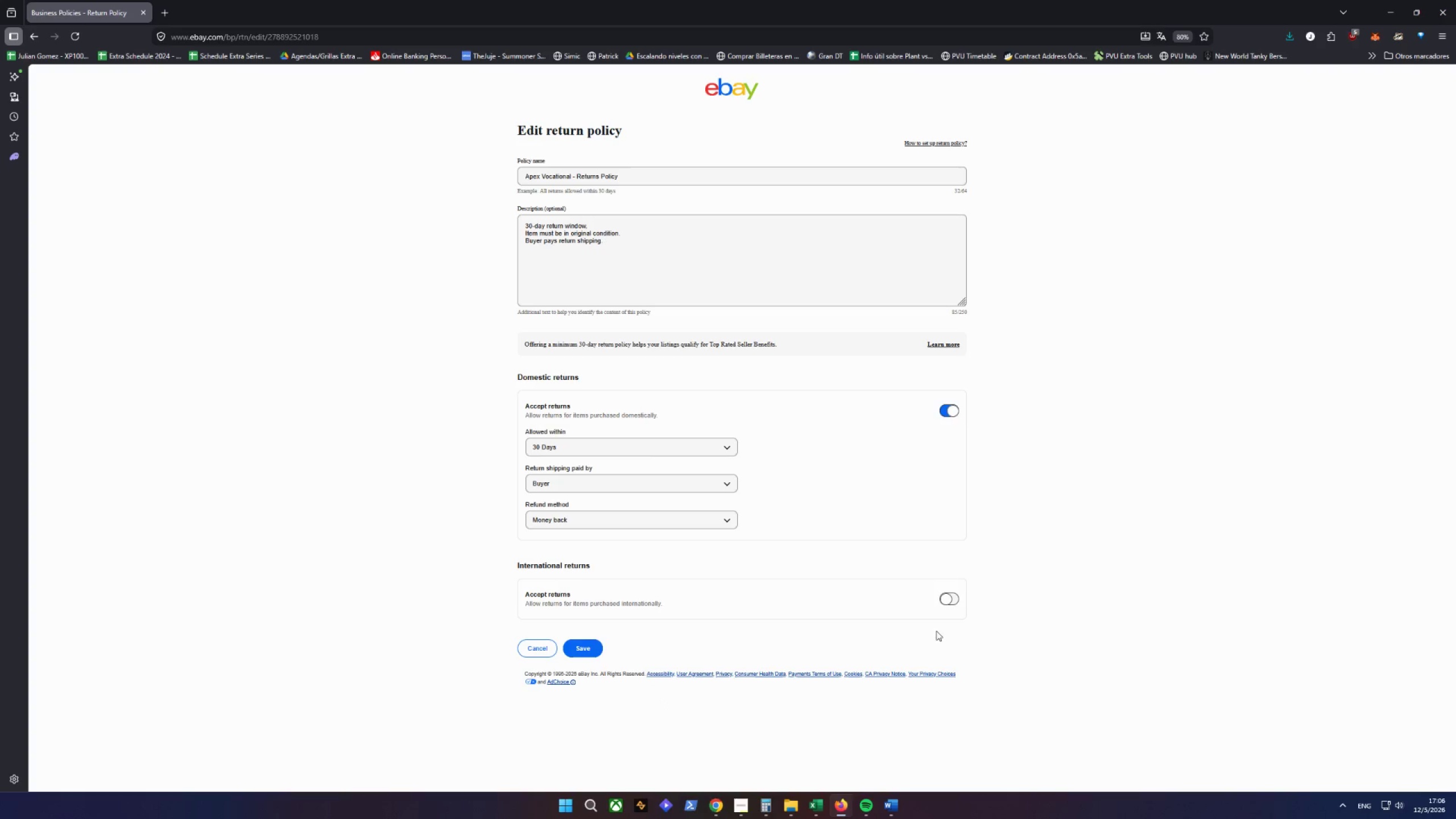 
key(Control+Shift+C)
 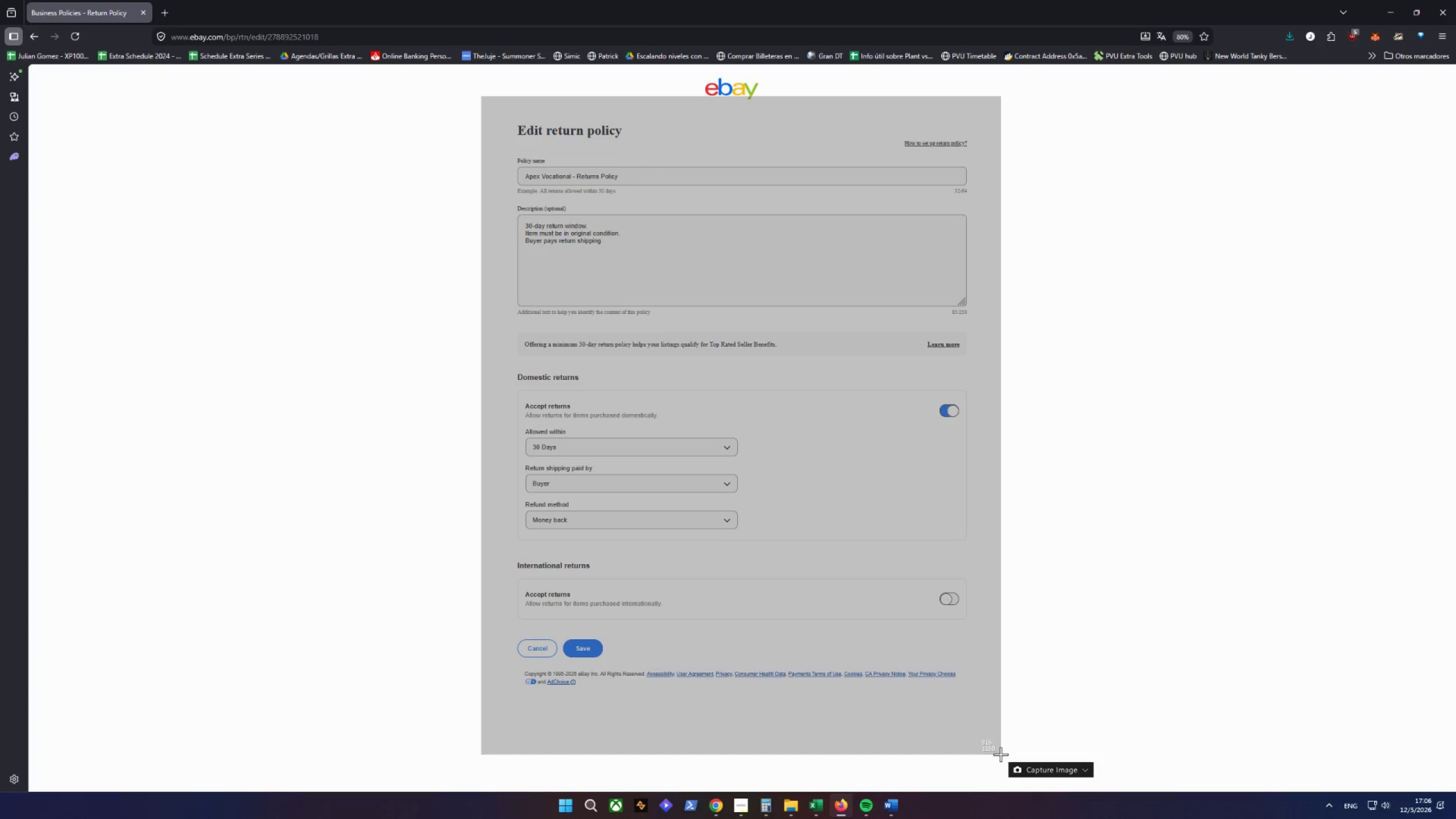 
wait(9.2)
 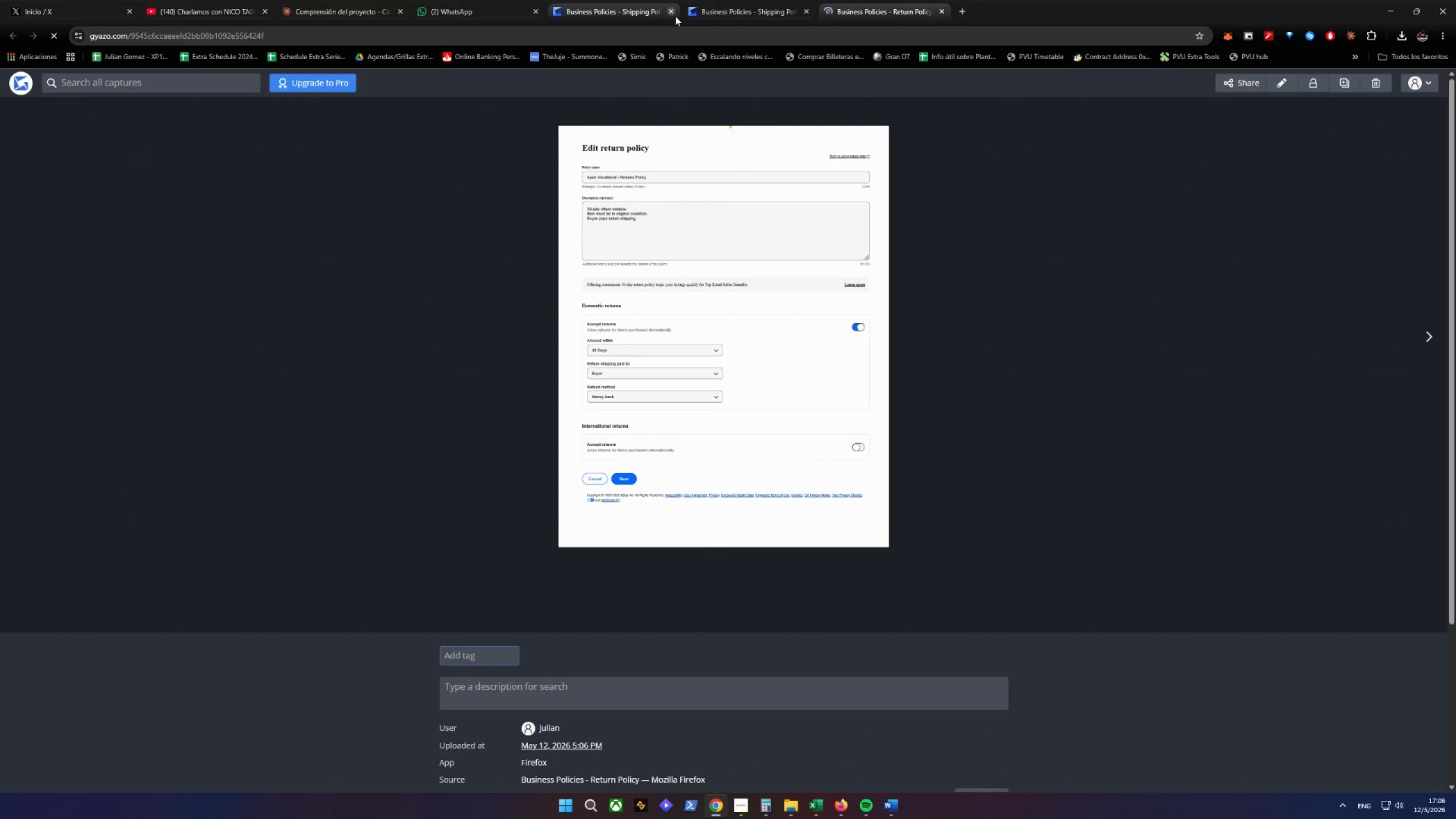 
double_click([674, 10])
 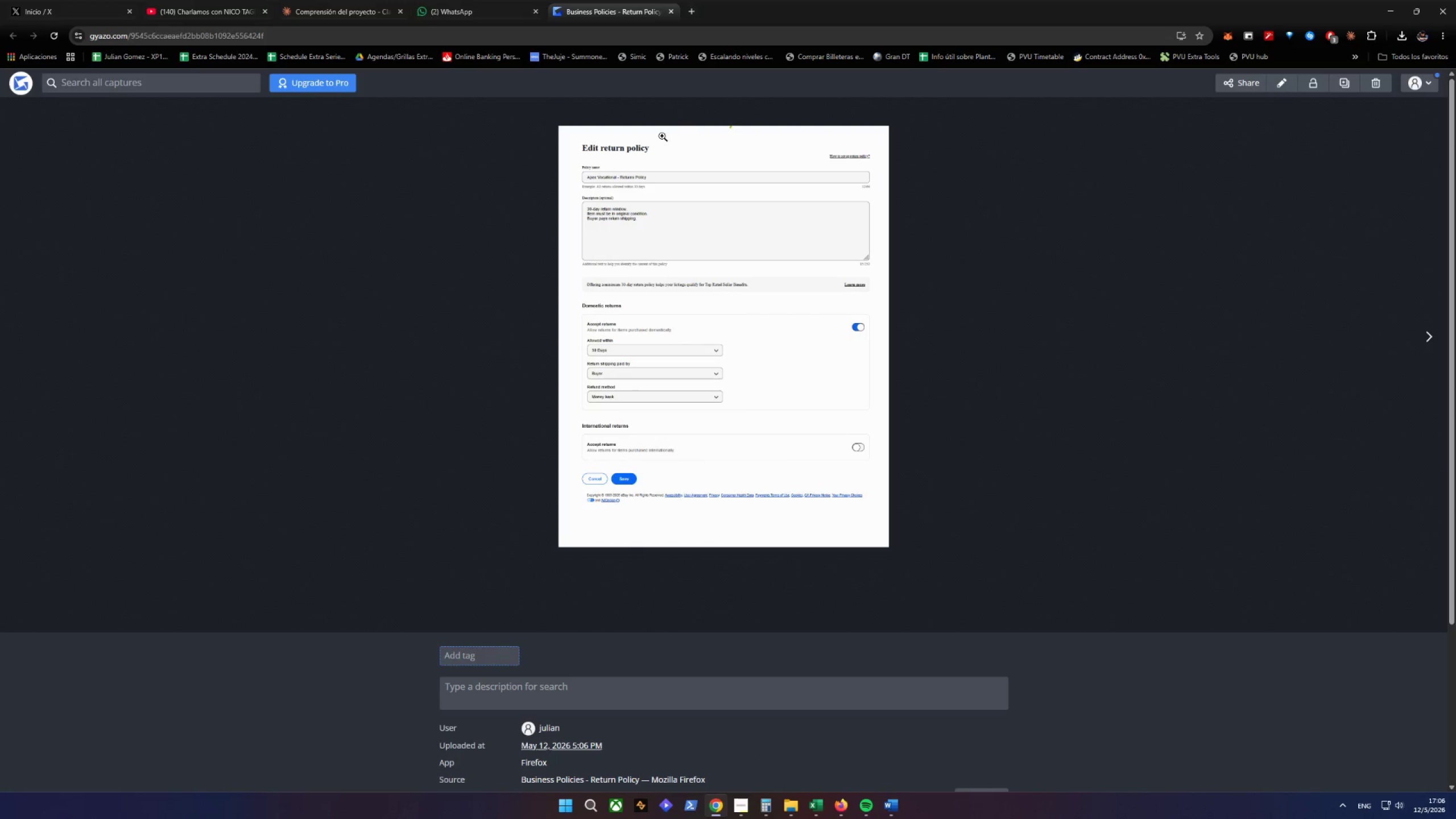 
right_click([664, 276])
 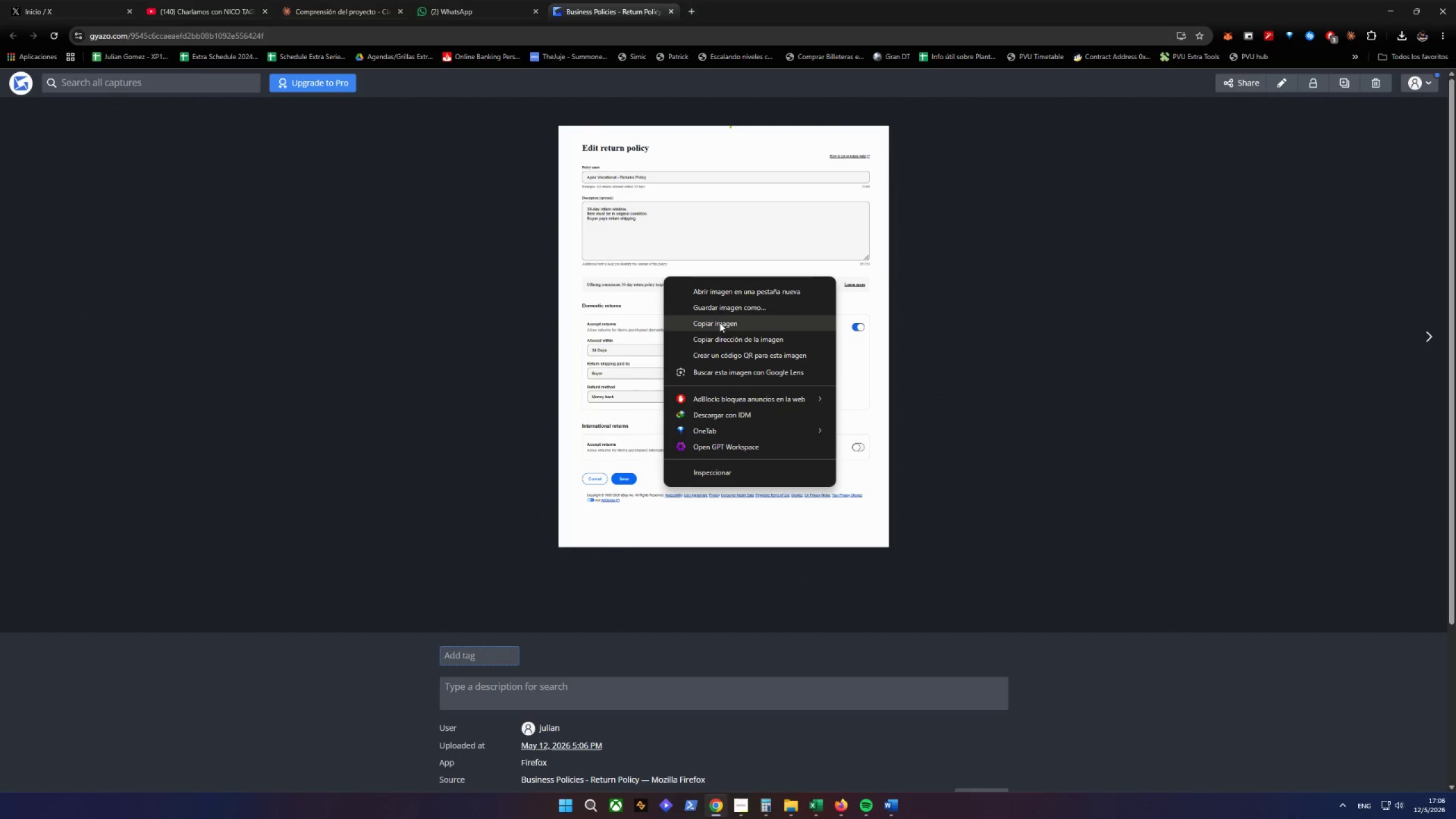 
left_click([719, 308])
 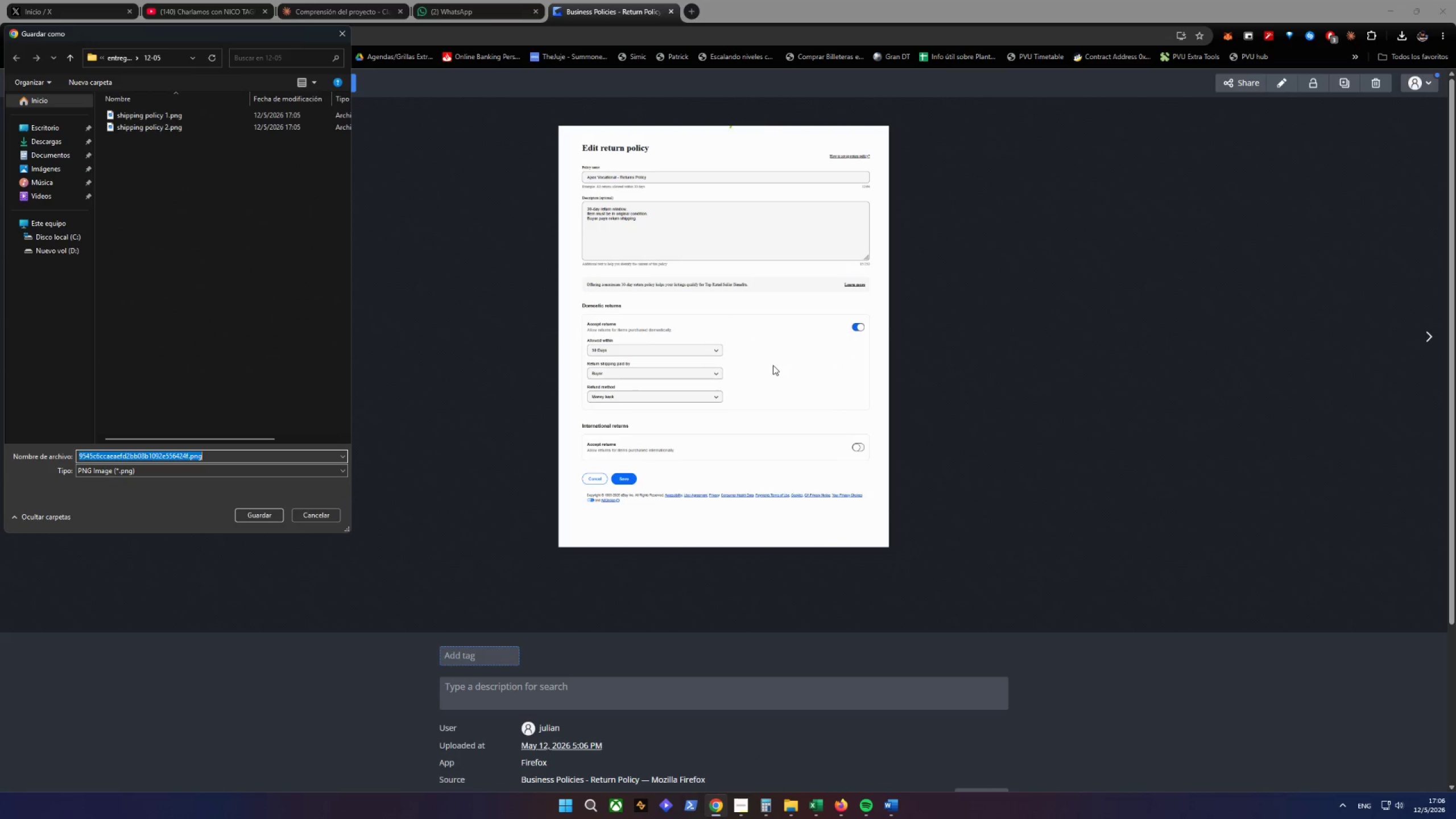 
type(return policy)
 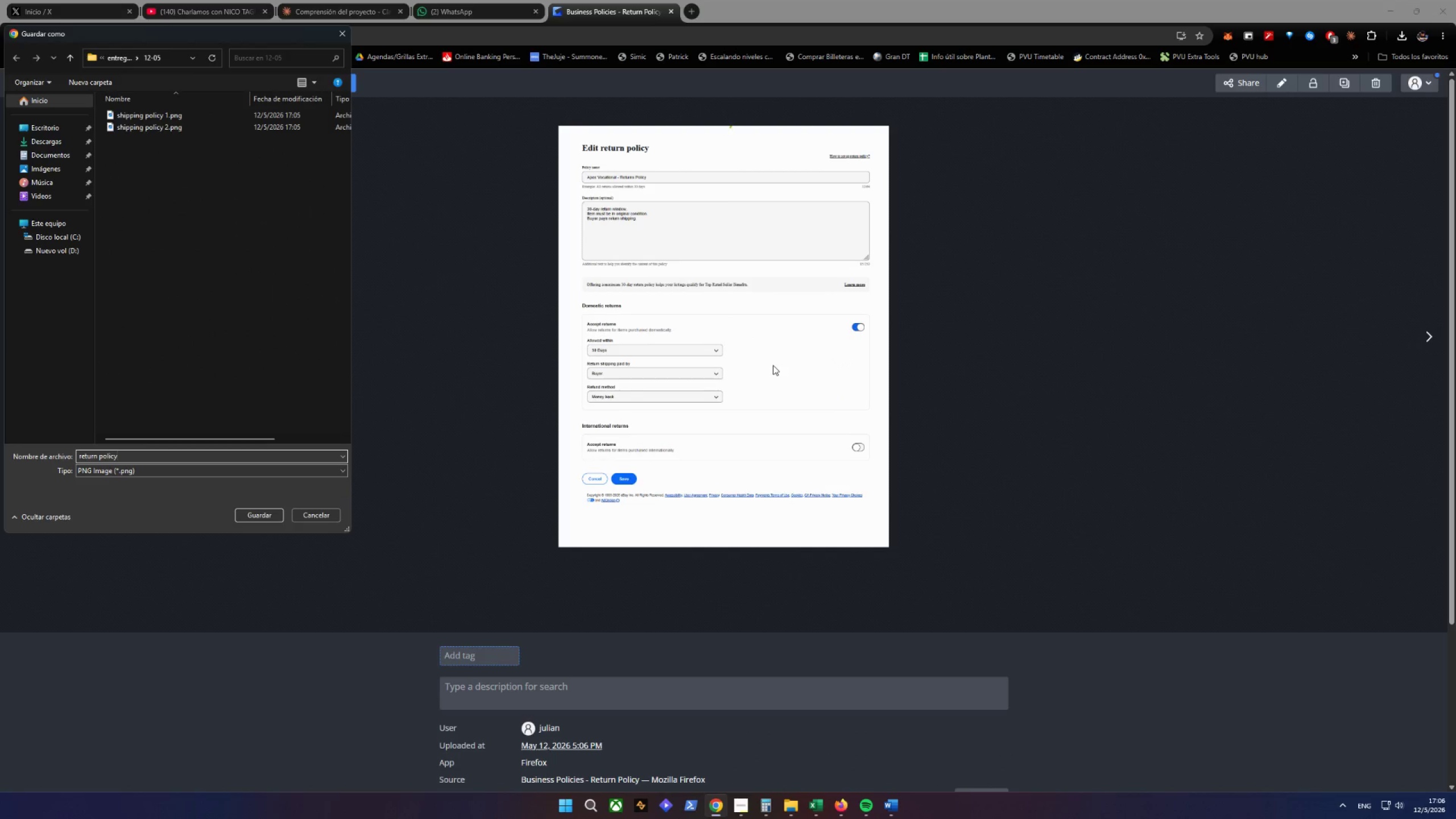 
key(Enter)
 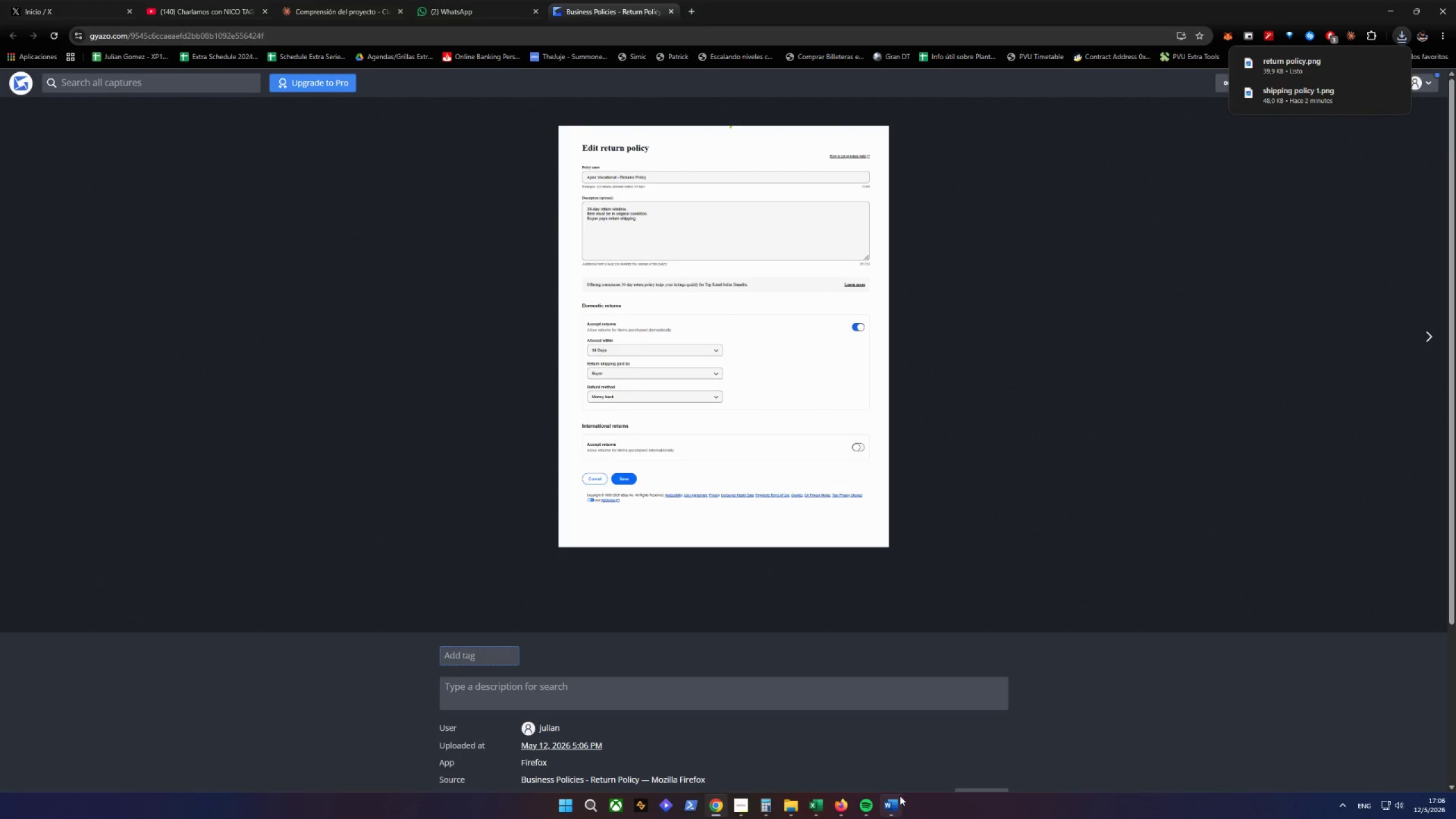 
left_click([843, 802])
 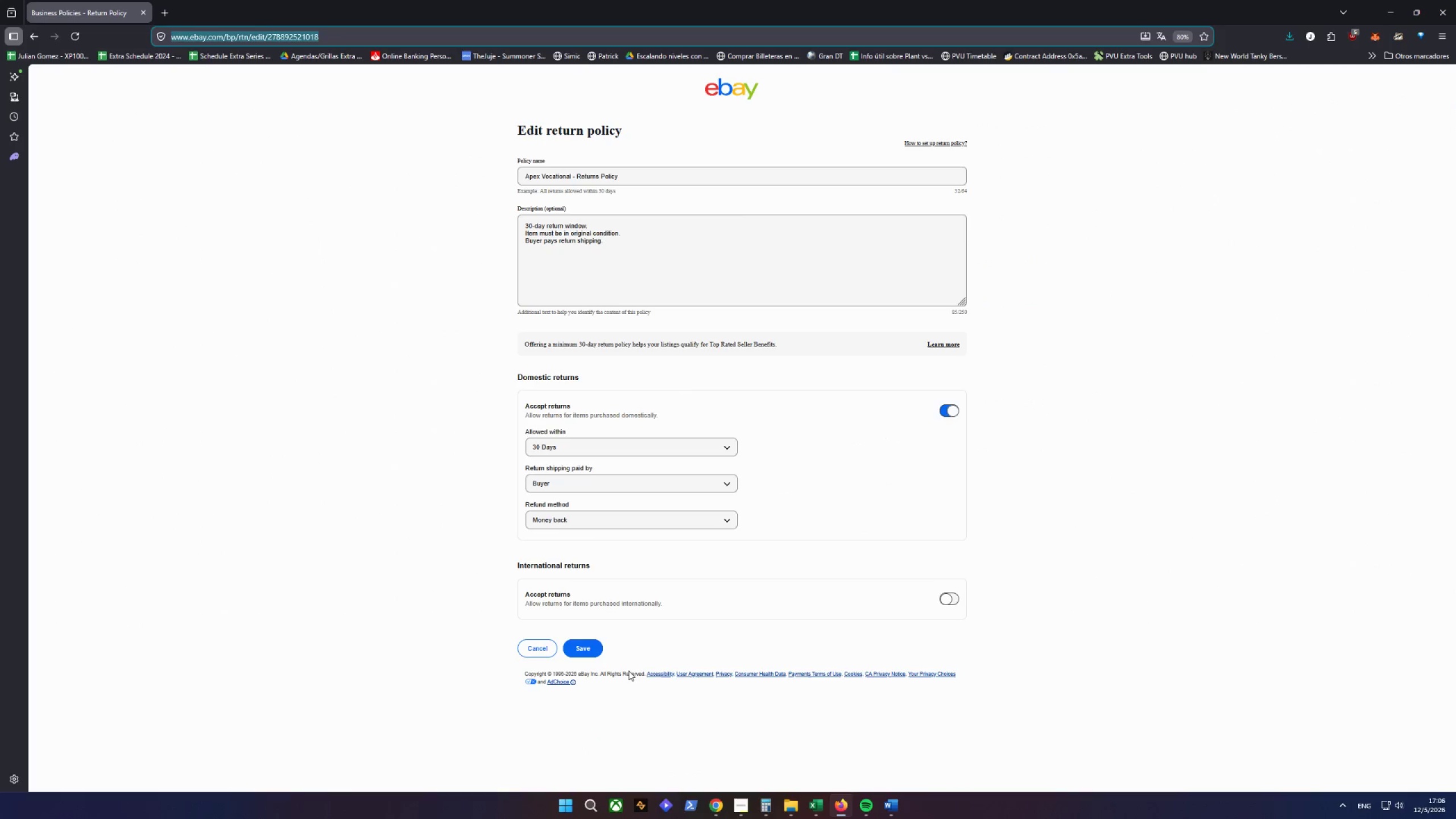 
left_click([588, 651])
 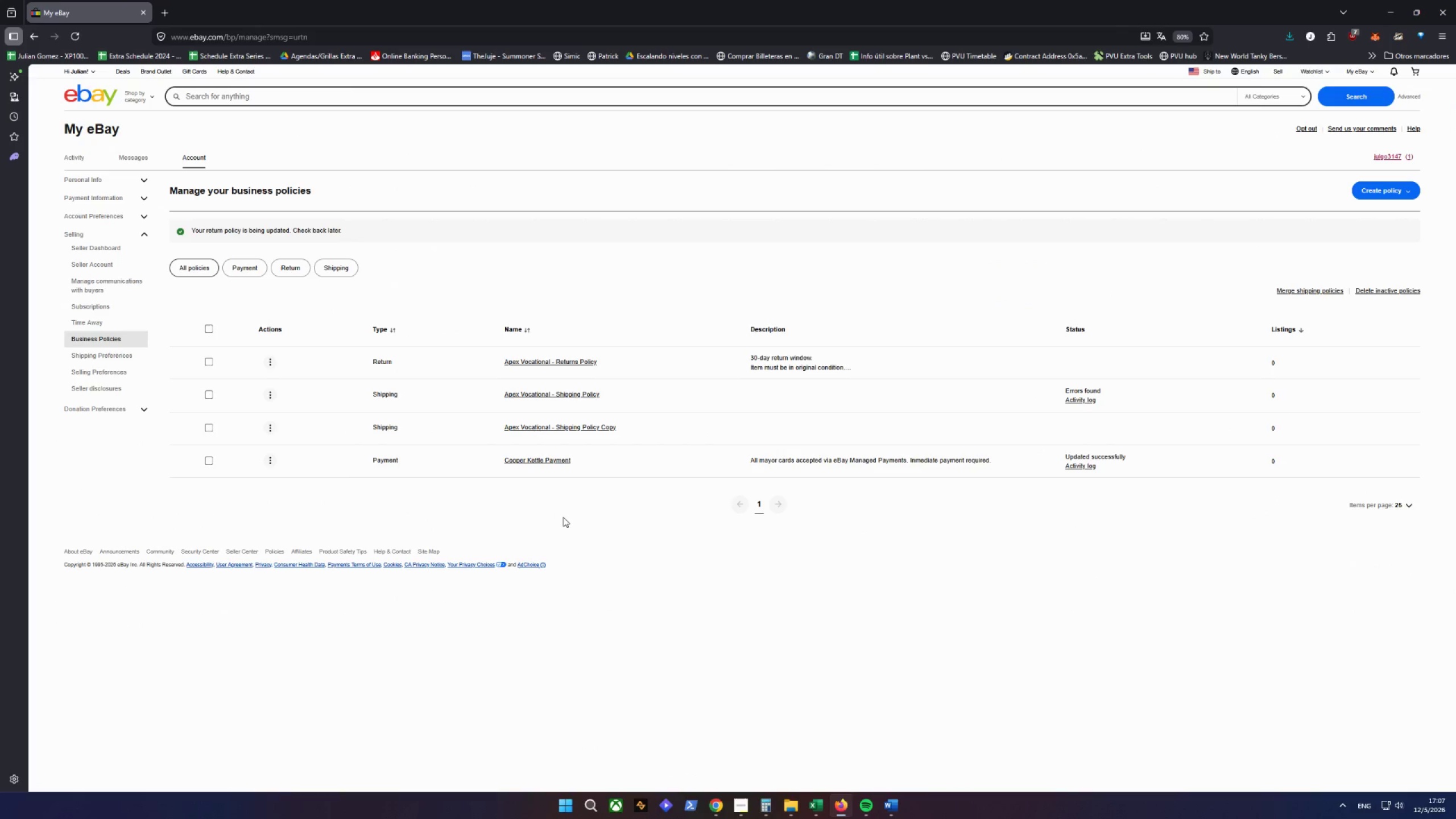 
wait(13.27)
 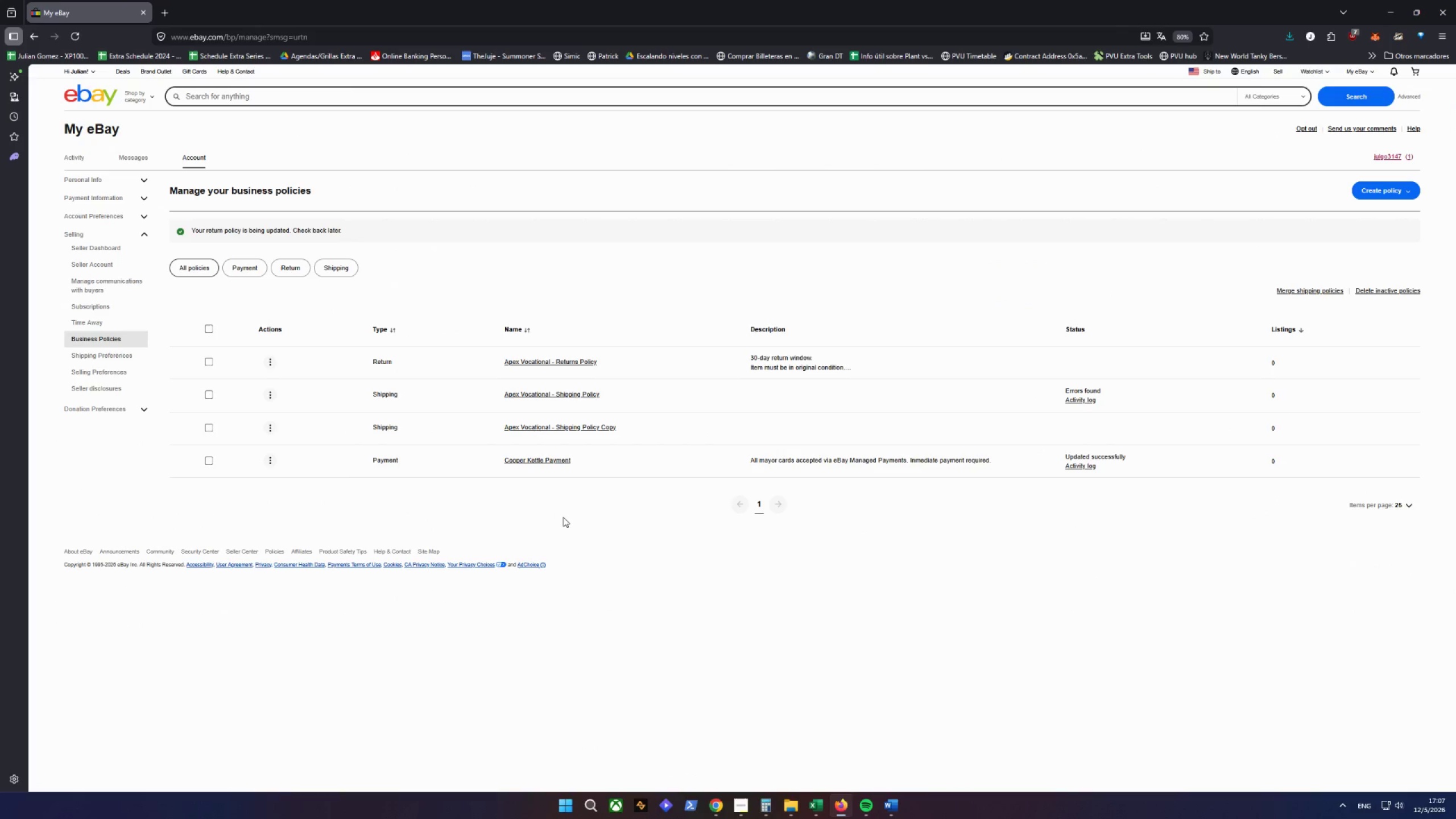 
left_click([548, 460])
 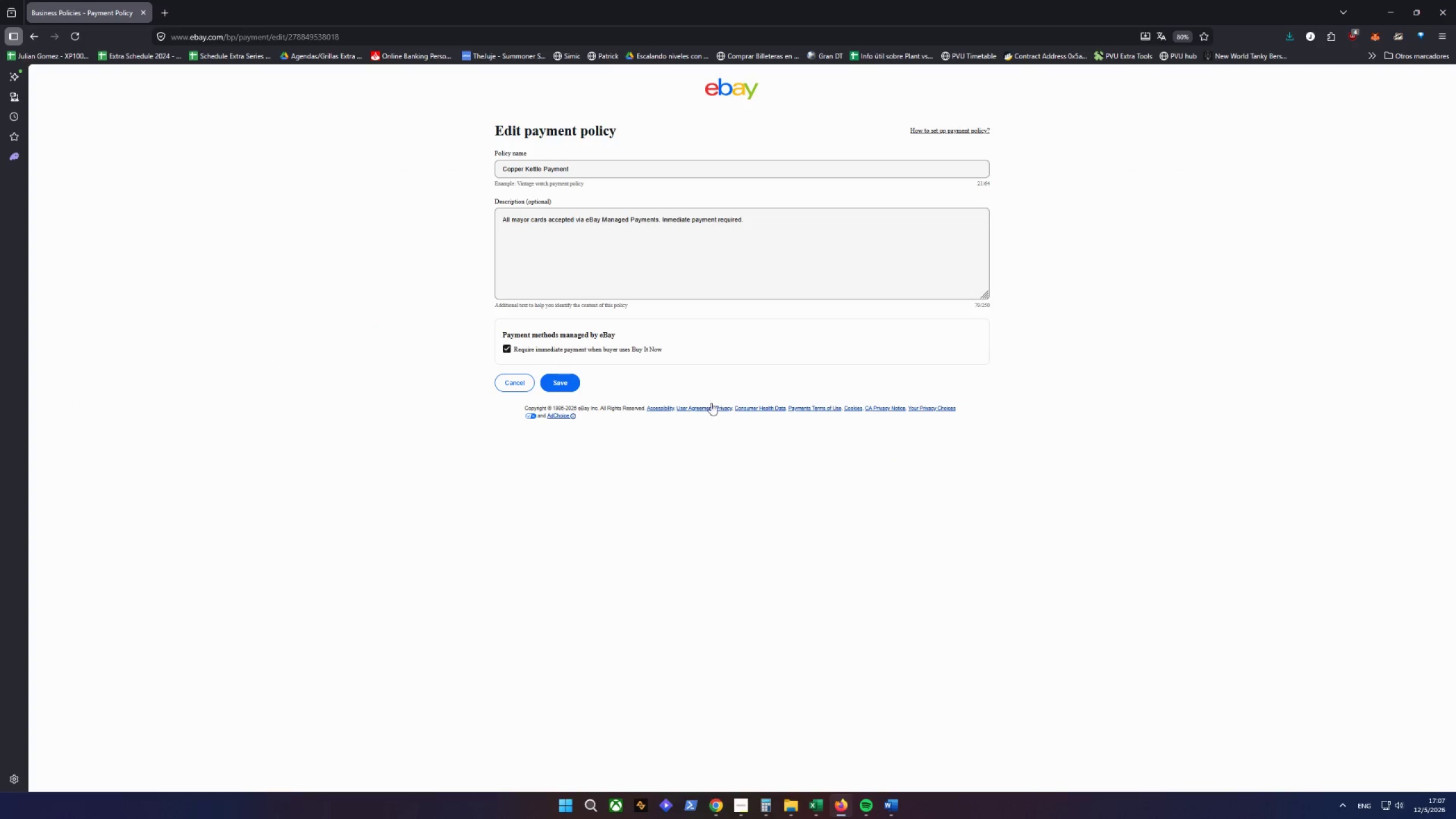 
left_click_drag(start_coordinate=[617, 169], to_coordinate=[370, 177])
 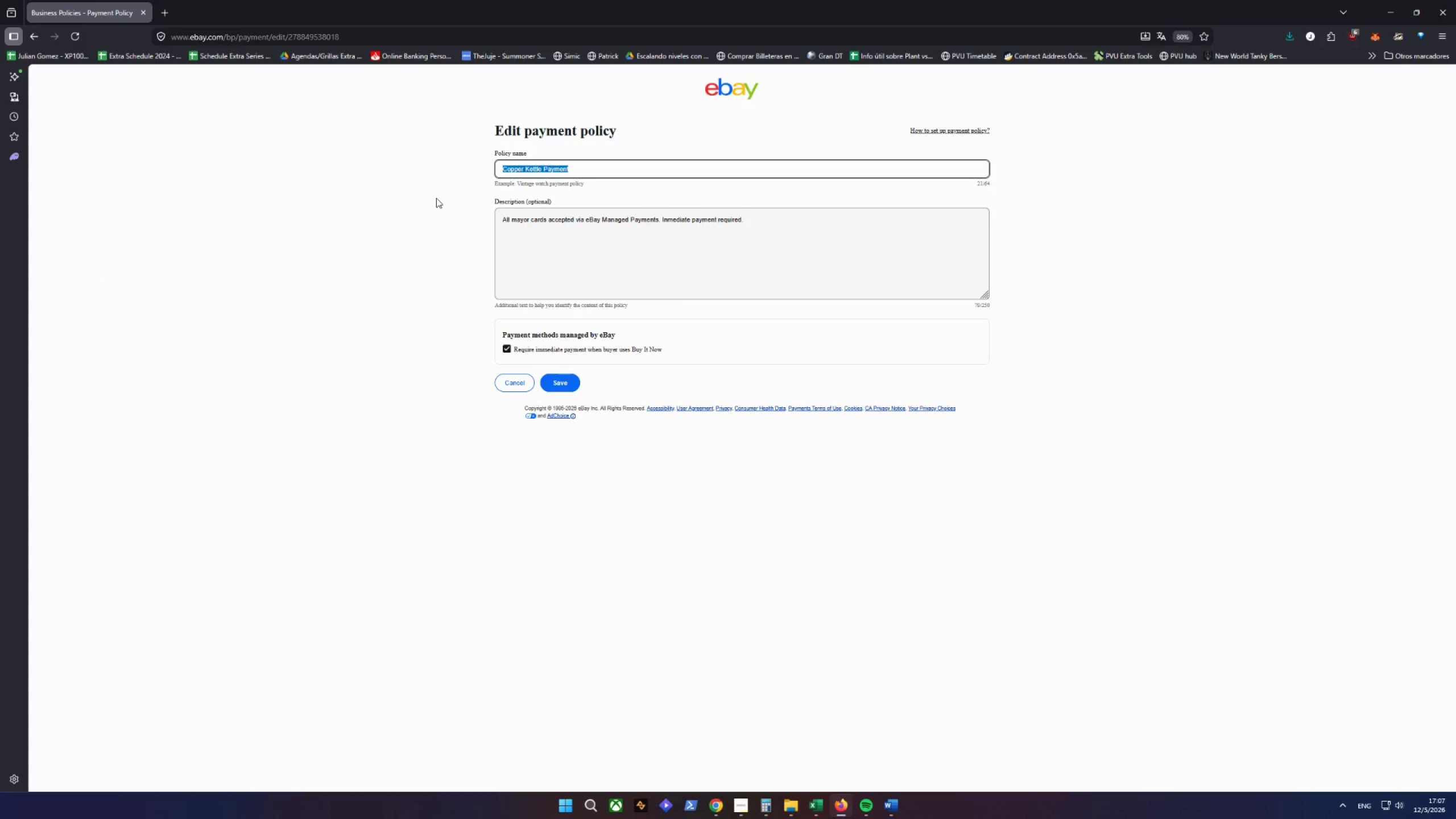 
type(a)
key(Backspace)
type(Apex Vocational - P[)
key(Backspace)
type([Delete]A[Delete])
key(Backspace)
type(A)
key(Backspace)
type(ayment Policy)
 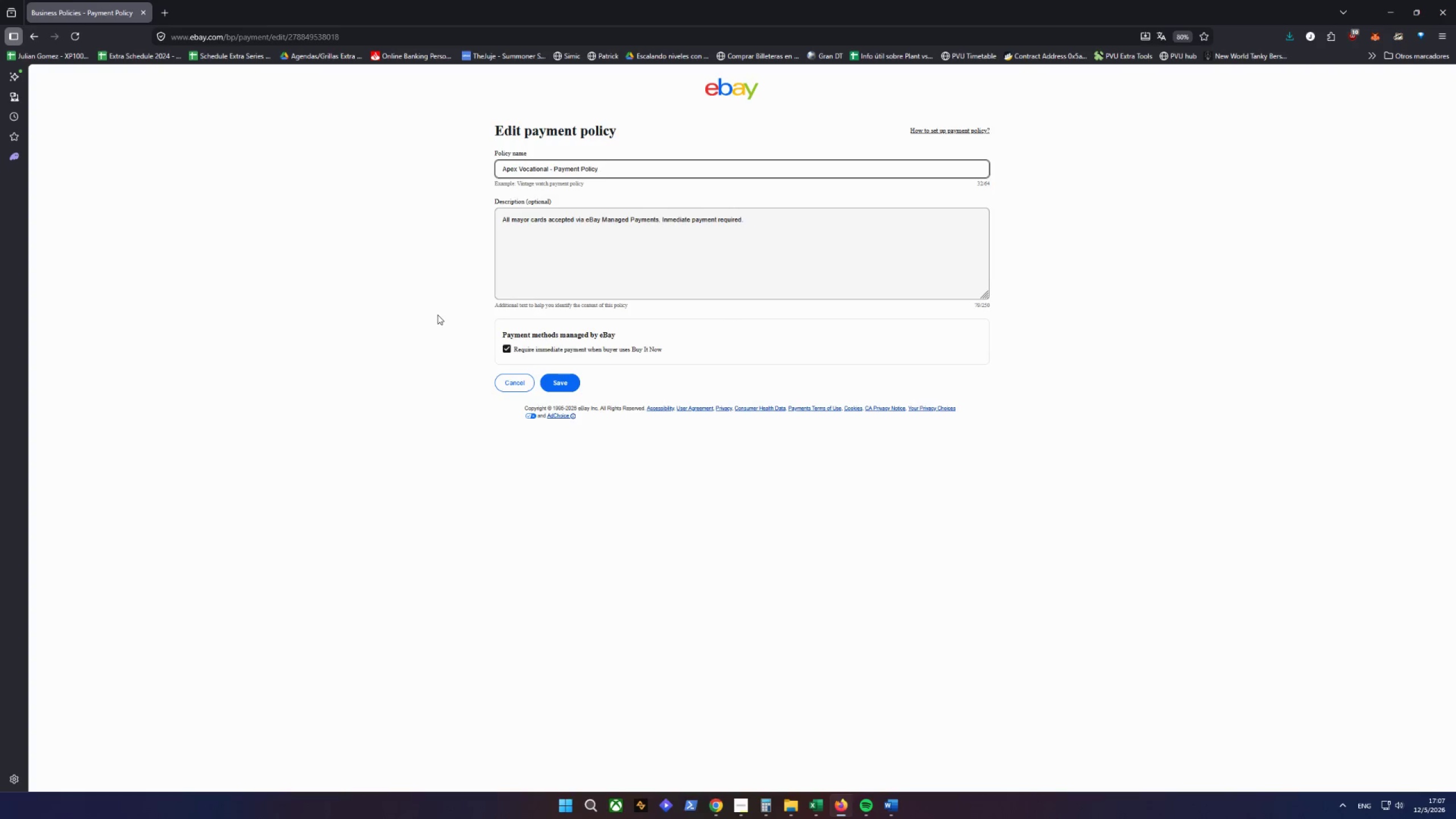 
left_click([433, 327])
 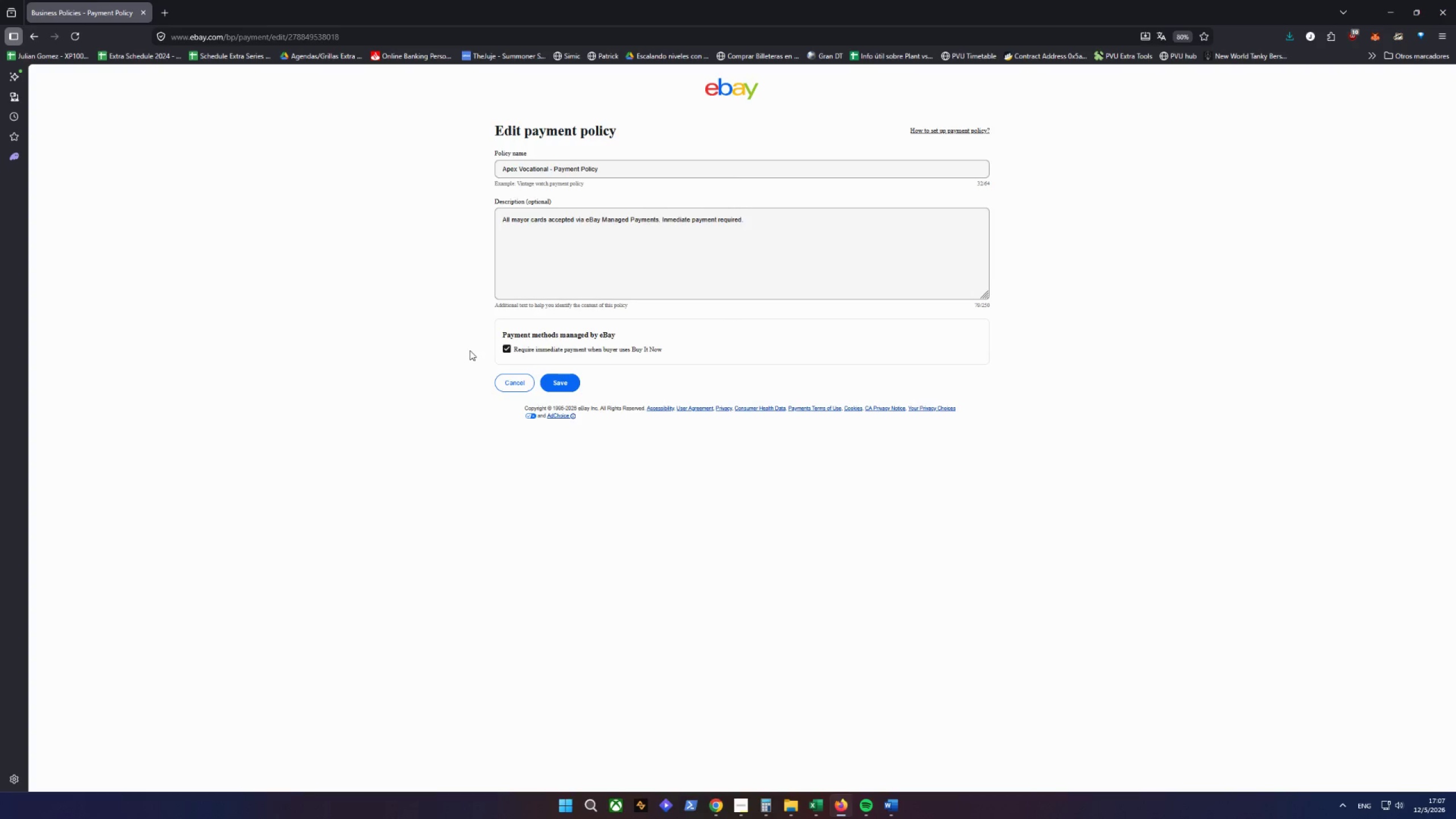 
wait(5.25)
 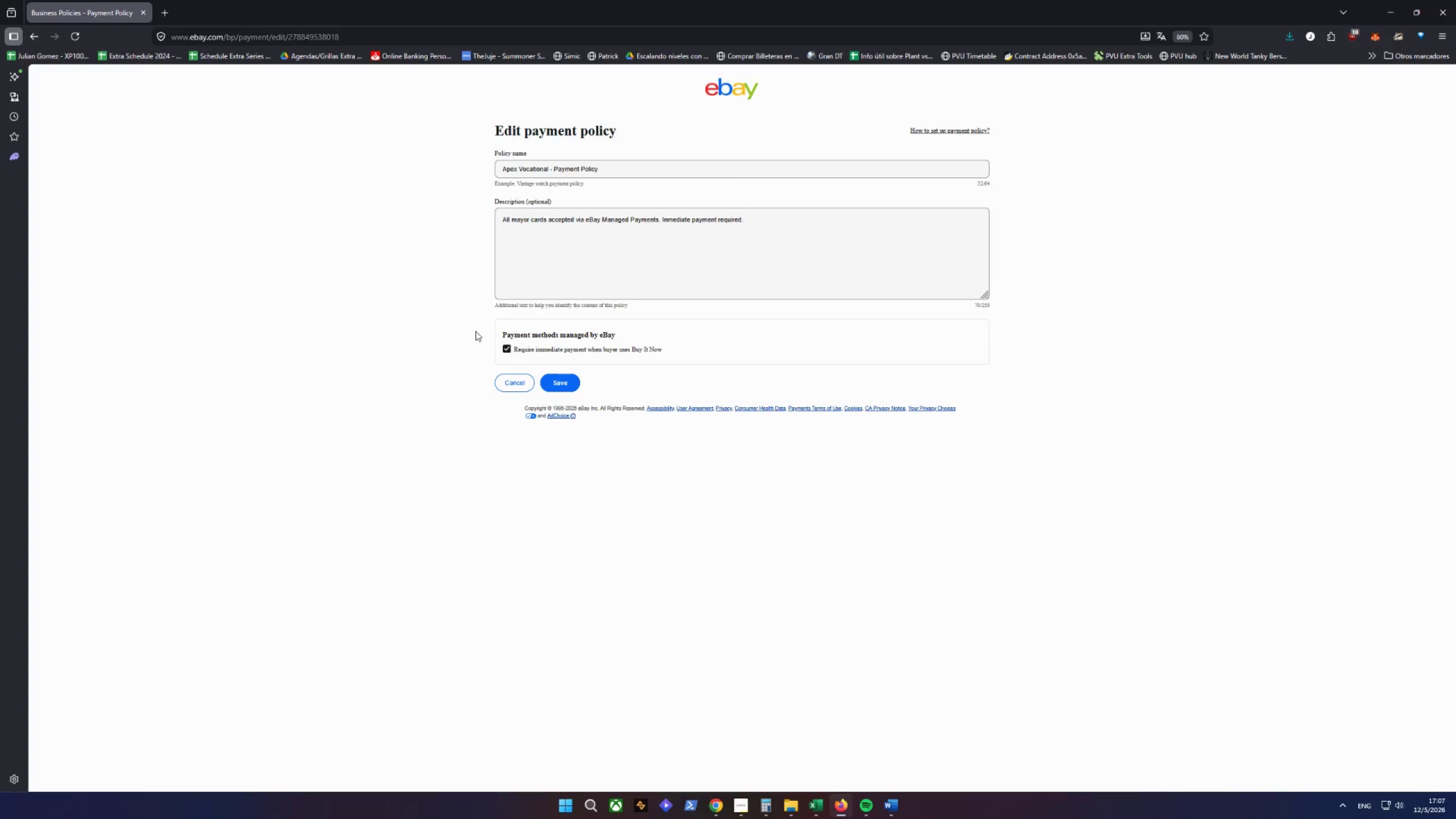 
key(Control+Shift+C)
 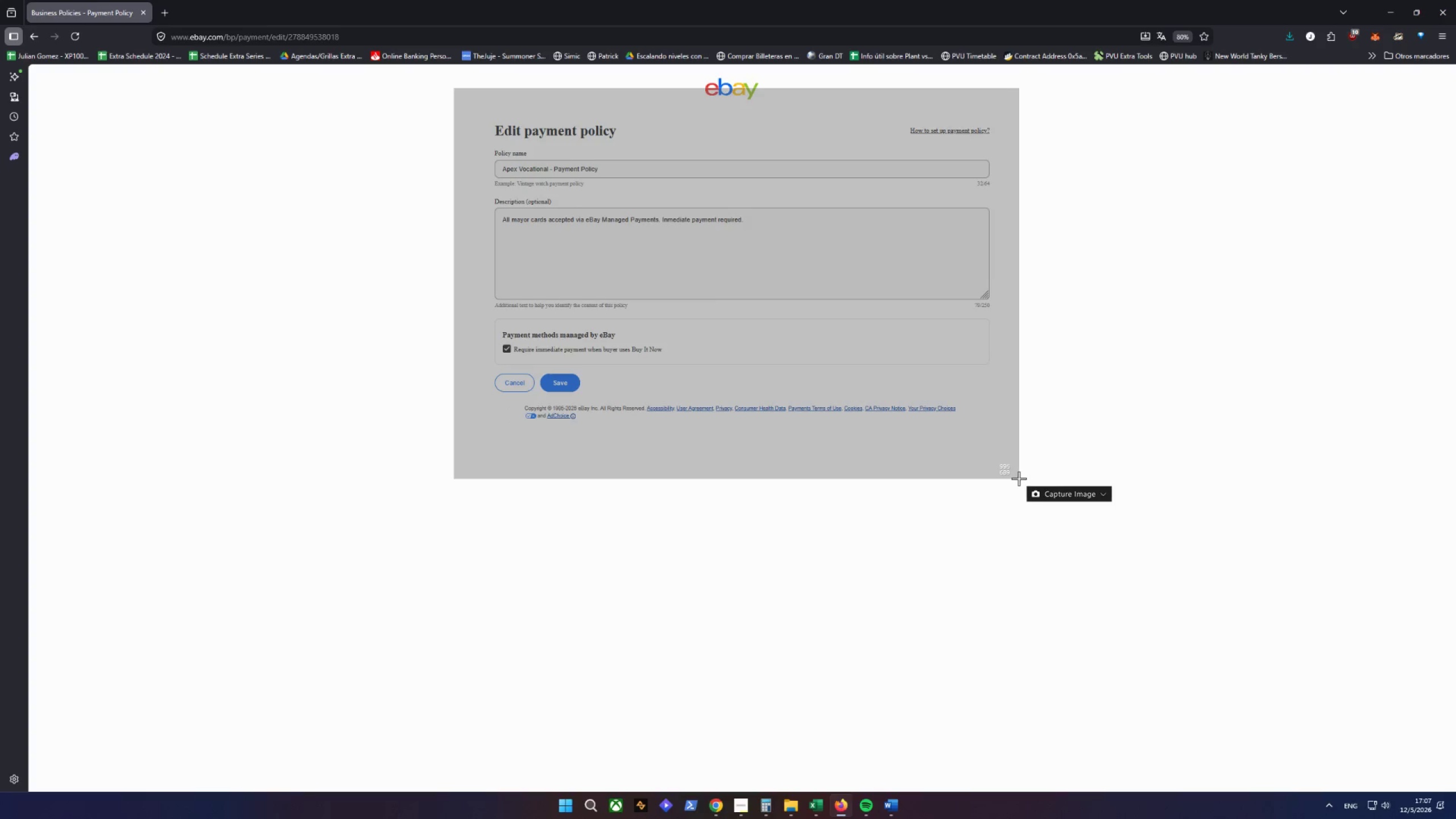 
key(Alt+AltLeft)
 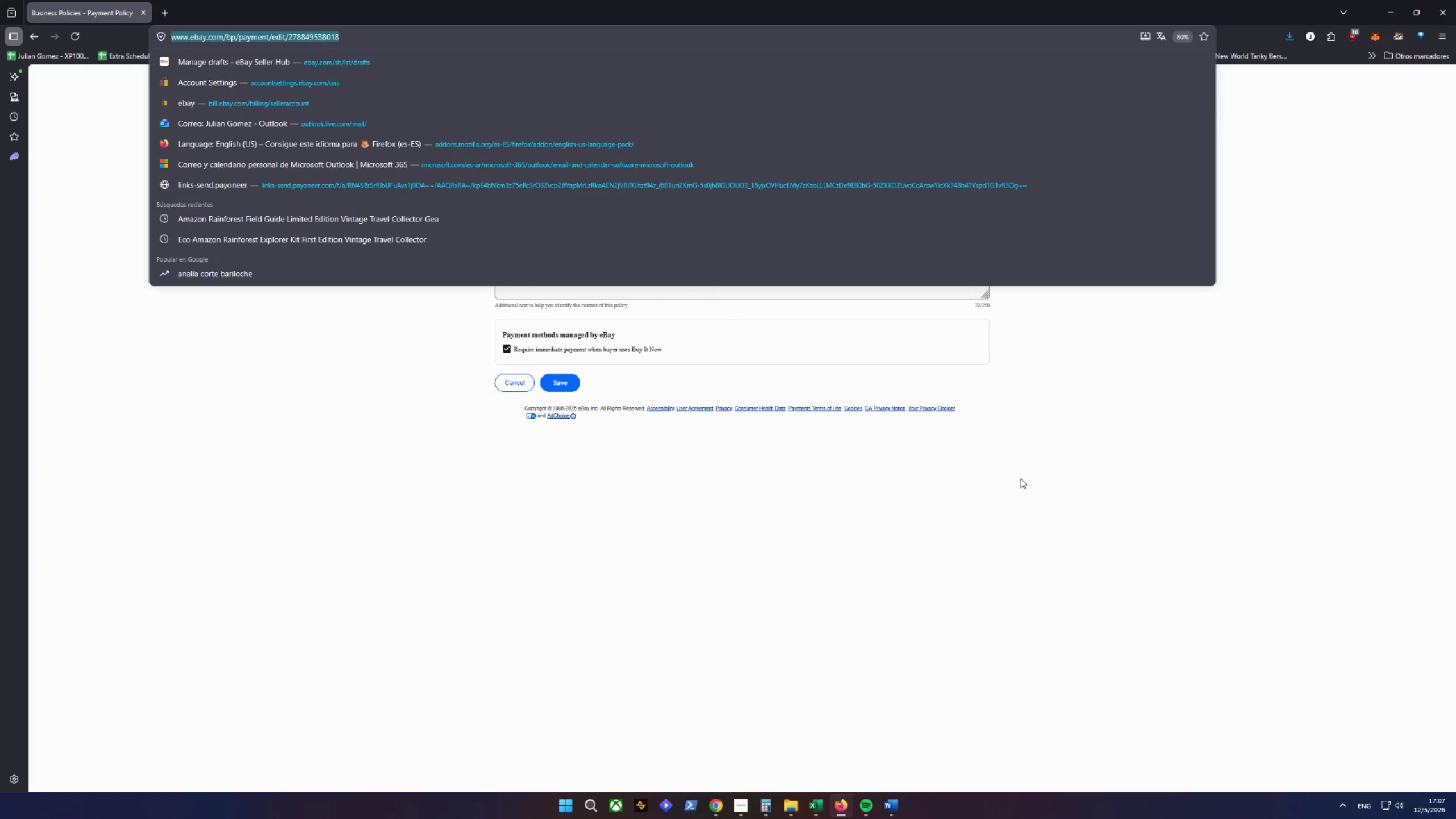 
left_click([668, 12])
 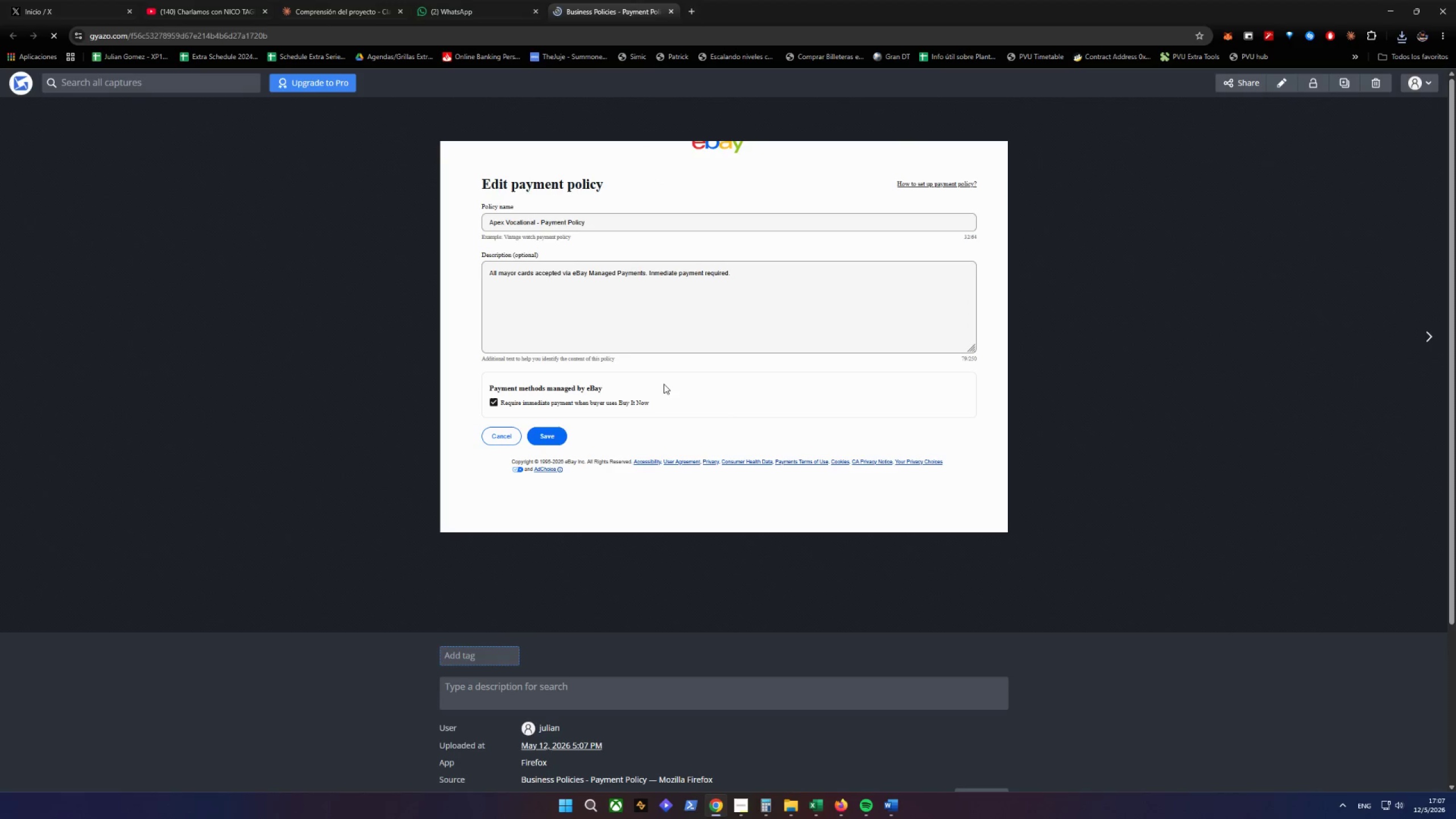 
right_click([632, 306])
 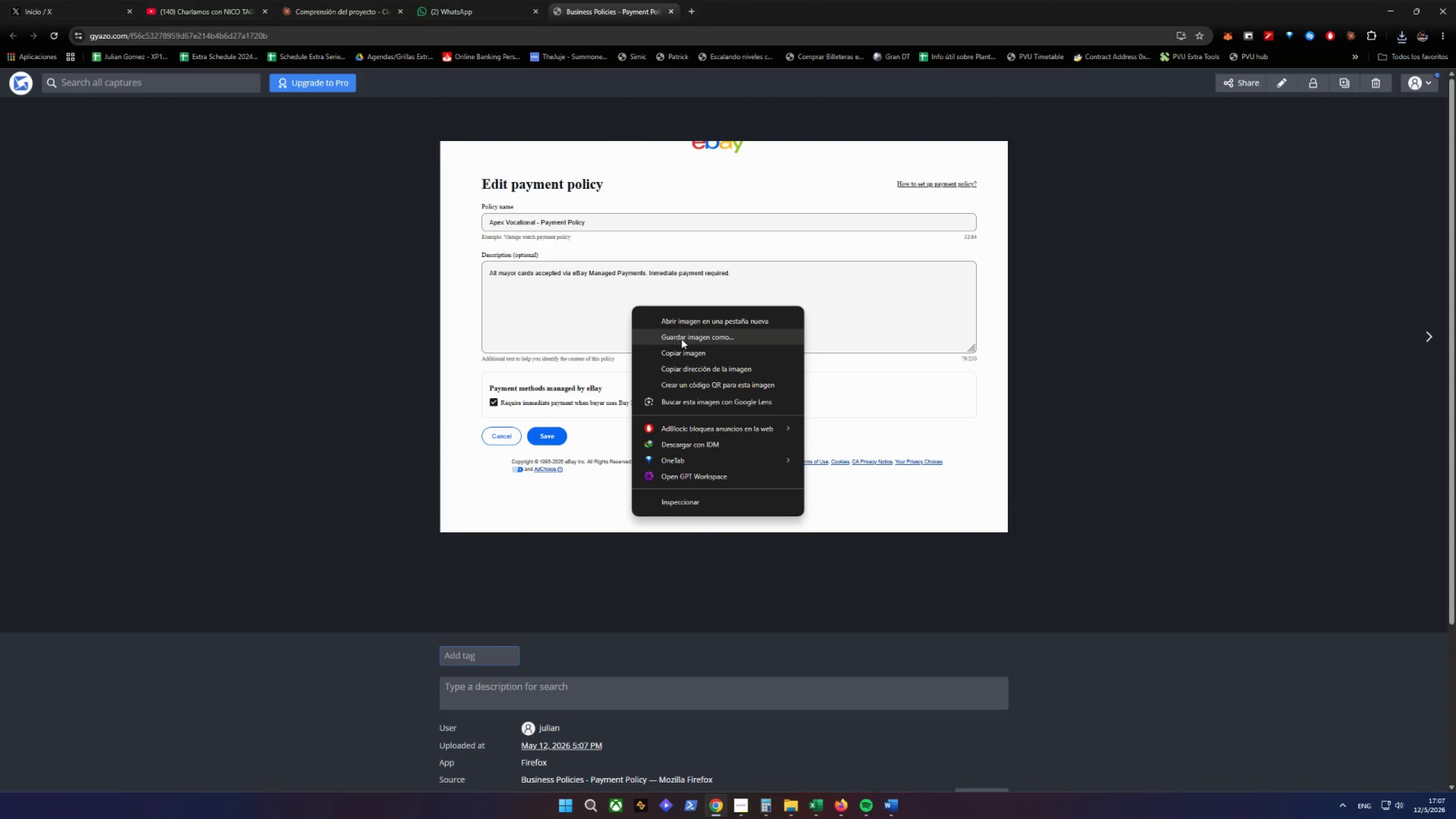 
left_click([681, 339])
 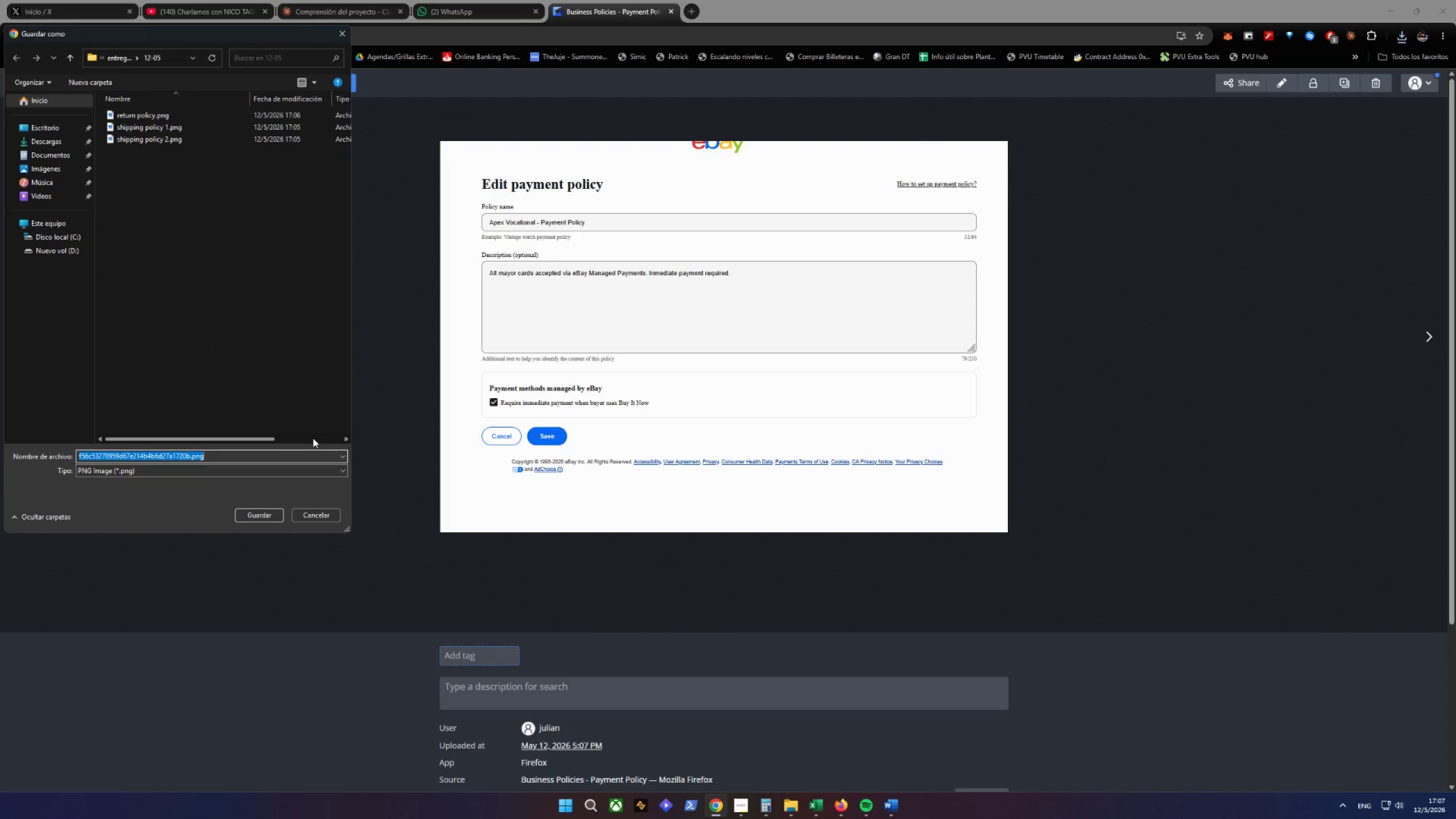 
type(payment policy)
 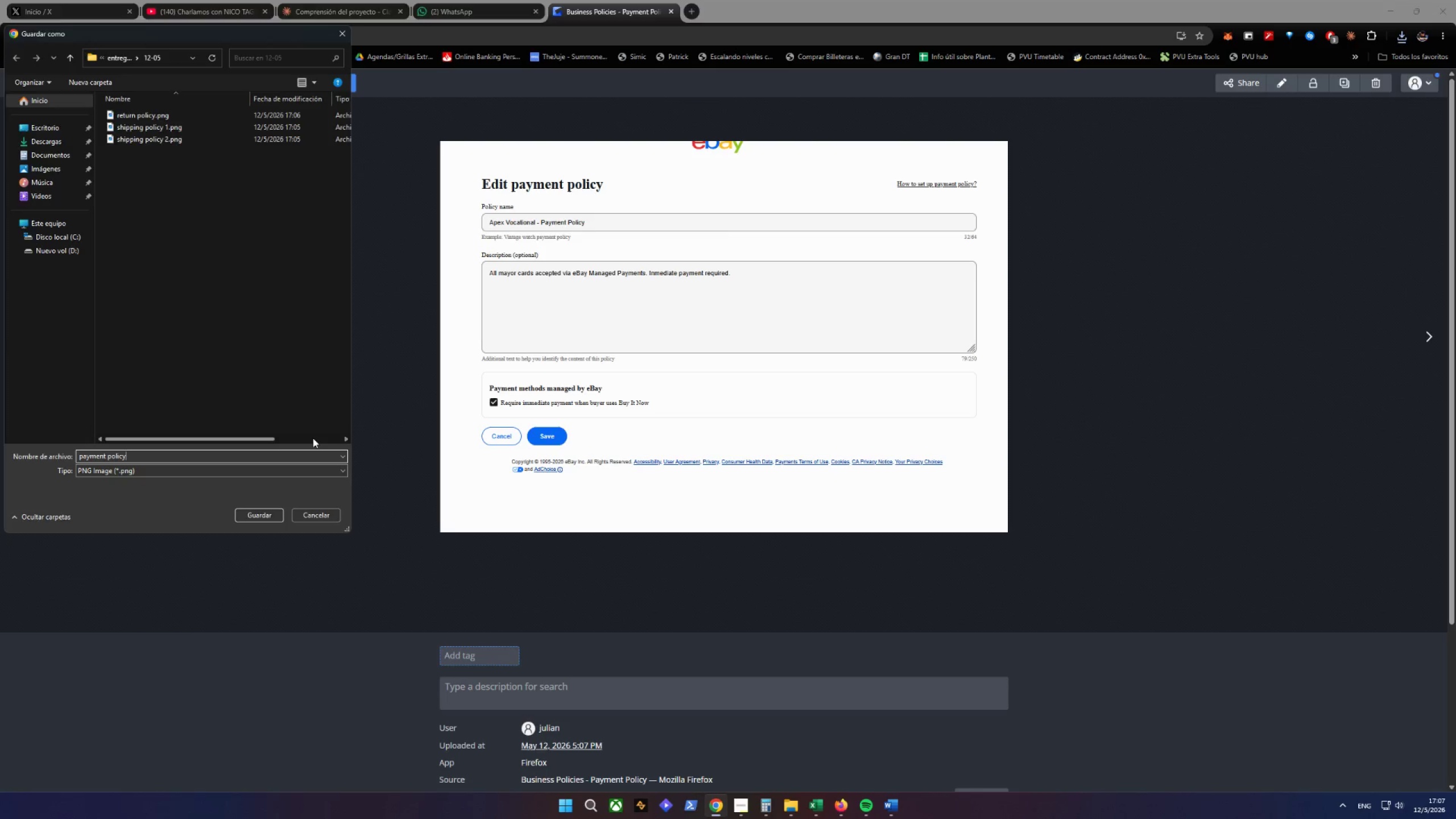 
key(Enter)
 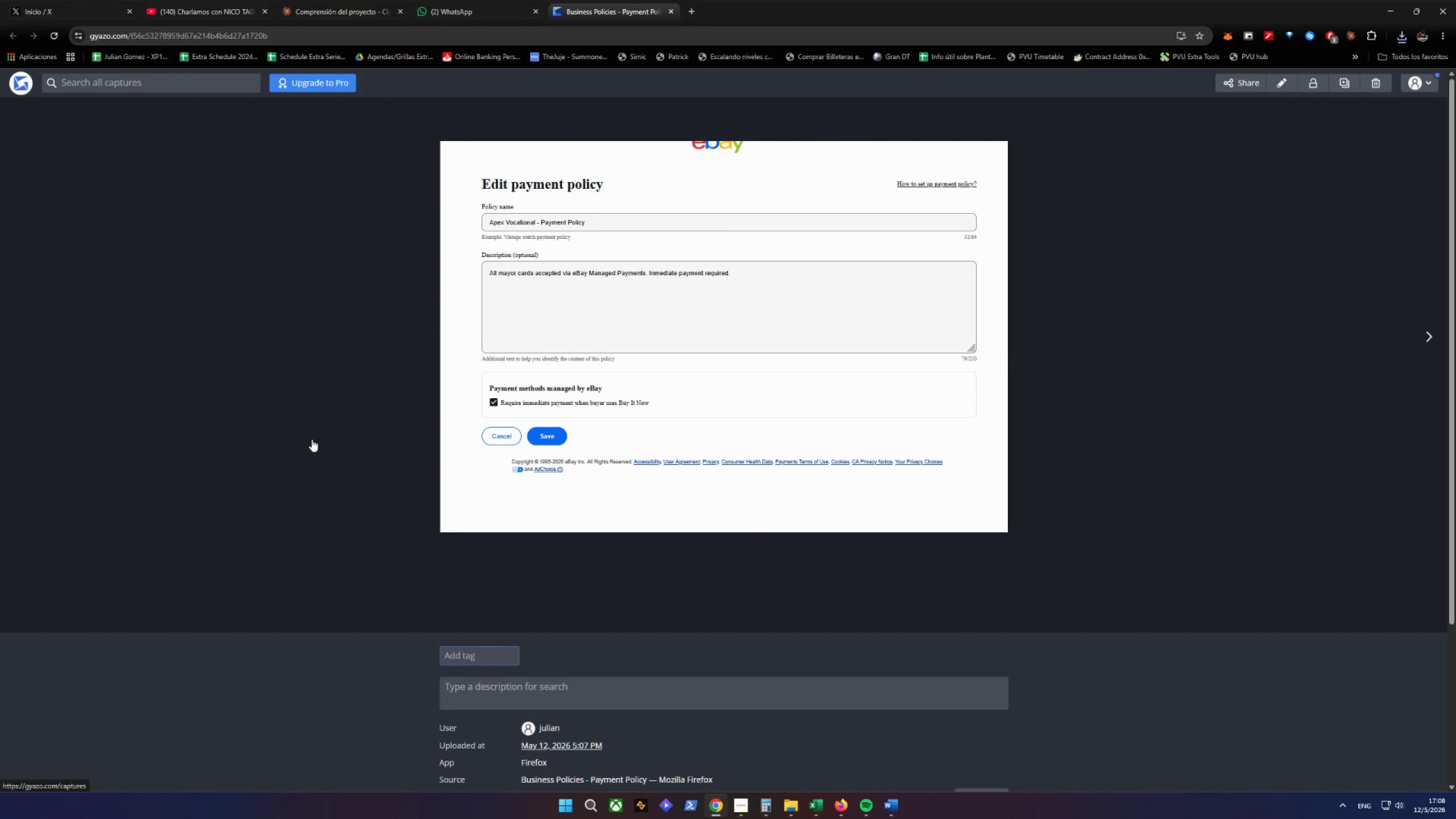 
wait(38.92)
 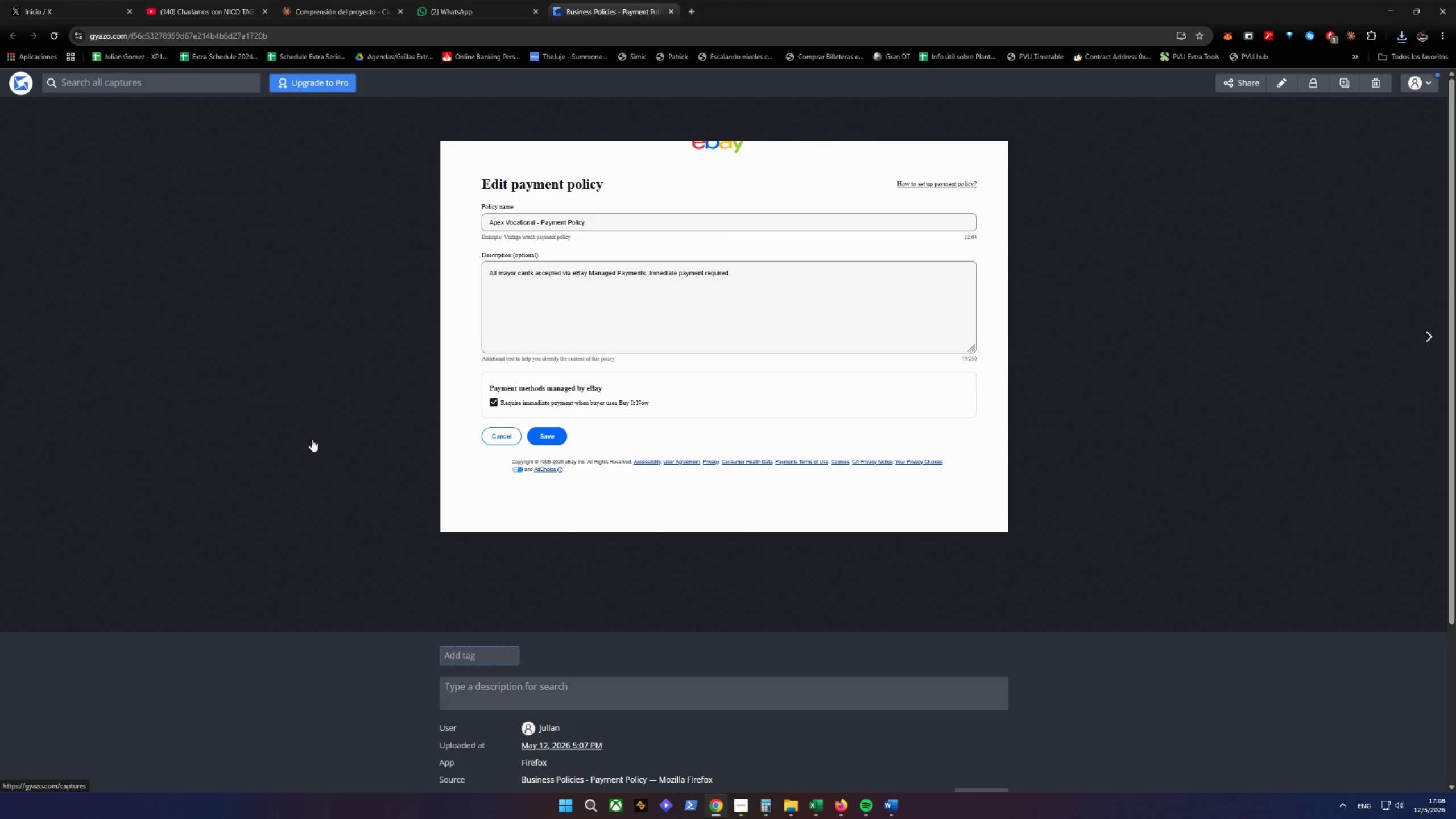 
left_click([717, 812])
 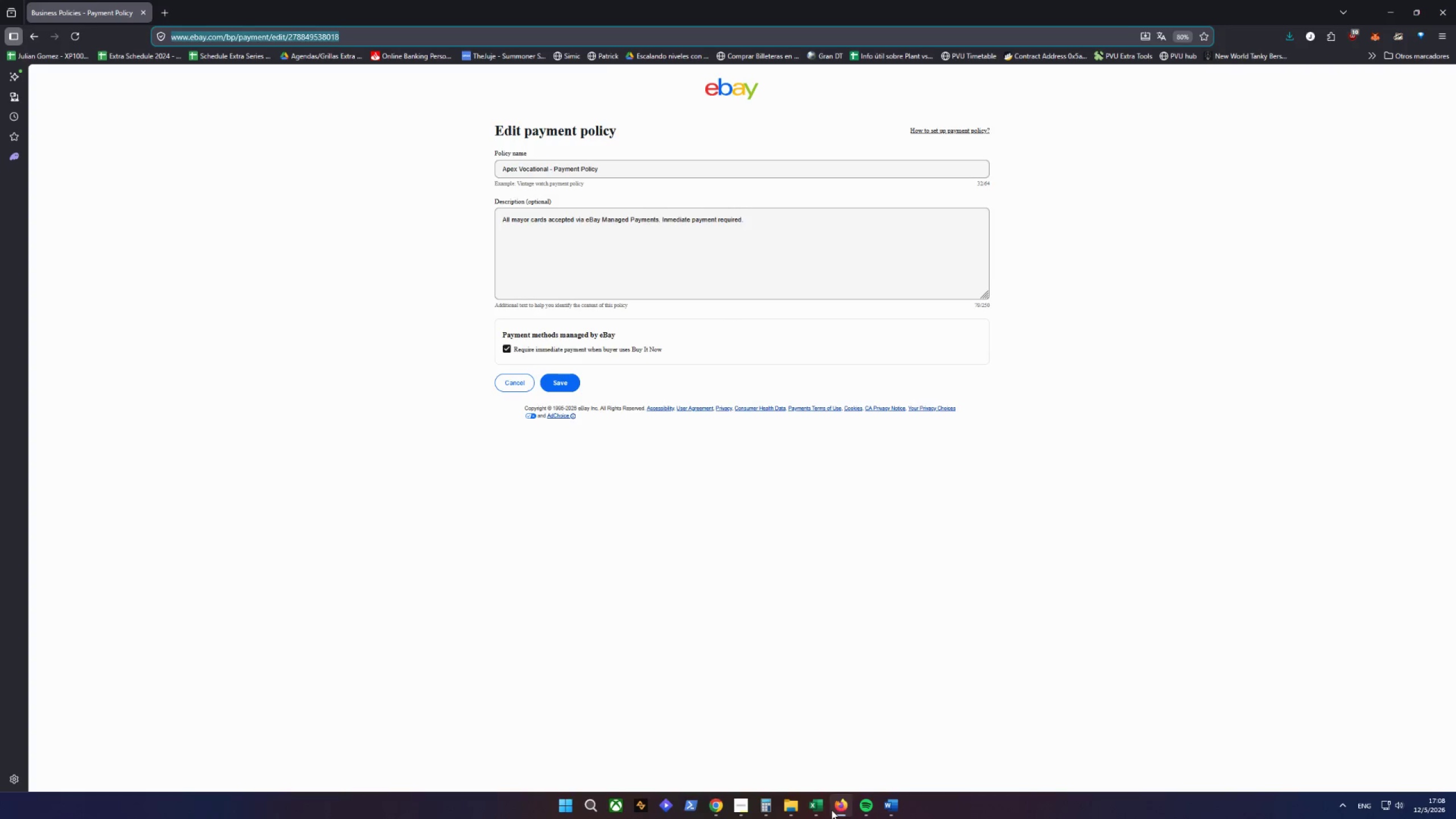 
left_click([822, 808])
 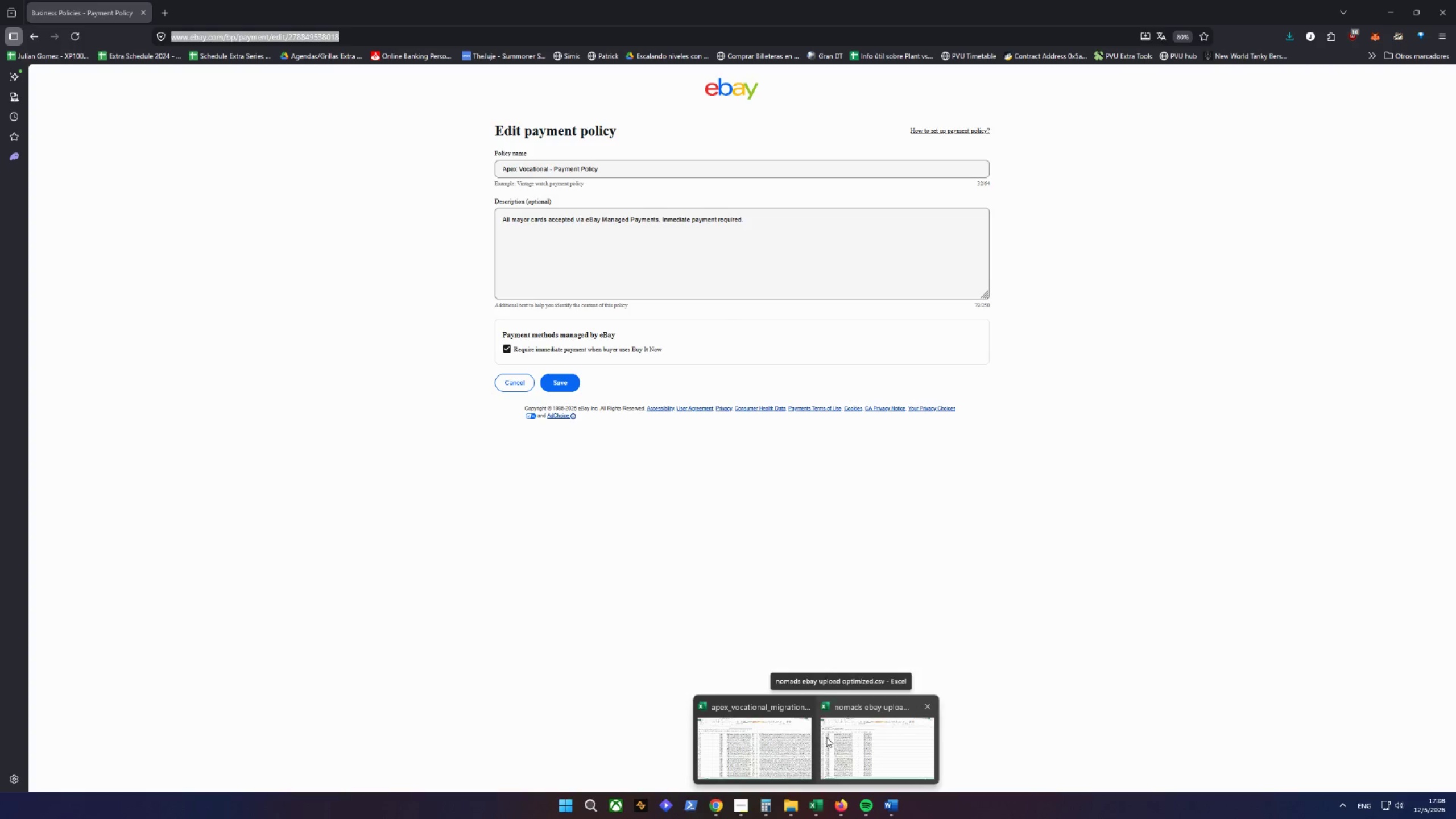 
left_click([731, 726])
 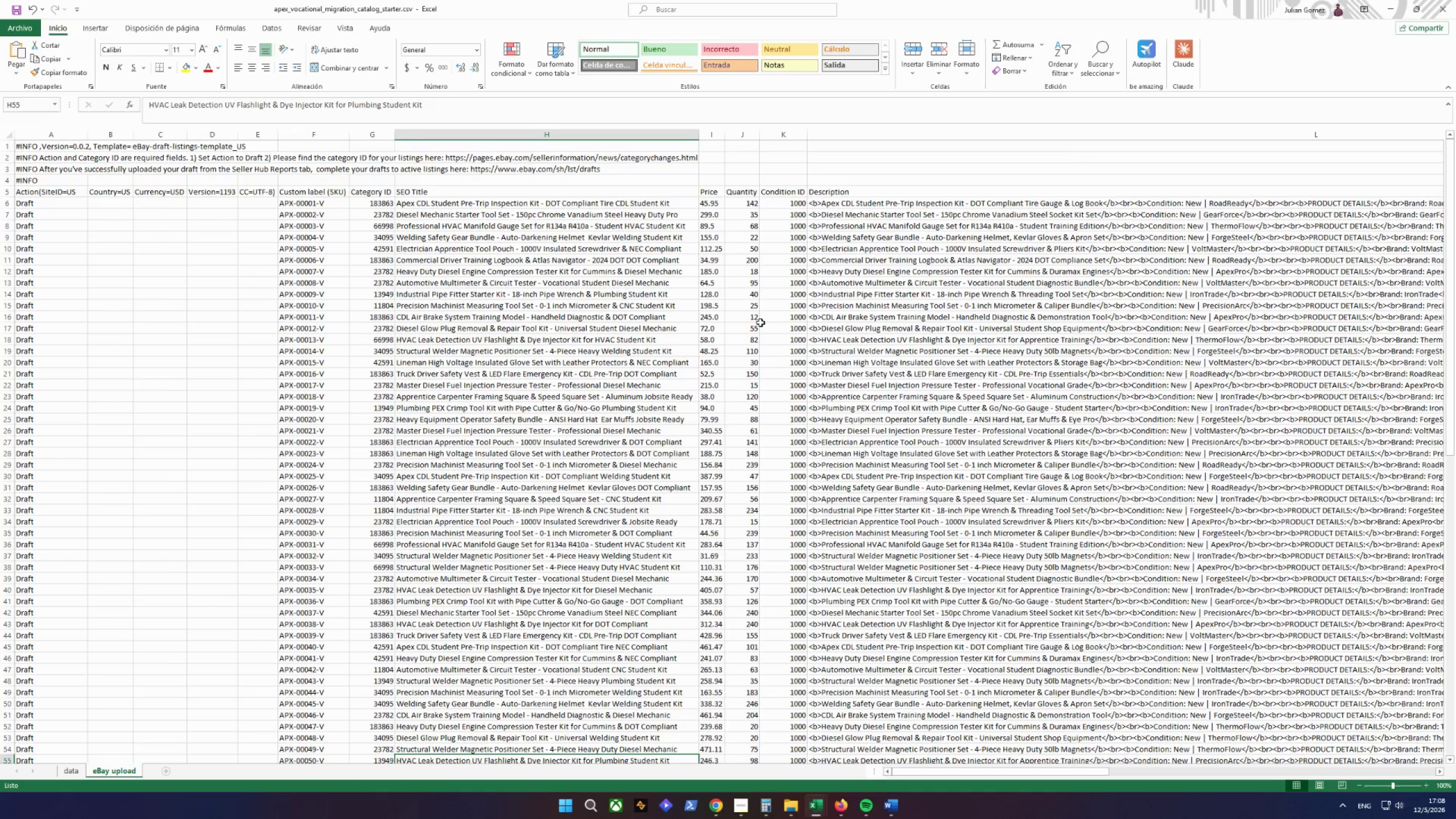 
scroll: coordinate [867, 312], scroll_direction: down, amount: 12.0
 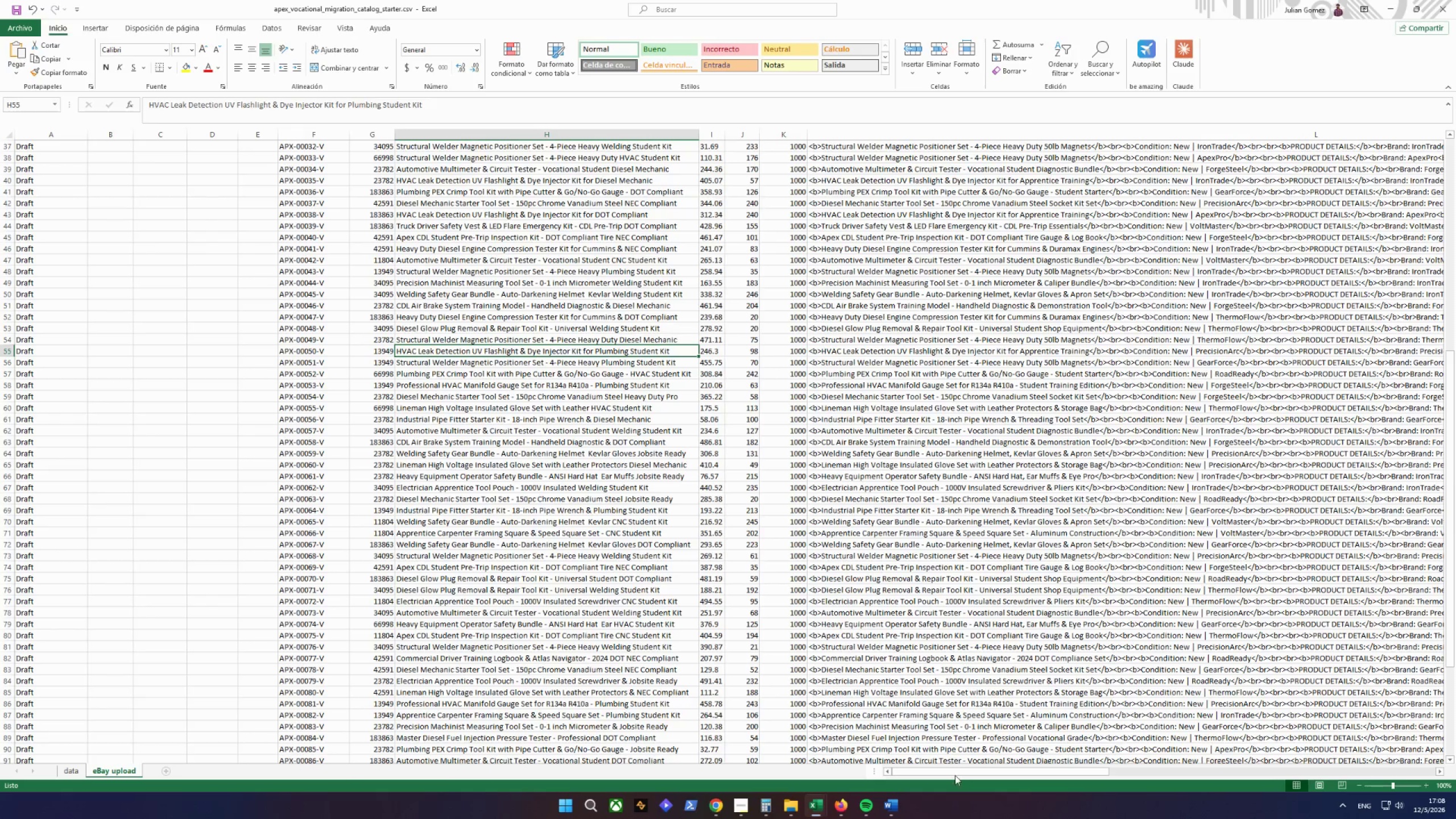 
left_click_drag(start_coordinate=[950, 773], to_coordinate=[1271, 742])
 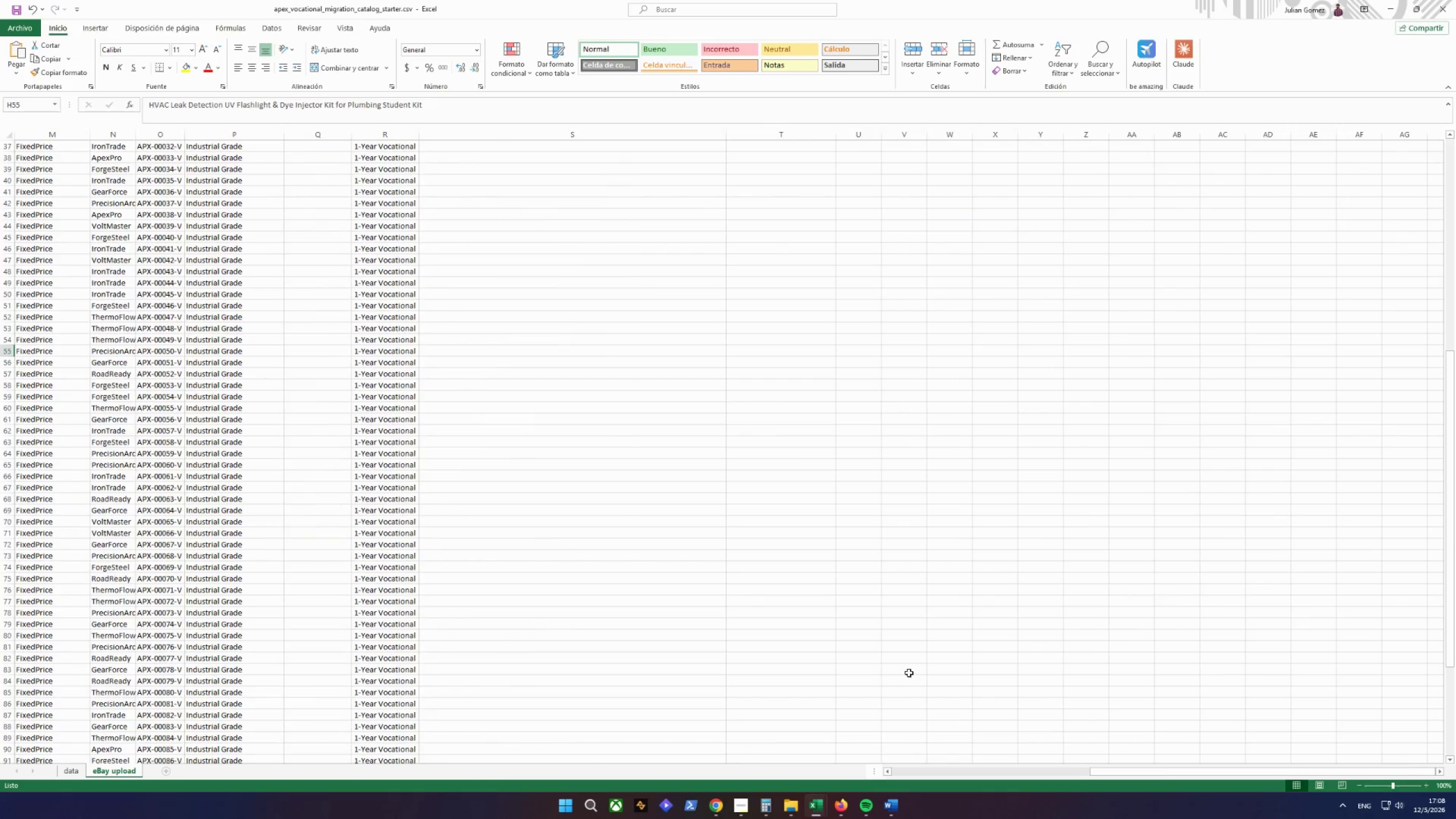 
scroll: coordinate [908, 672], scroll_direction: up, amount: 15.0
 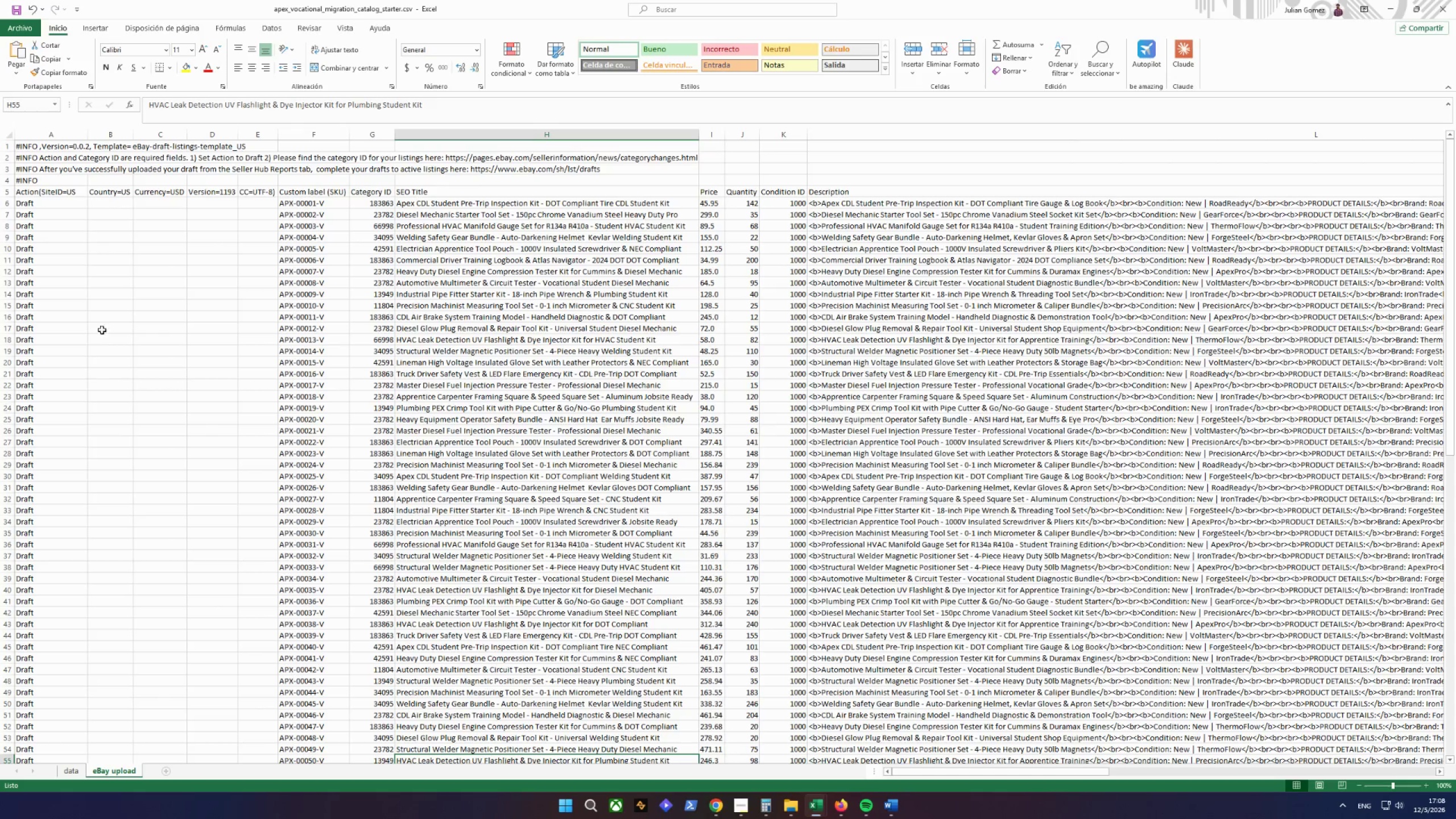 
left_click([23, 30])
 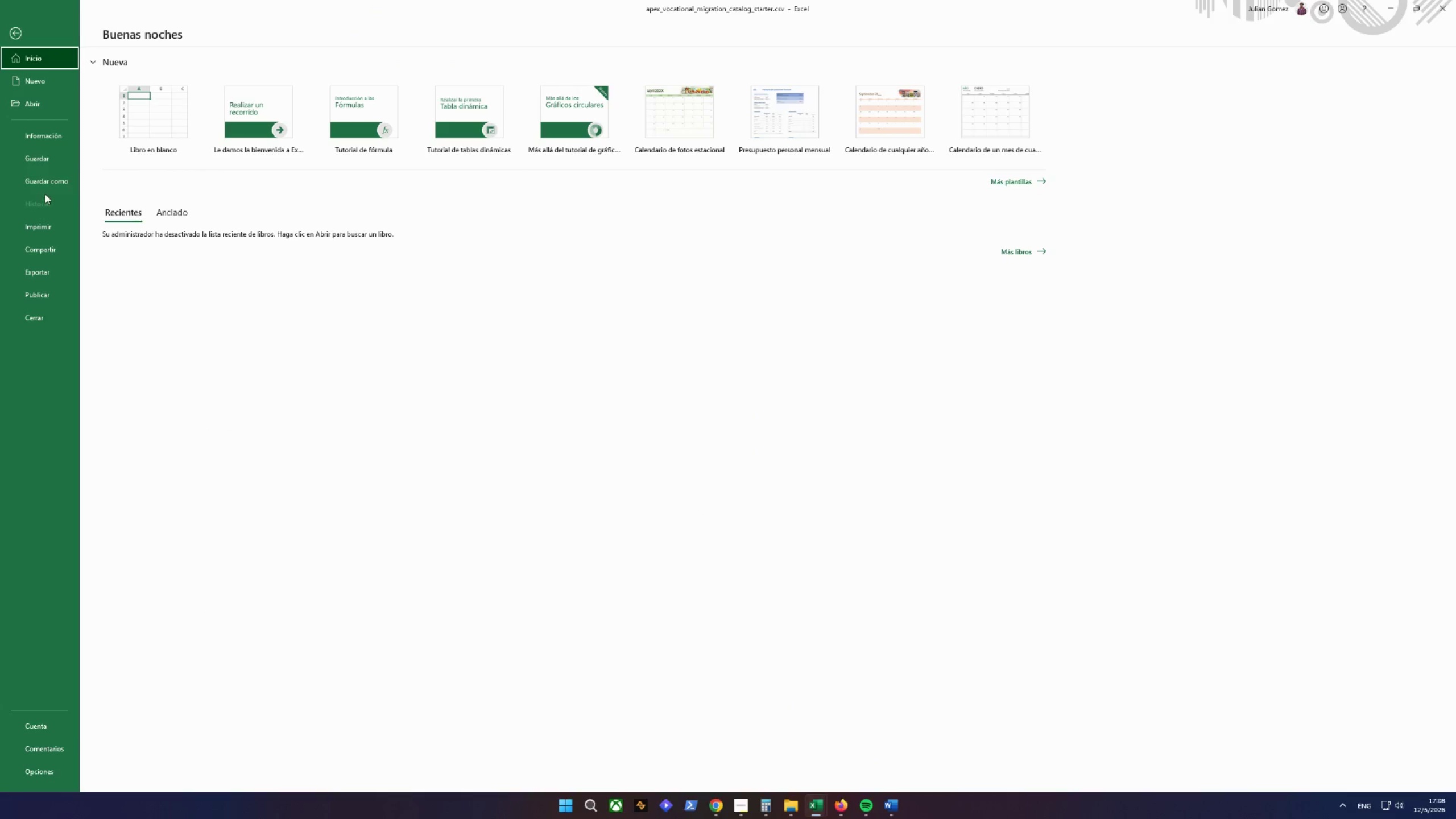 
left_click([43, 184])
 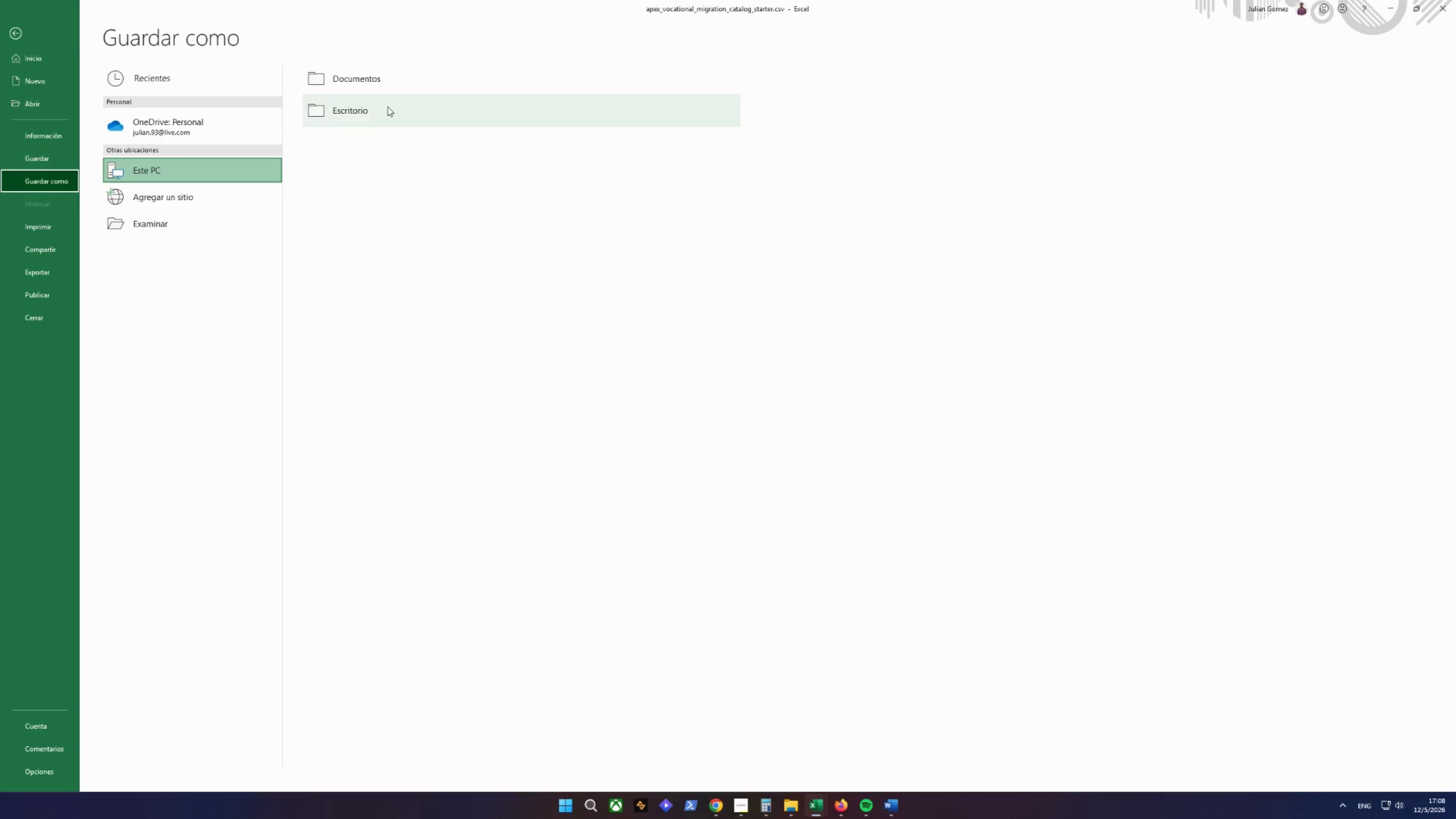 
left_click([387, 85])
 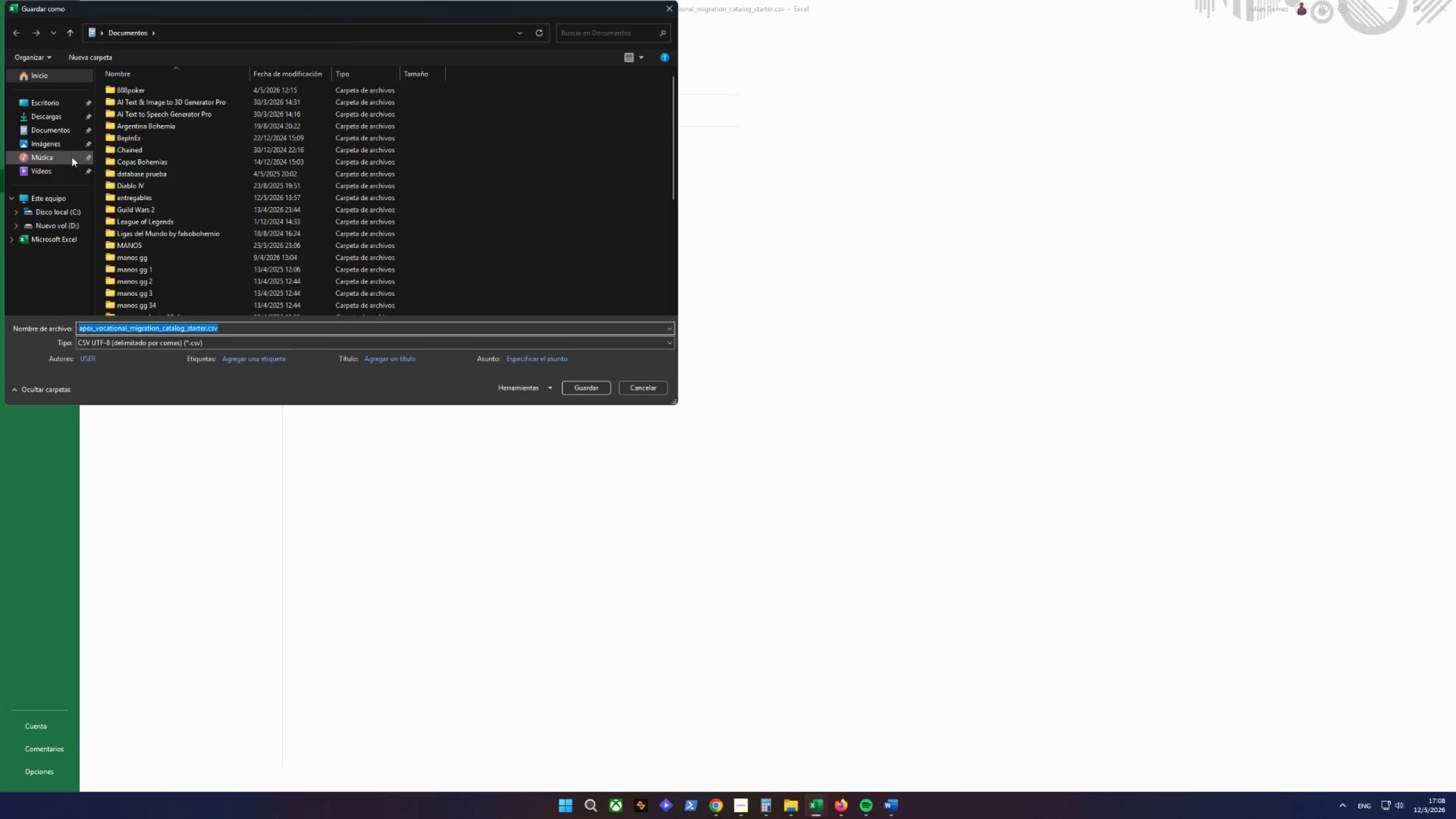 
left_click([52, 134])
 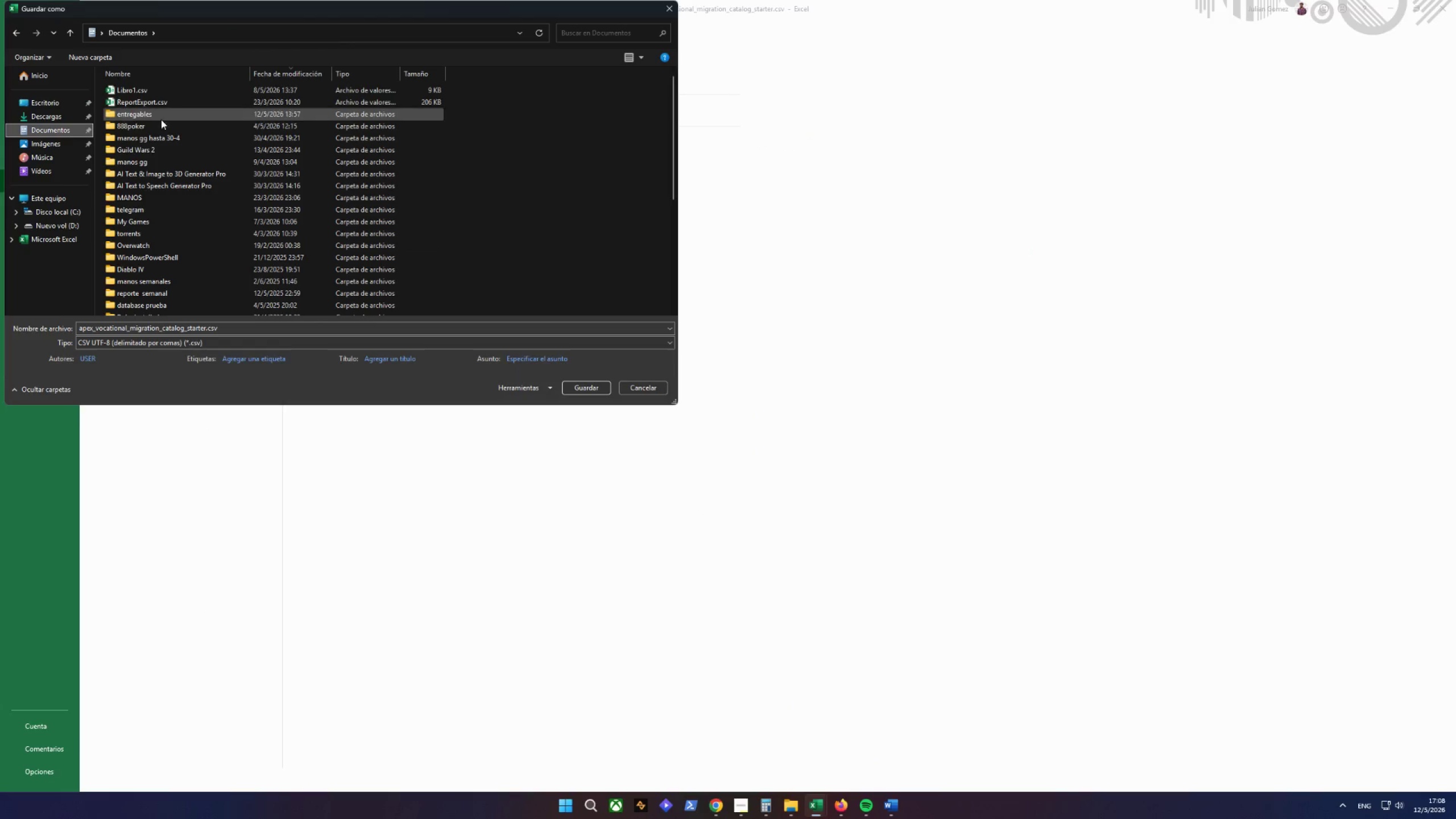 
double_click([160, 117])
 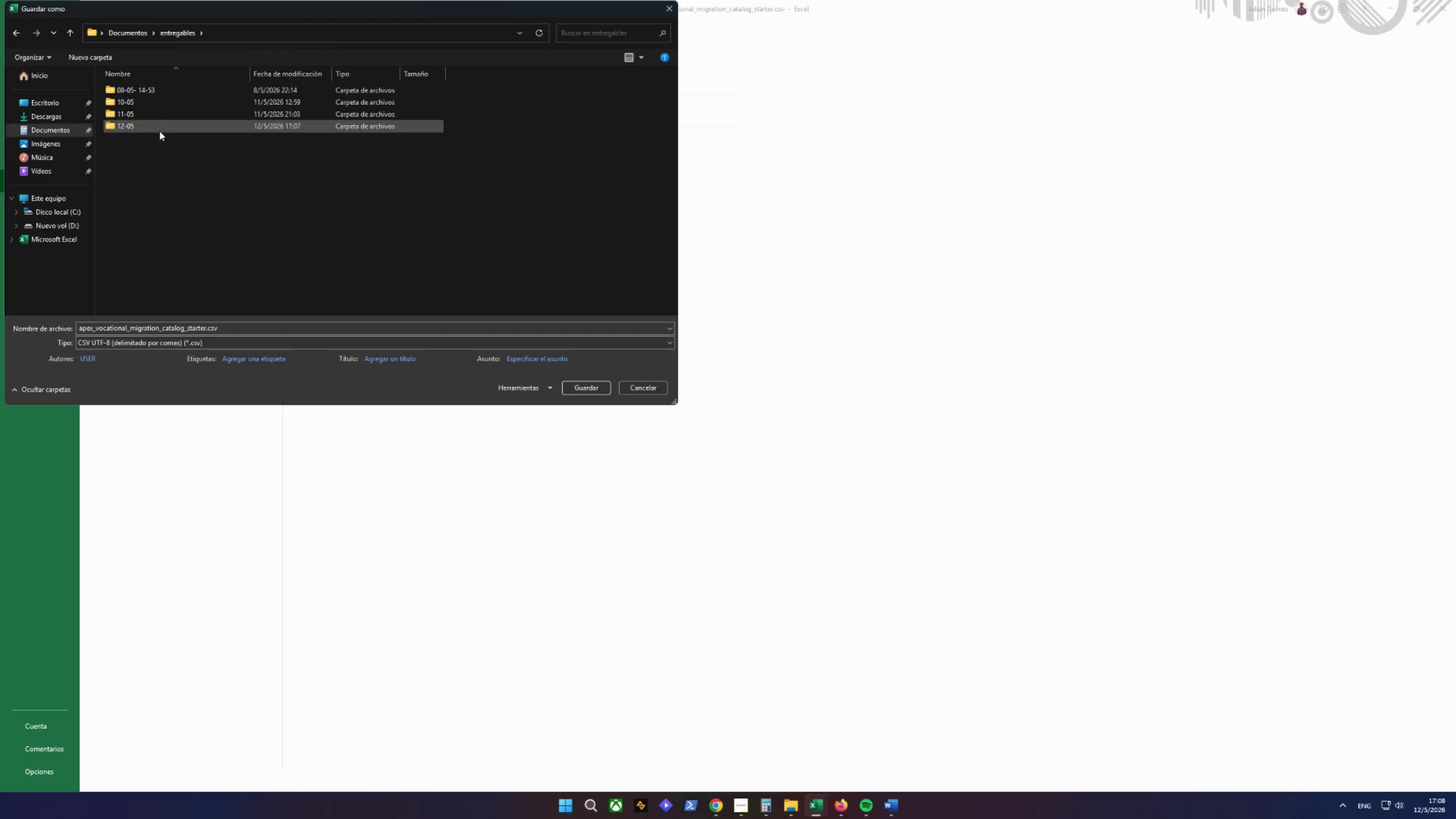 
double_click([159, 131])
 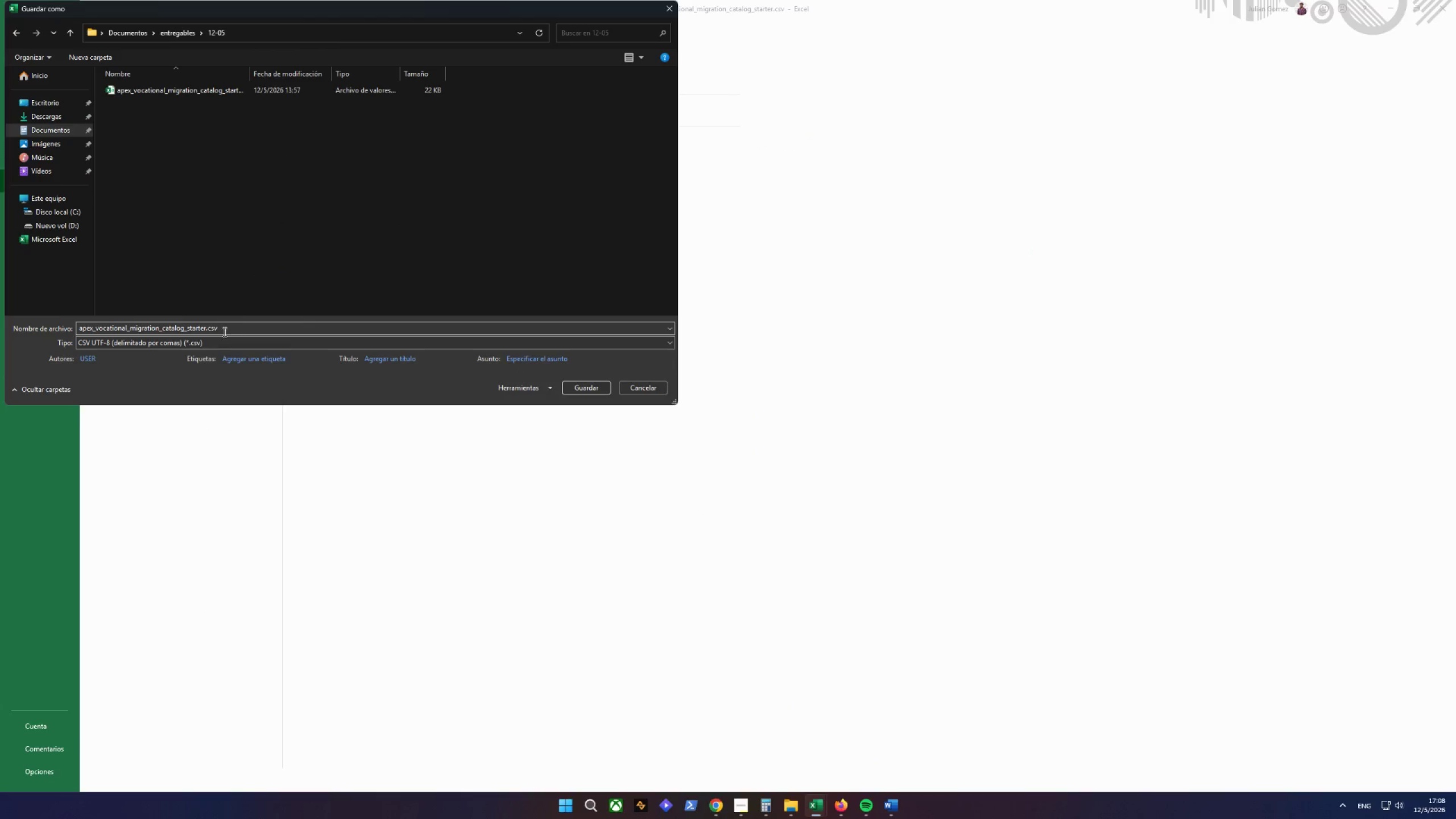 
left_click([162, 344])
 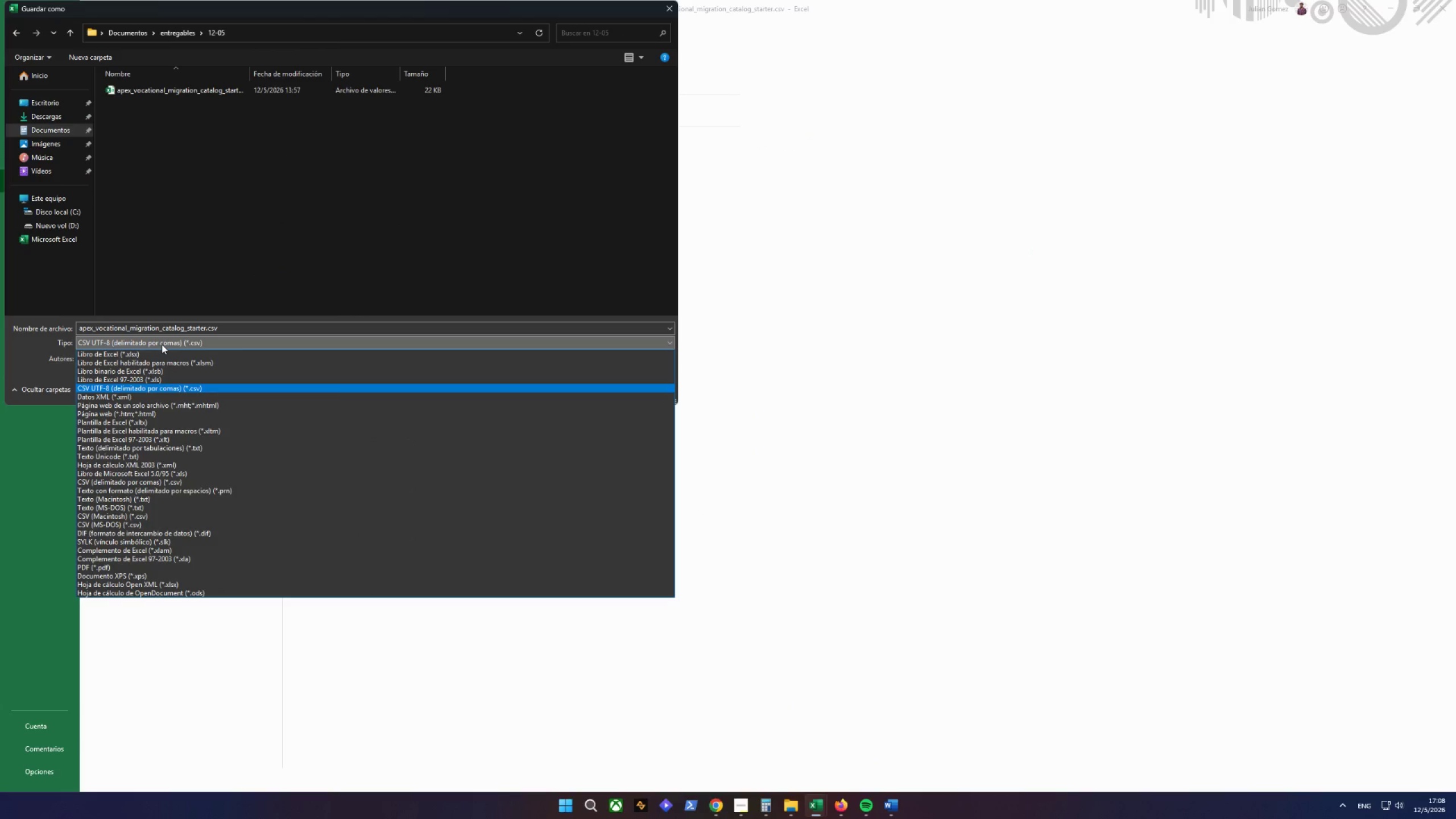 
left_click([162, 344])
 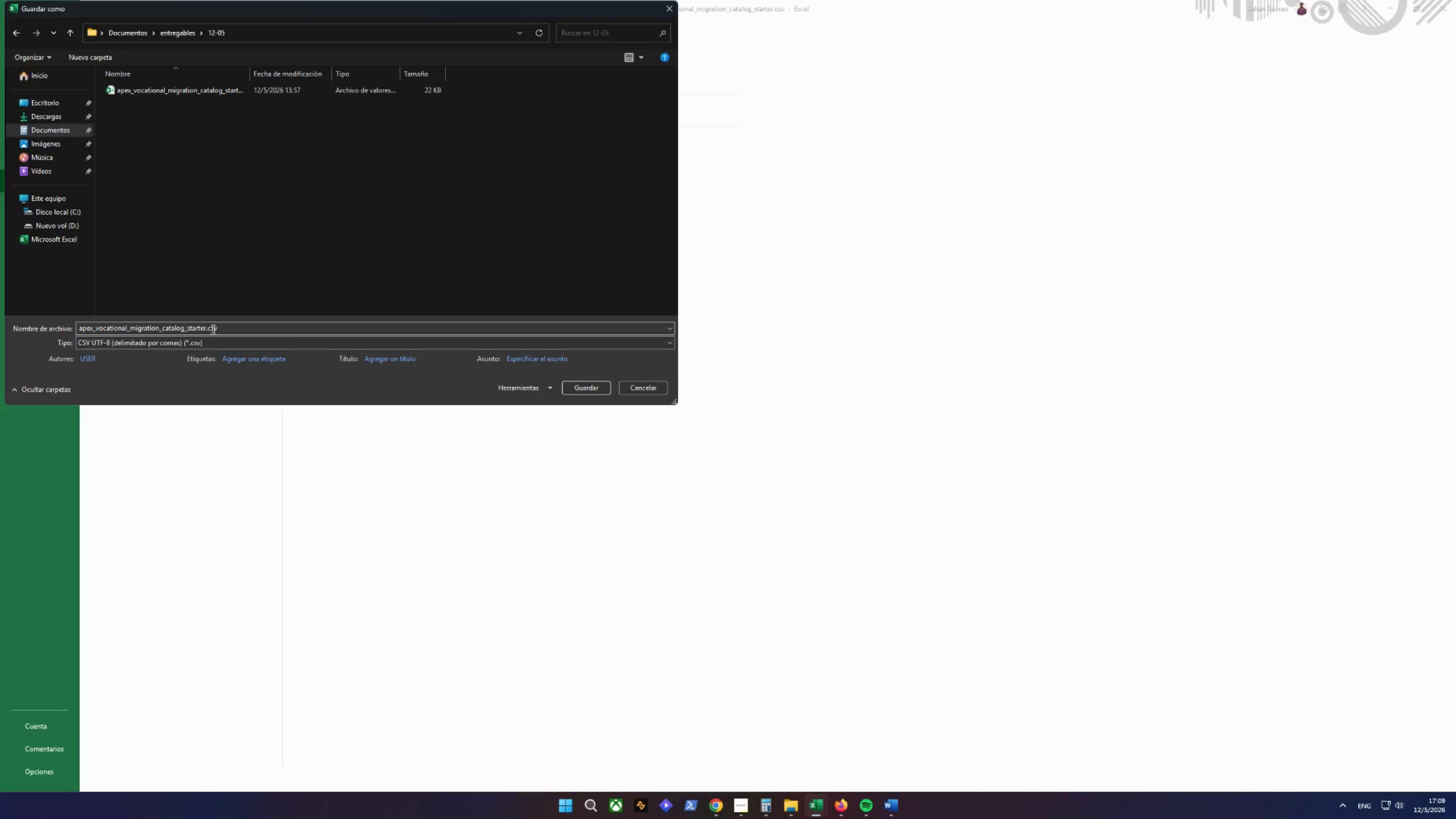 
left_click_drag(start_coordinate=[206, 328], to_coordinate=[35, 329])
 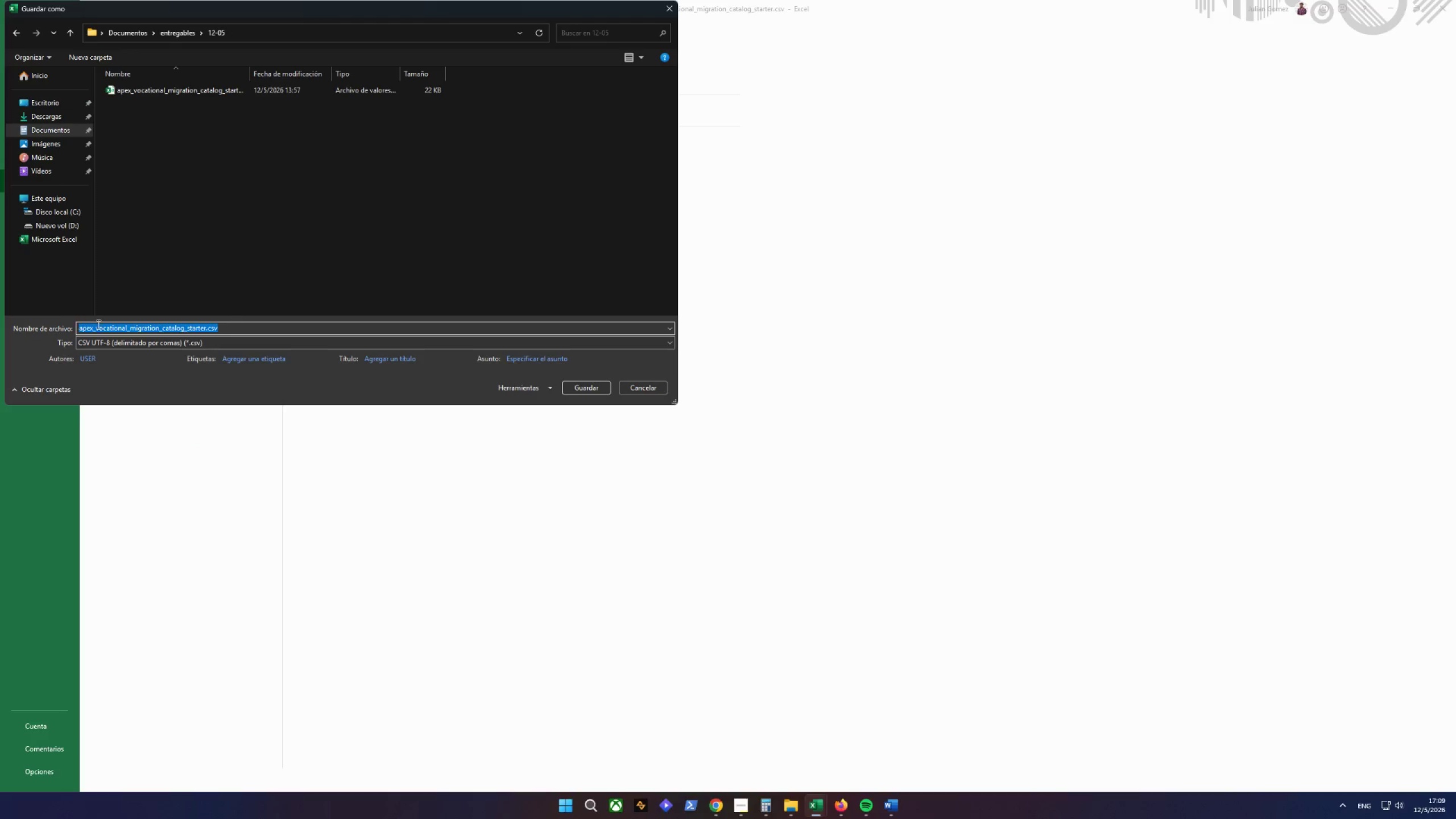 
left_click([100, 325])
 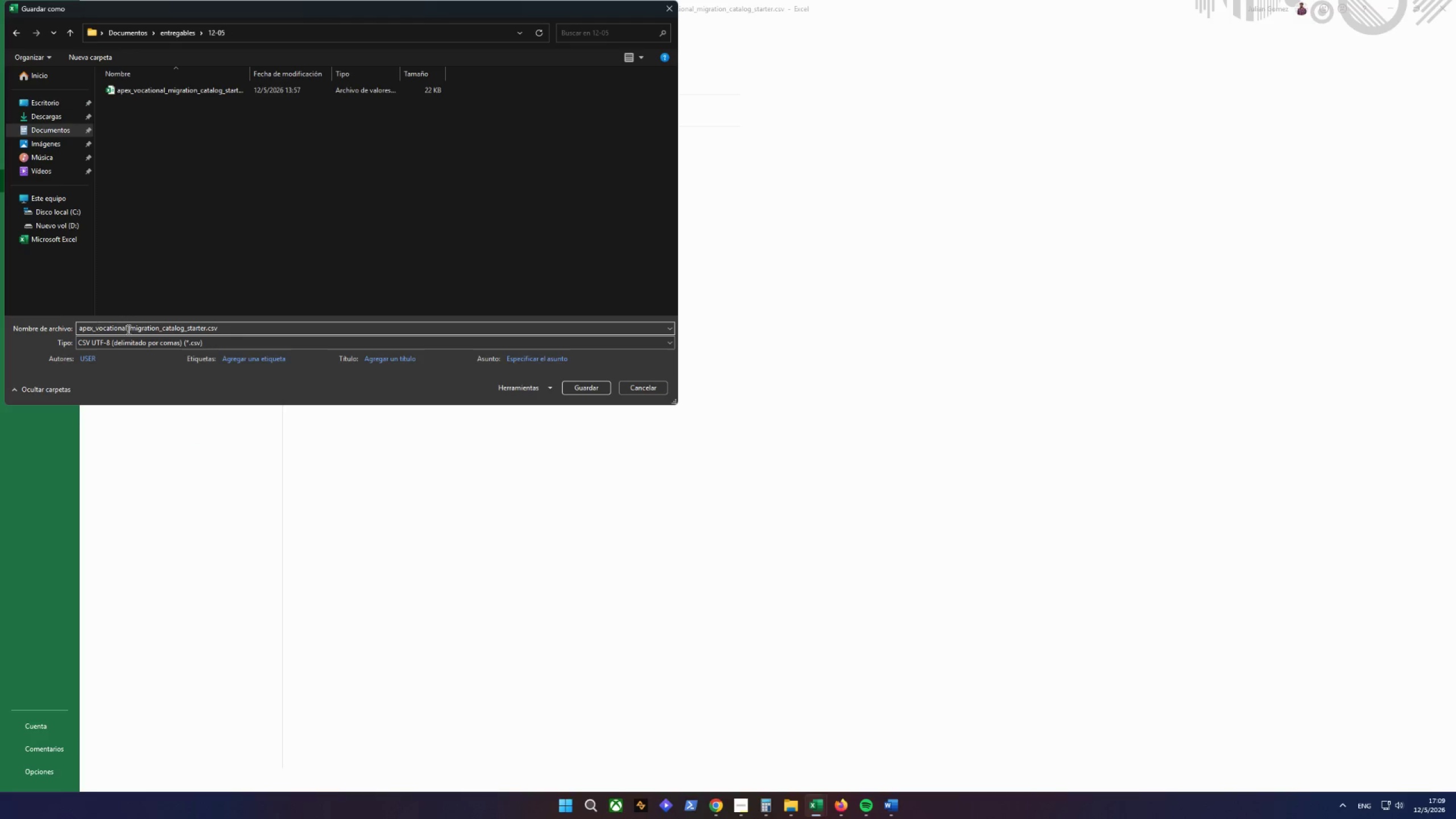 
left_click_drag(start_coordinate=[128, 329], to_coordinate=[149, 328])
 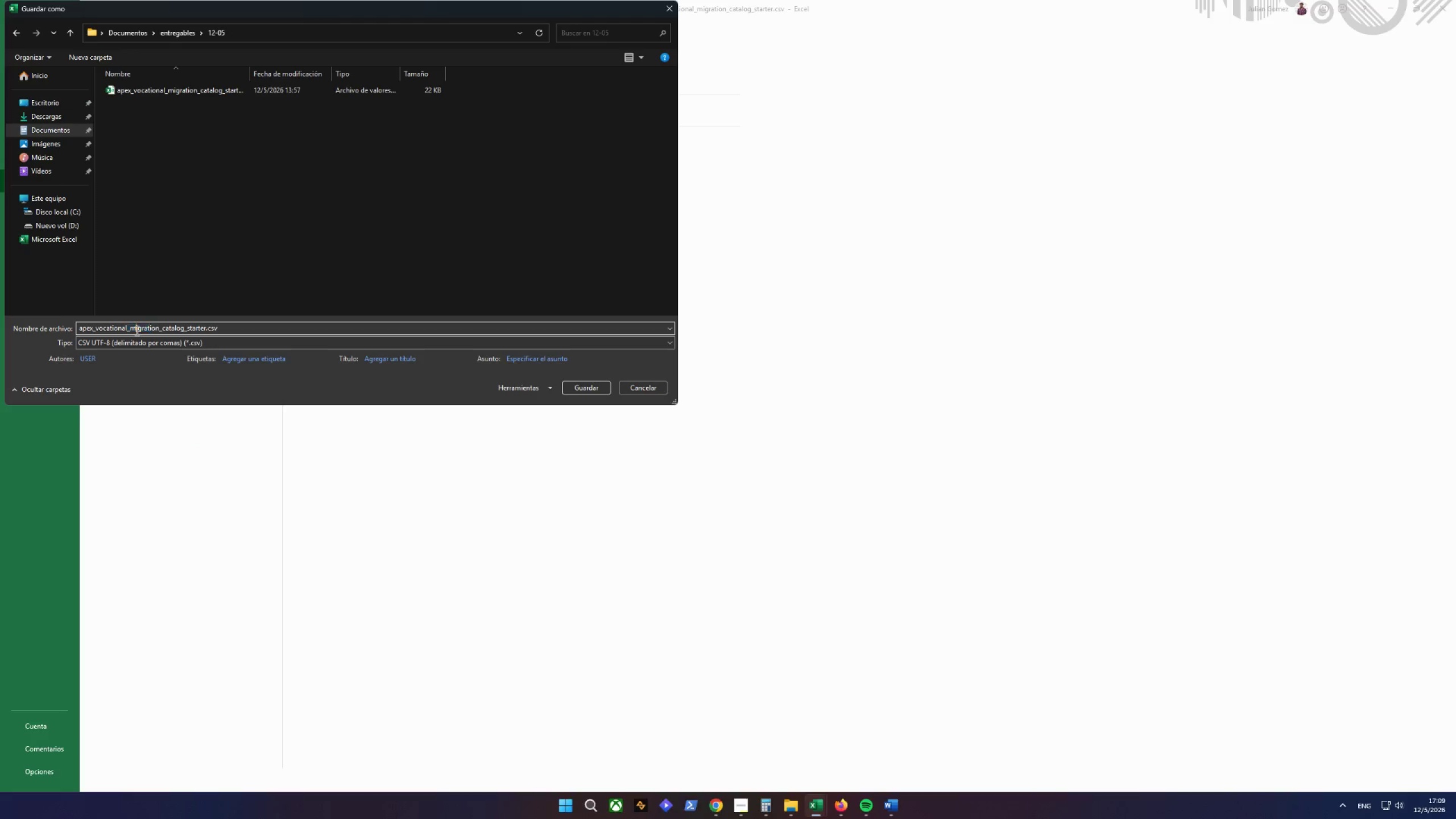 
left_click([136, 330])
 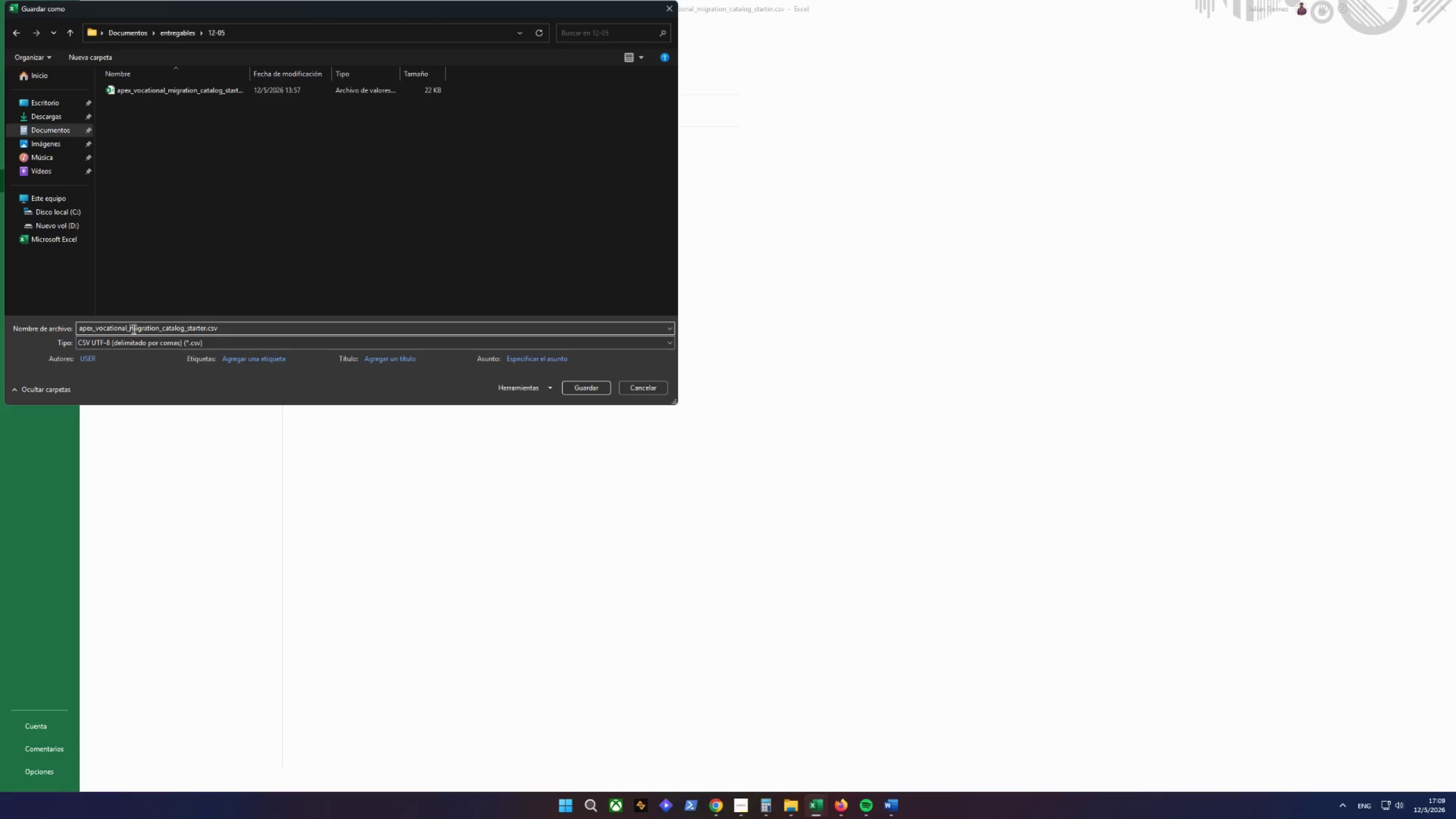 
left_click_drag(start_coordinate=[133, 329], to_coordinate=[205, 326])
 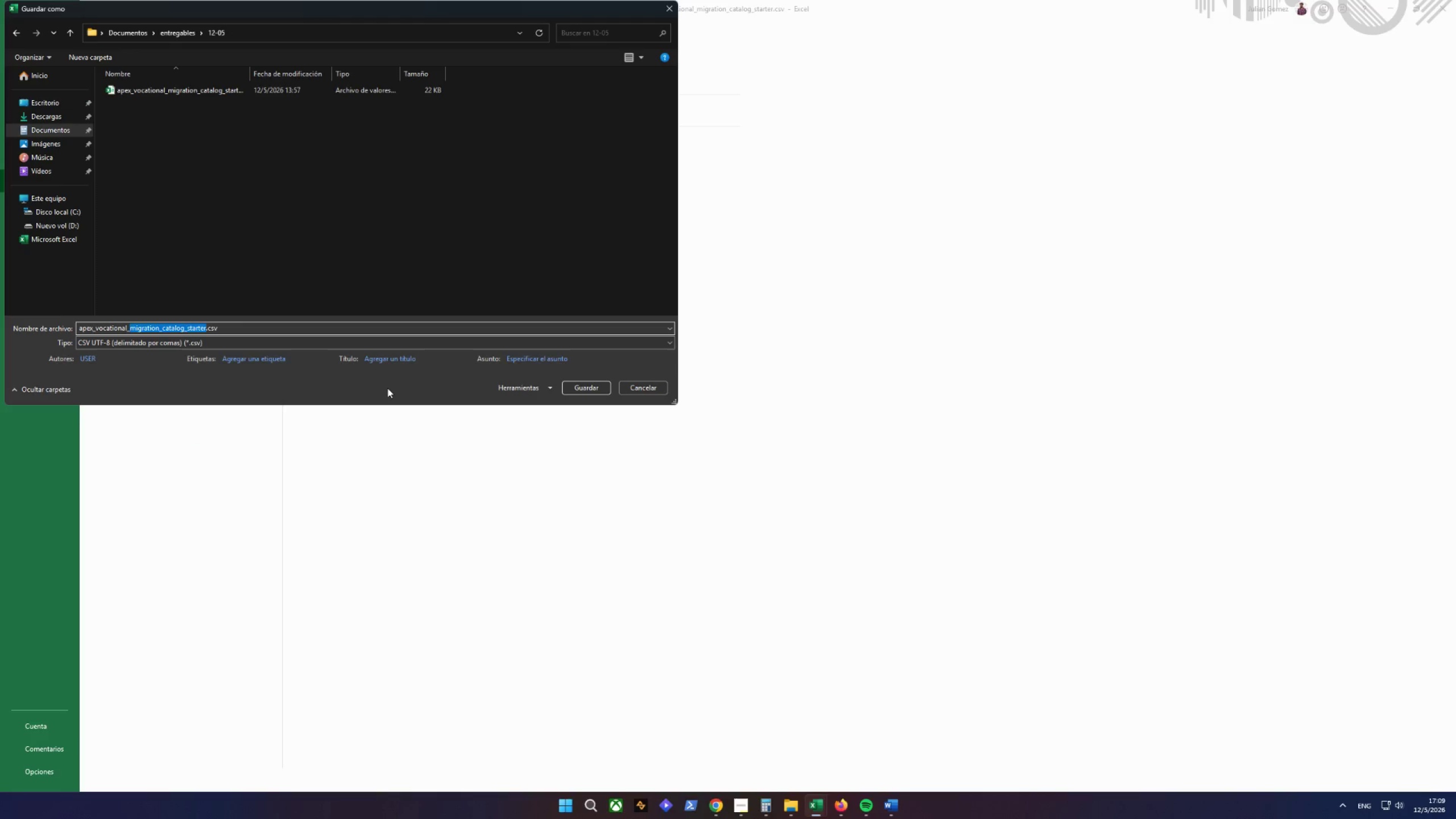 
type(ebay )
key(Backspace)
type(?)
key(Backspace)
type(_ )
key(Backspace)
type( upload)
key(Backspace)
key(Backspace)
key(Backspace)
key(Backspace)
key(Backspace)
key(Backspace)
key(Backspace)
type(upload)
 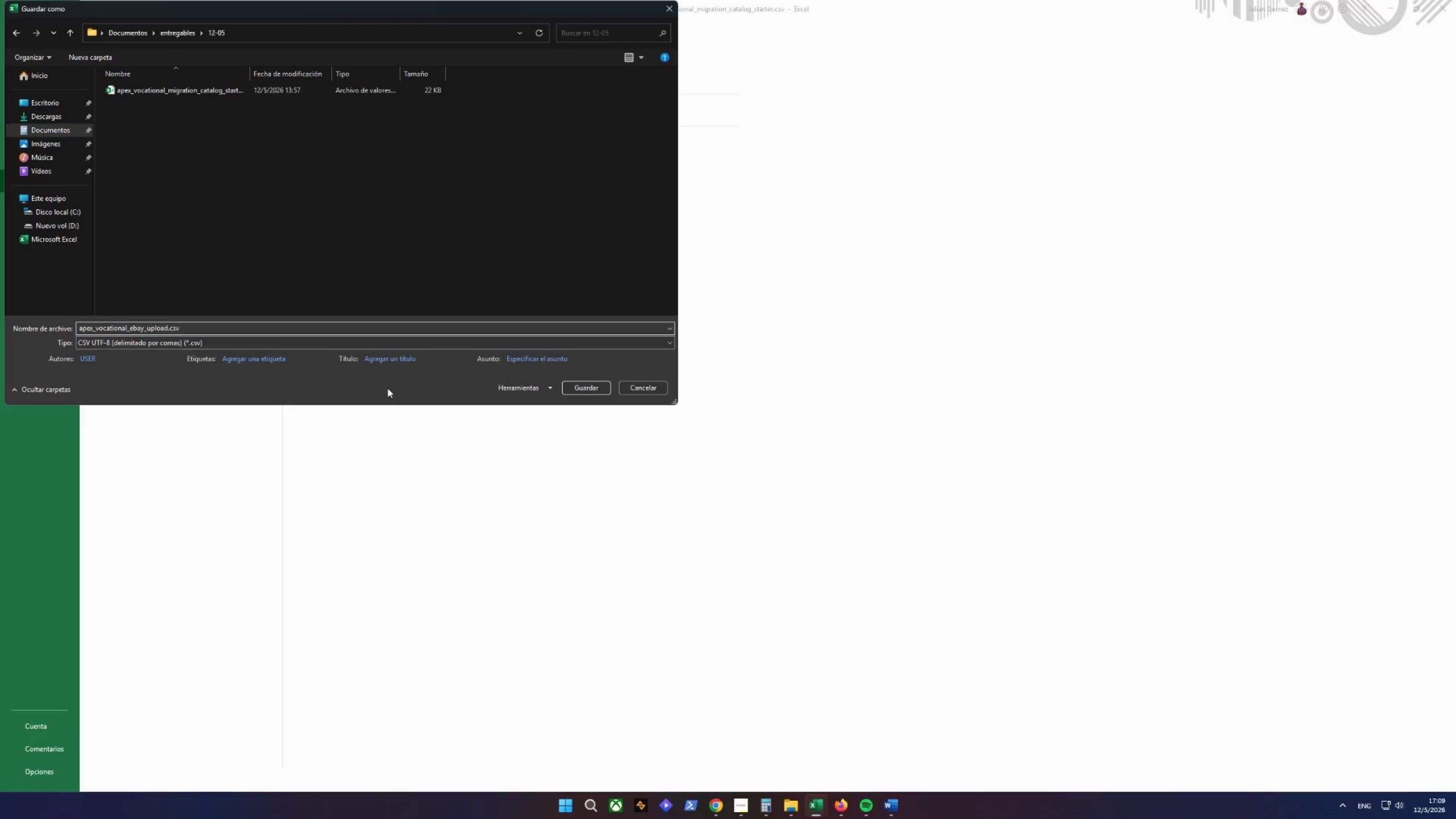 
key(Enter)
 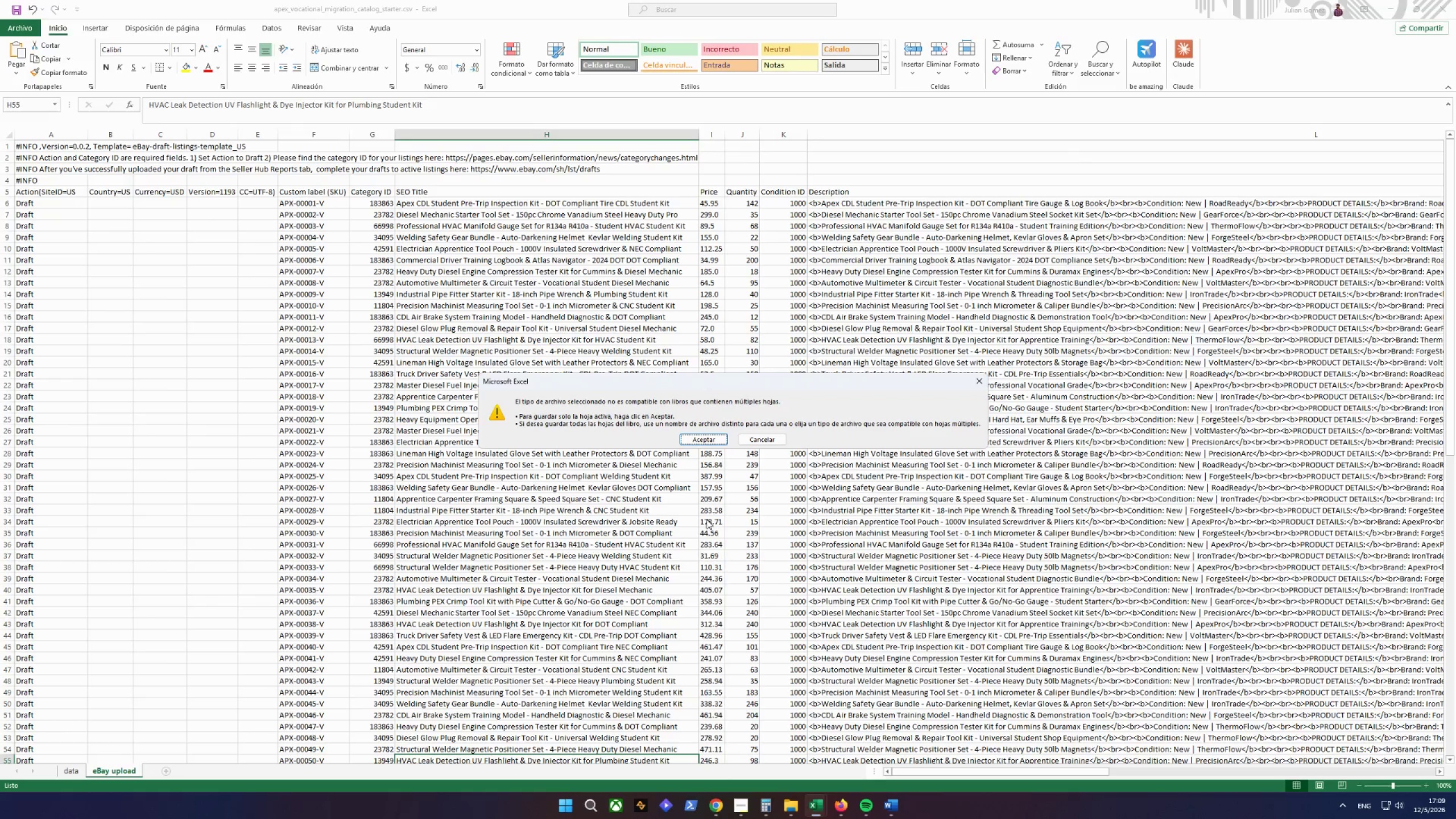 
left_click([710, 442])
 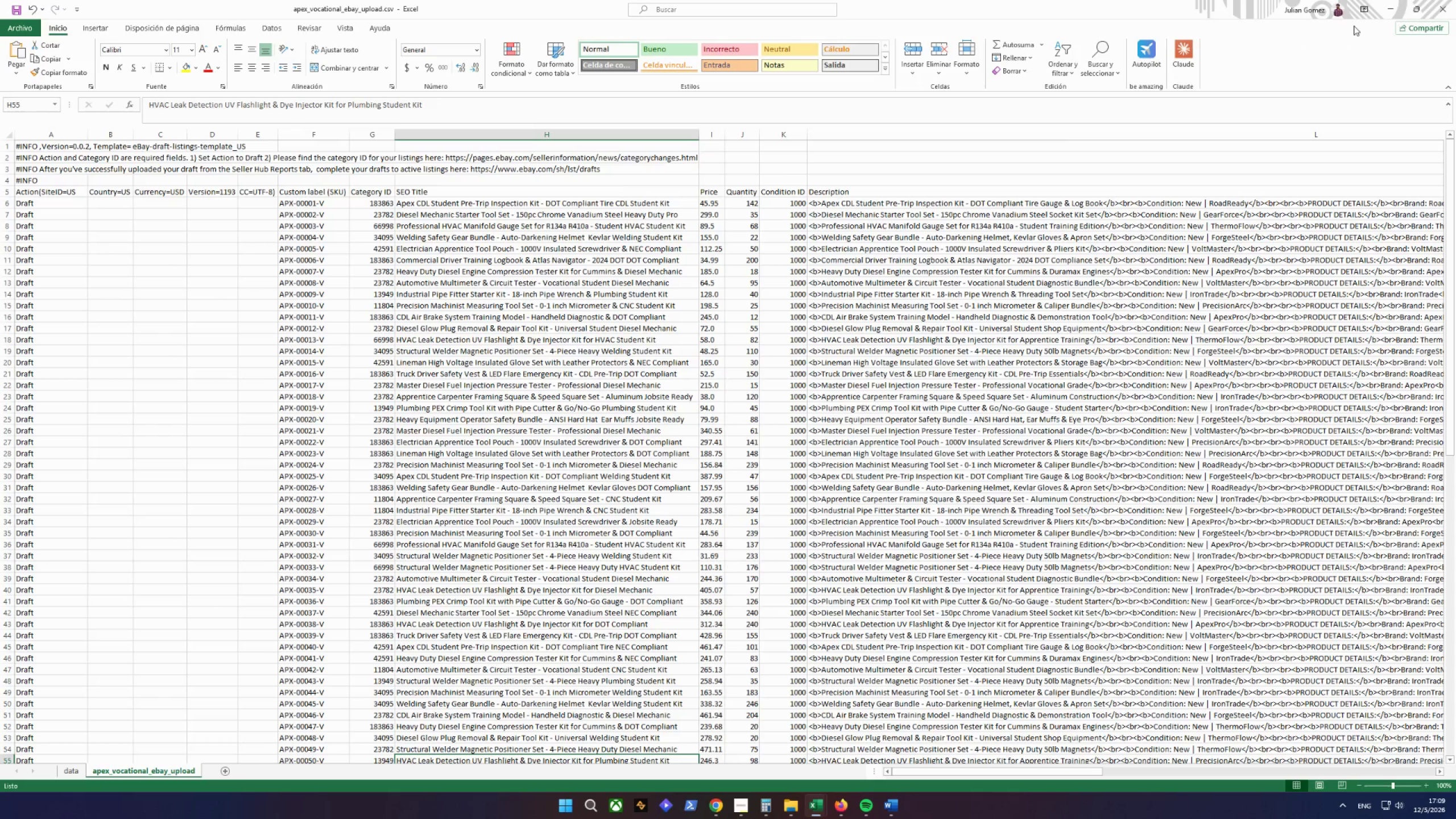 
left_click([1431, 17])
 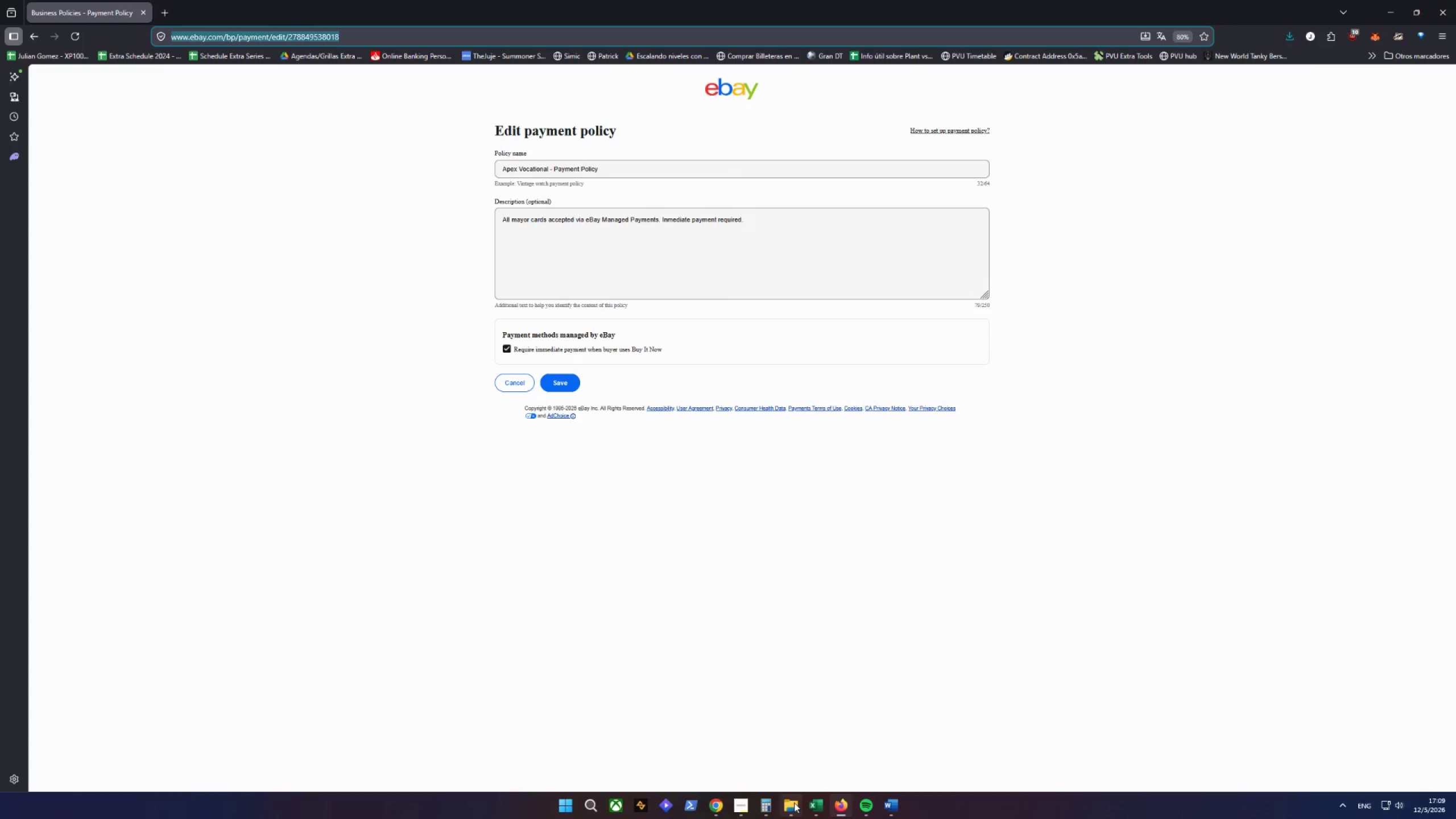 
left_click([801, 809])
 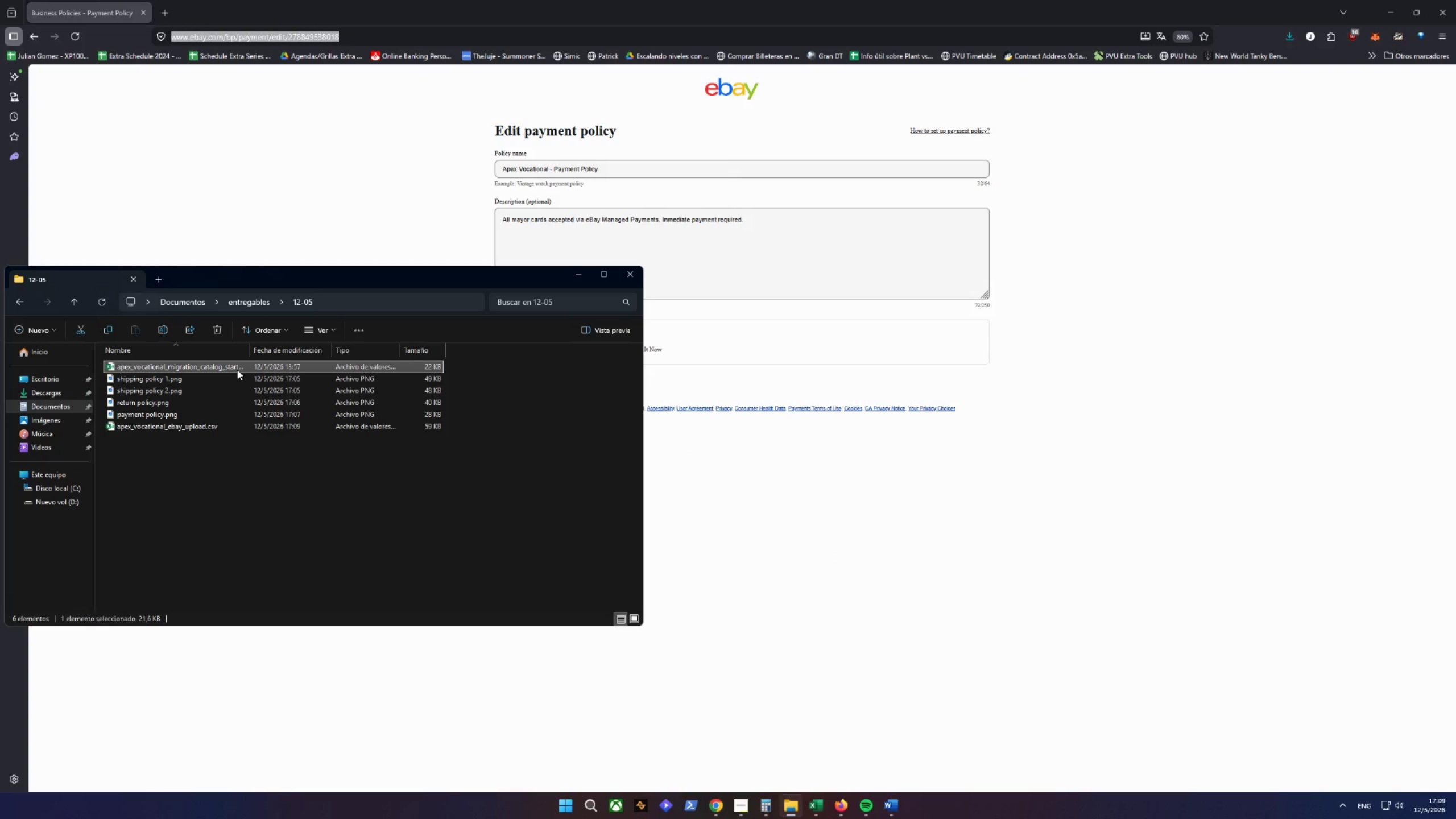 
left_click([210, 423])
 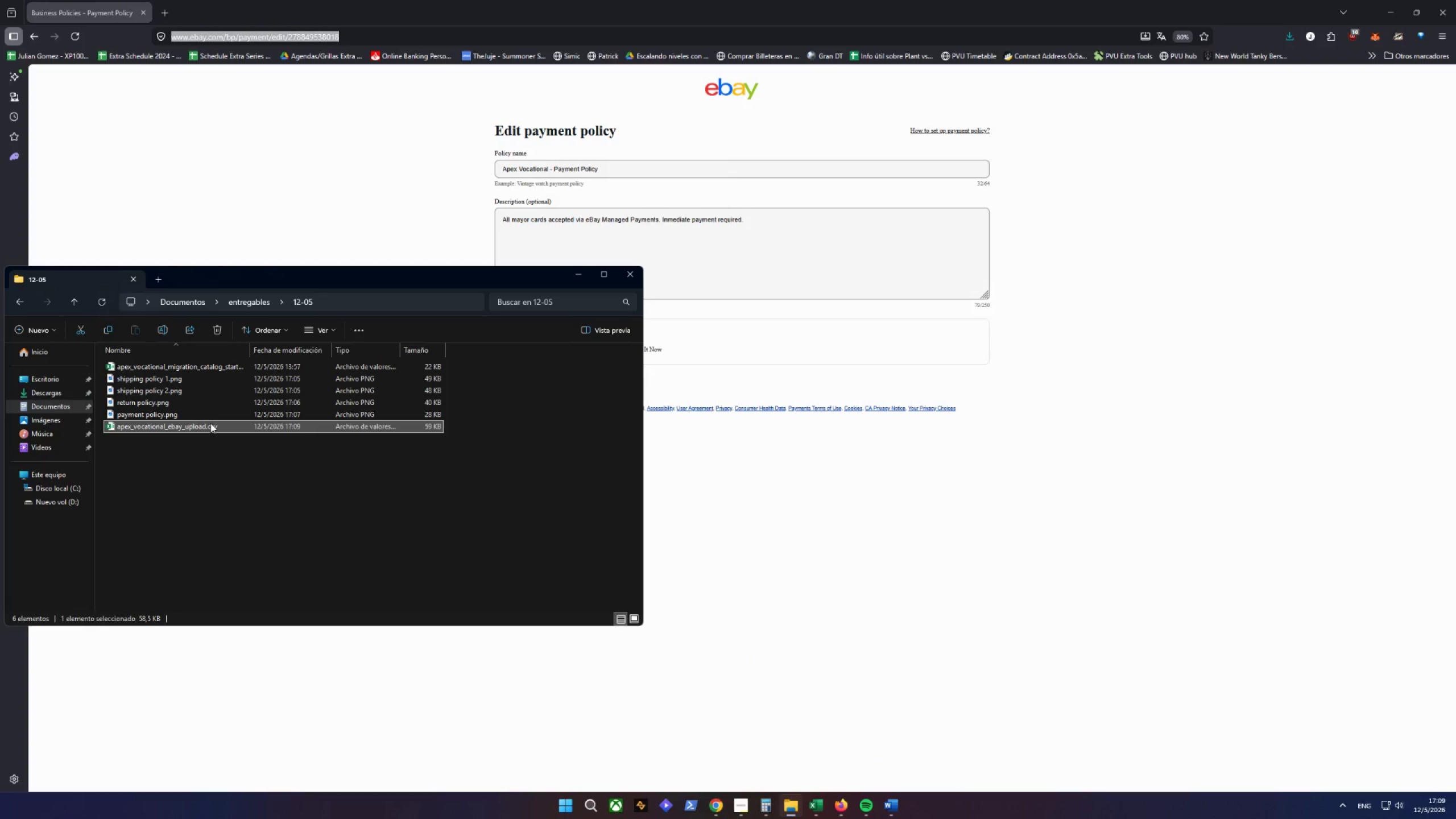 
right_click([210, 423])
 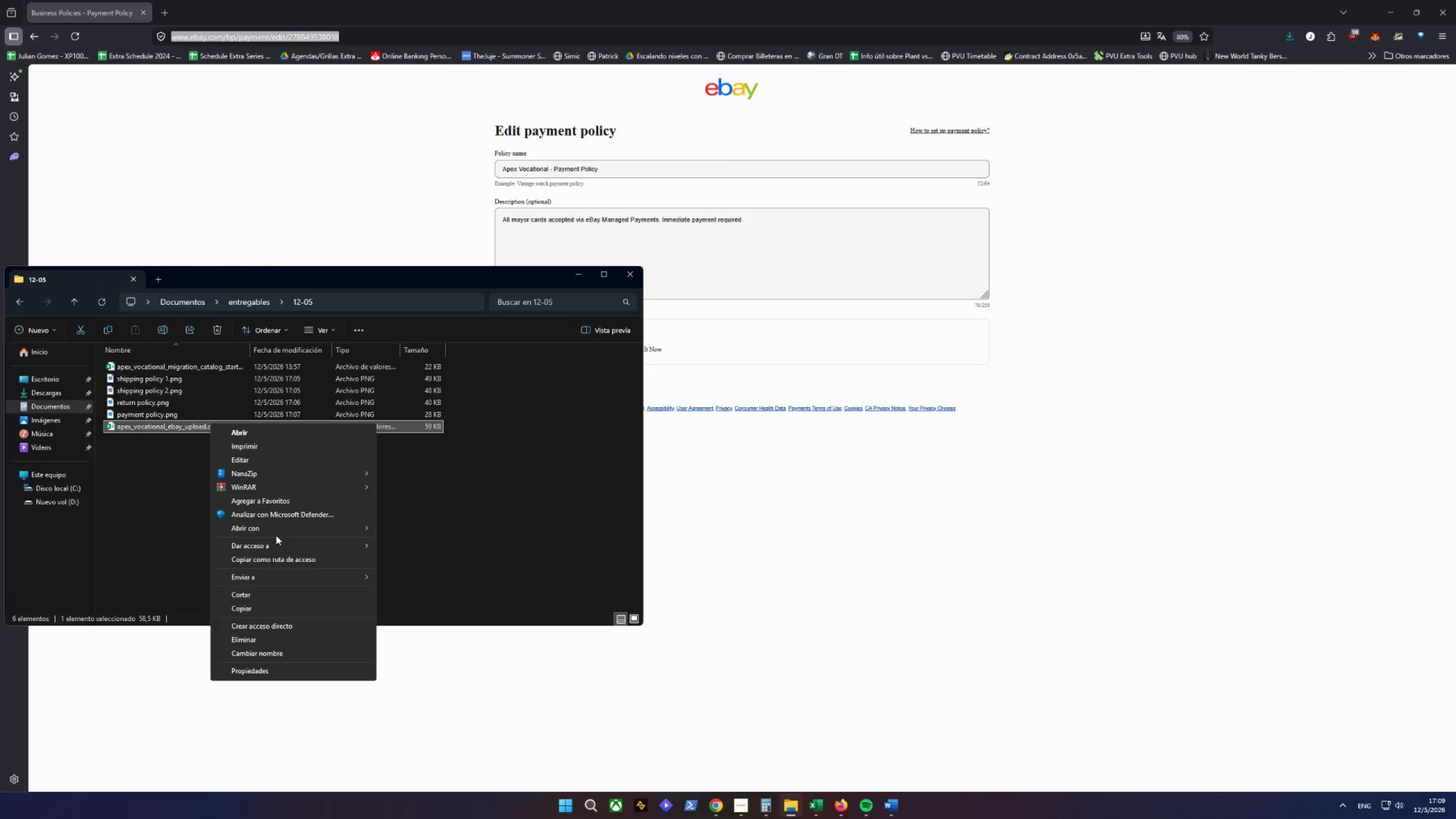 
left_click([383, 528])
 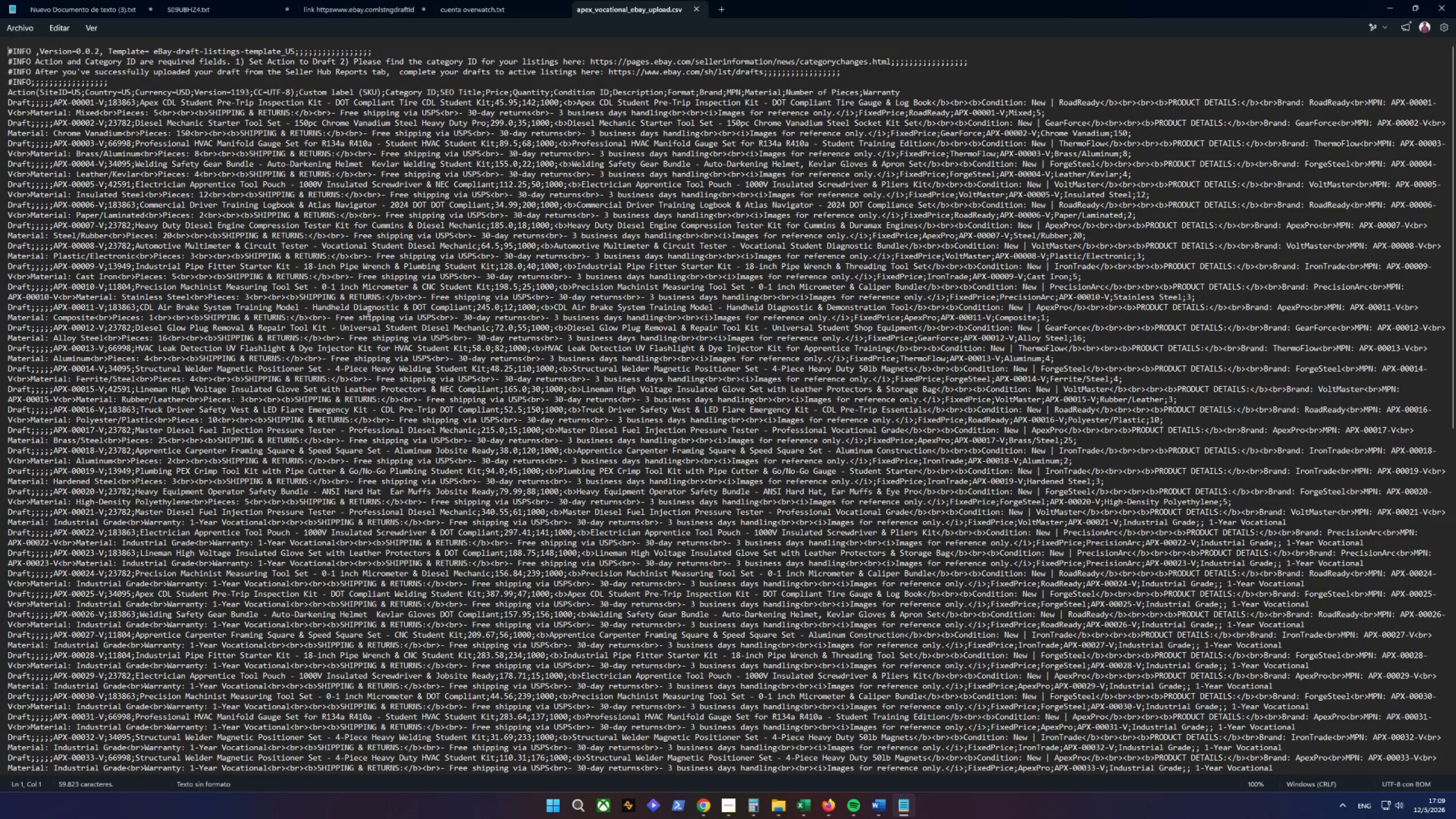 
left_click([65, 30])
 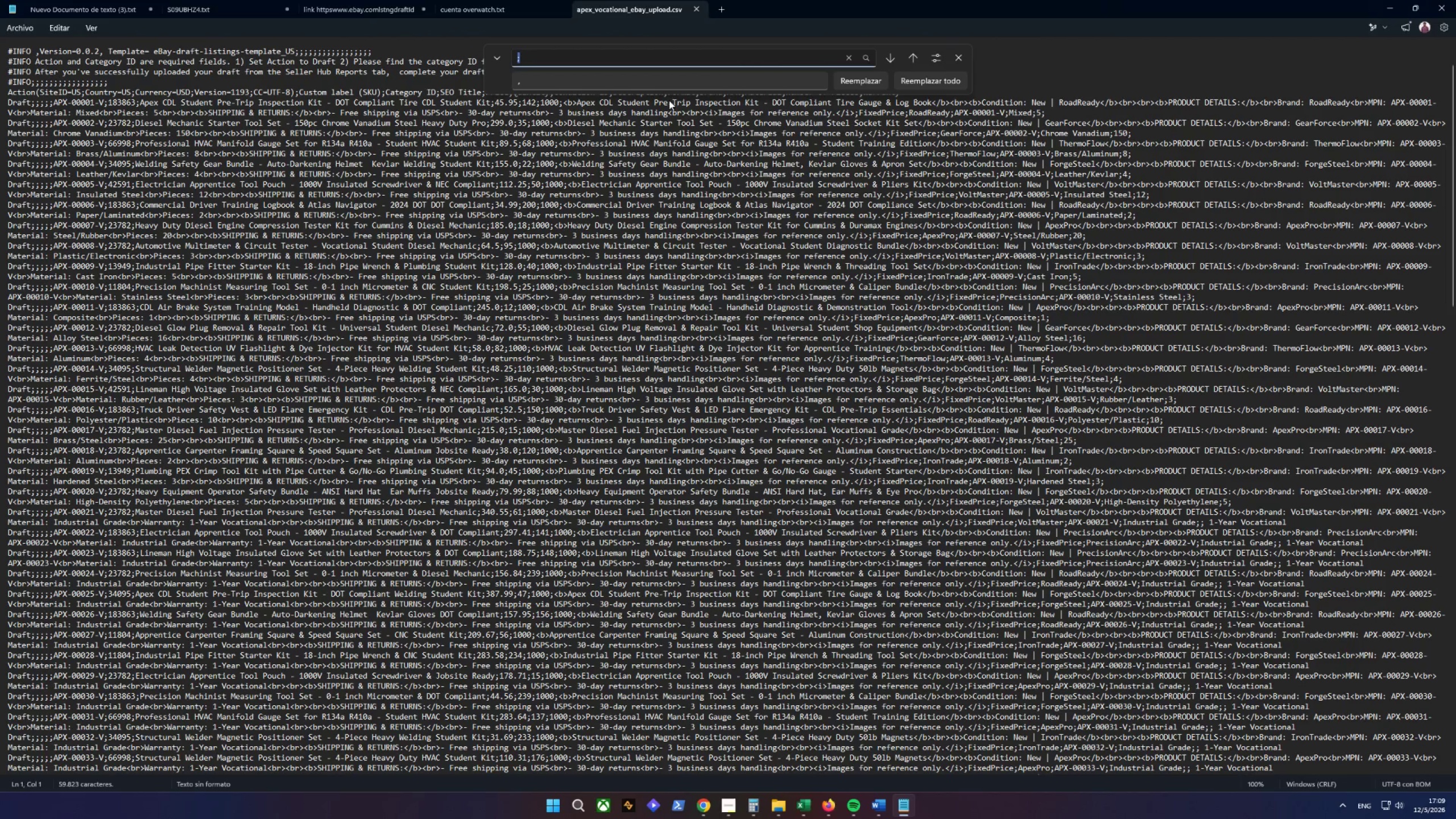 
left_click([917, 83])
 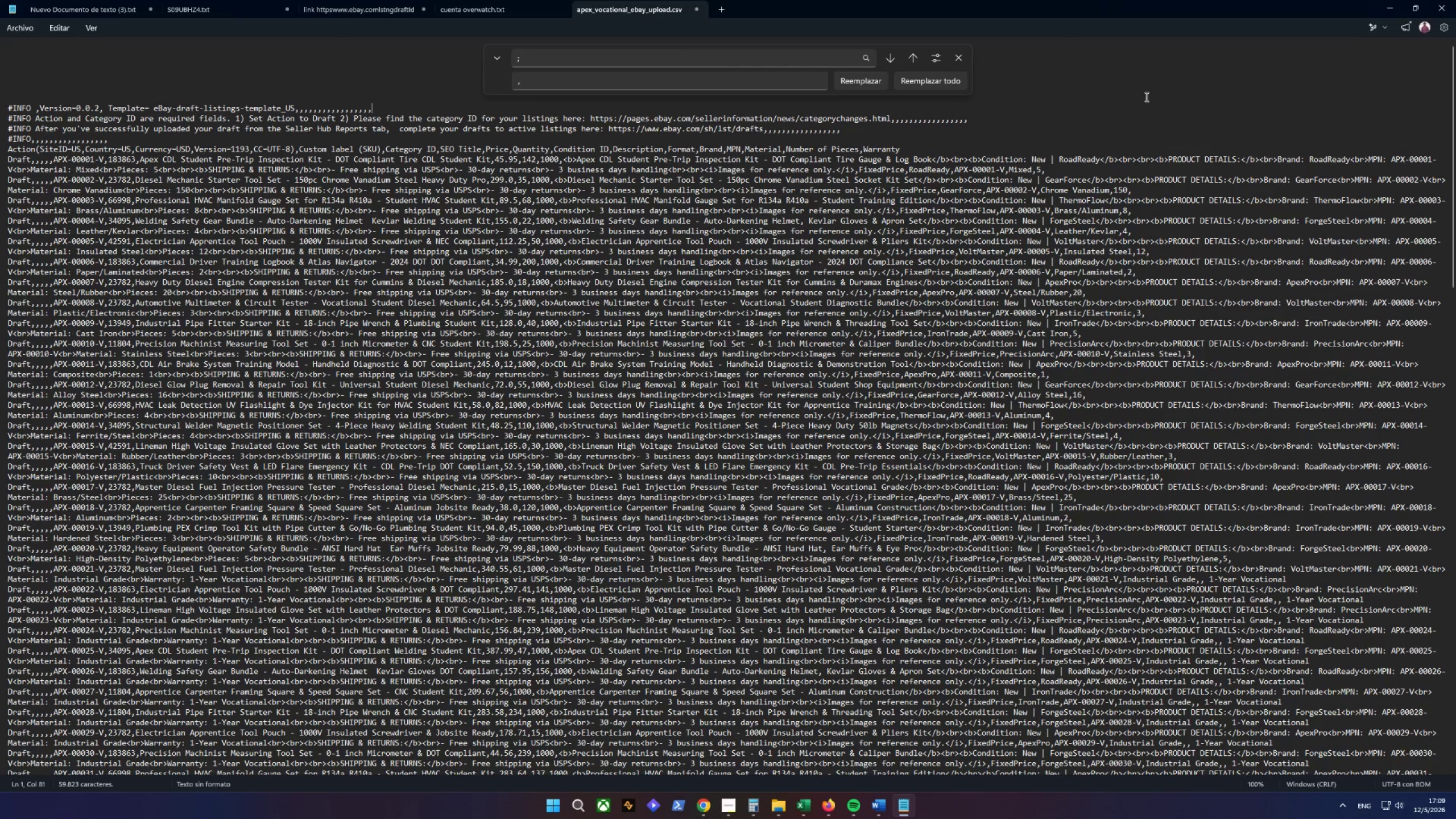 
left_click([962, 53])
 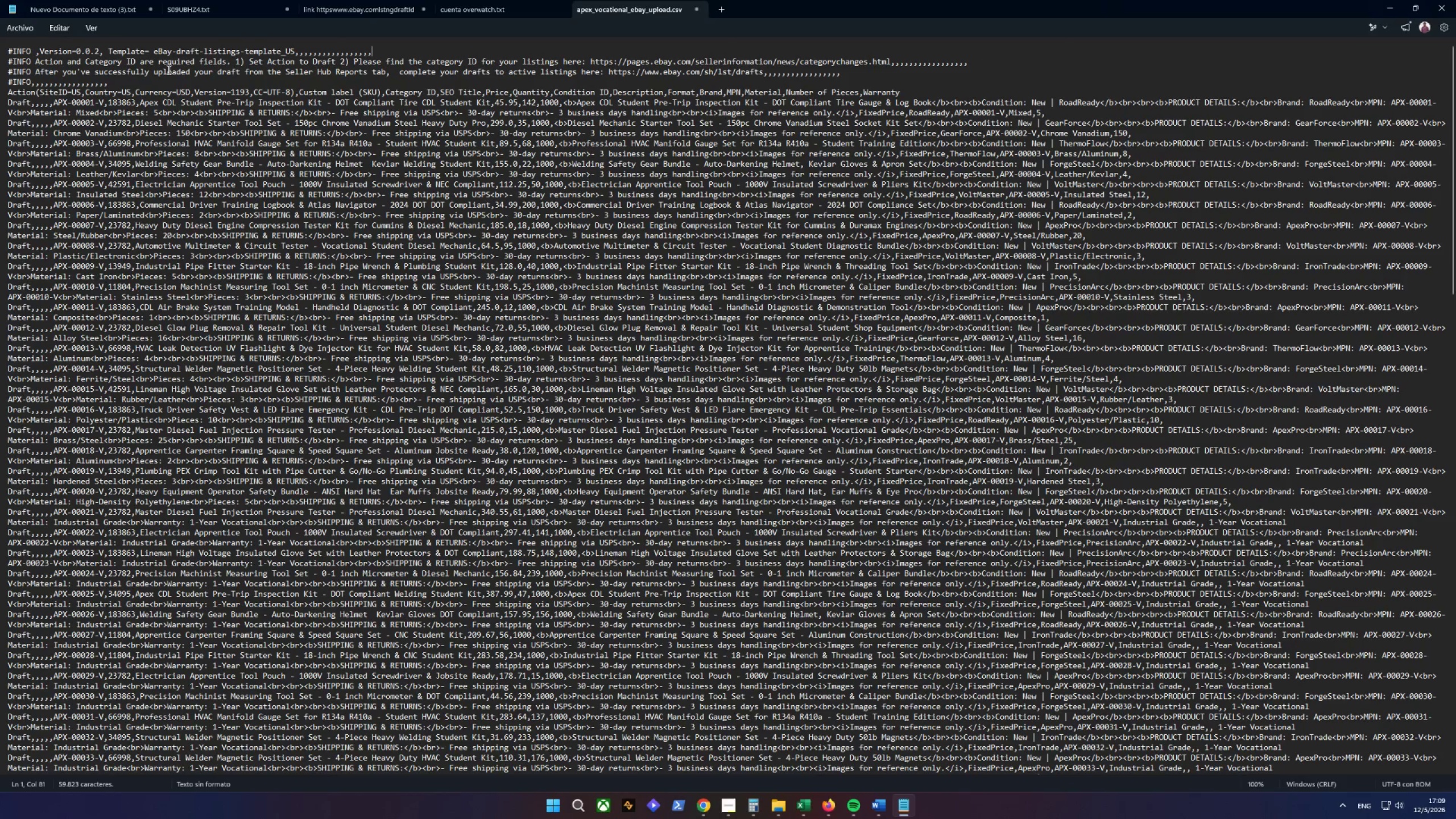 
left_click([14, 33])
 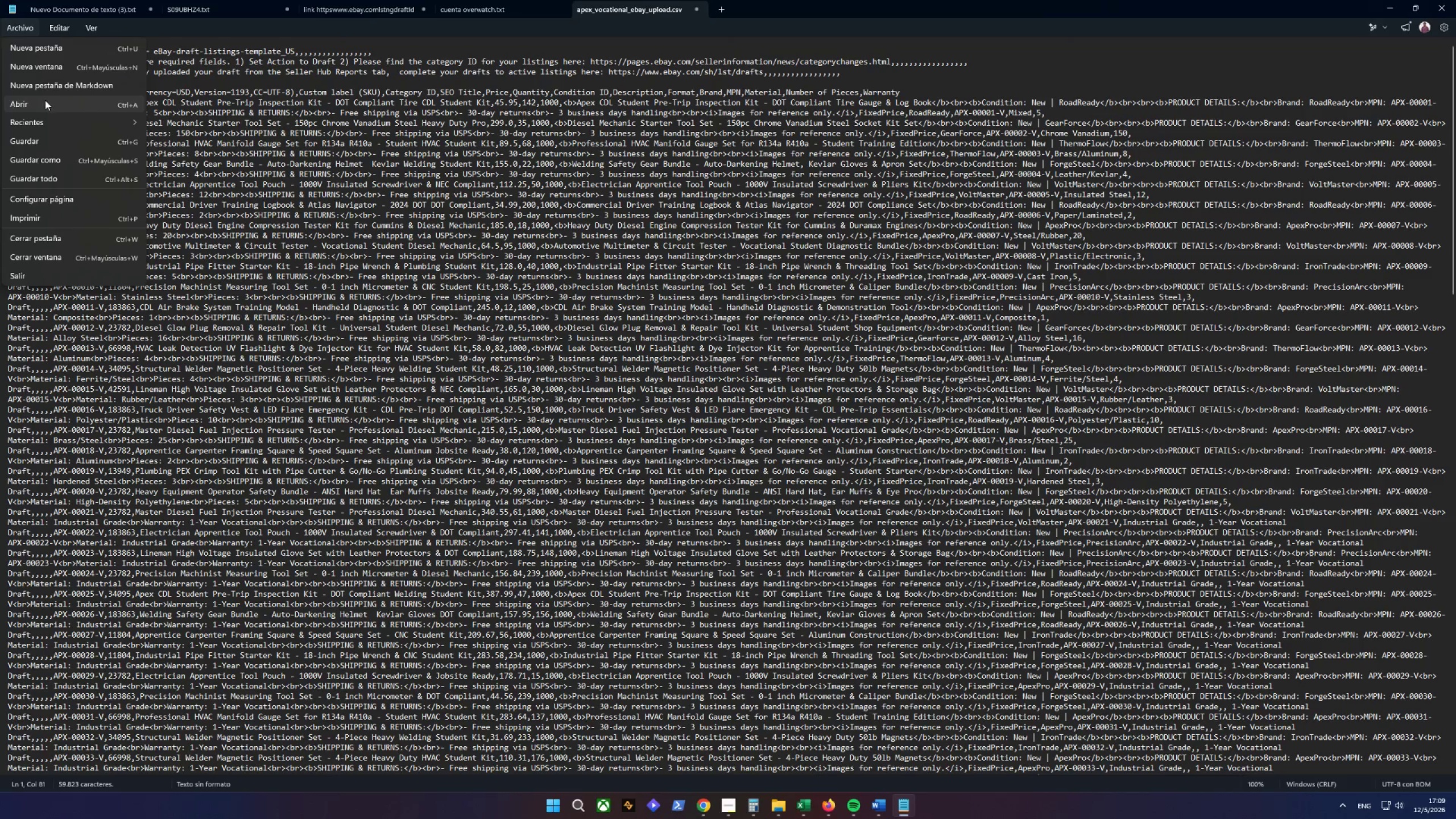 
left_click([23, 141])
 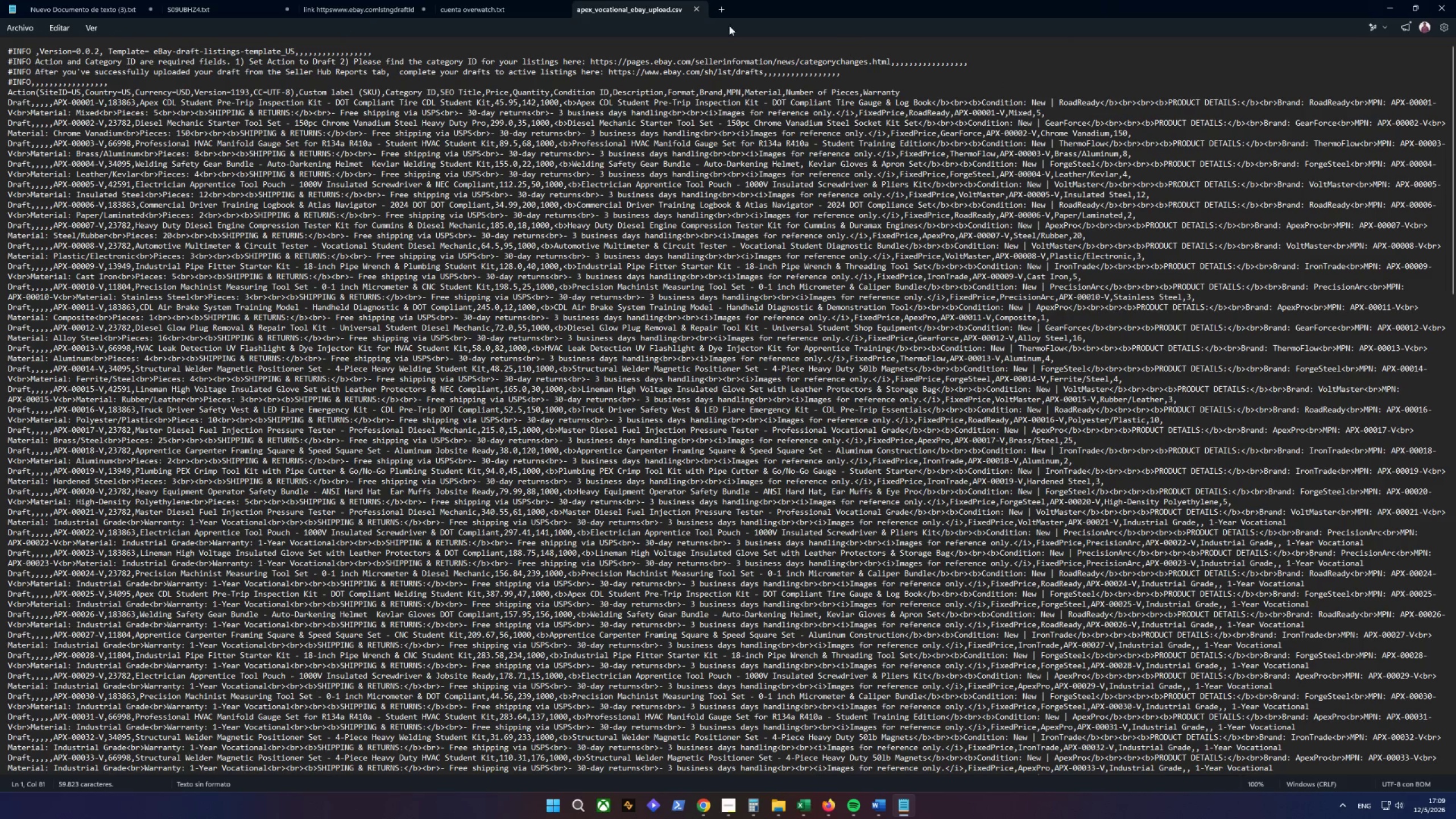 
left_click([700, 5])
 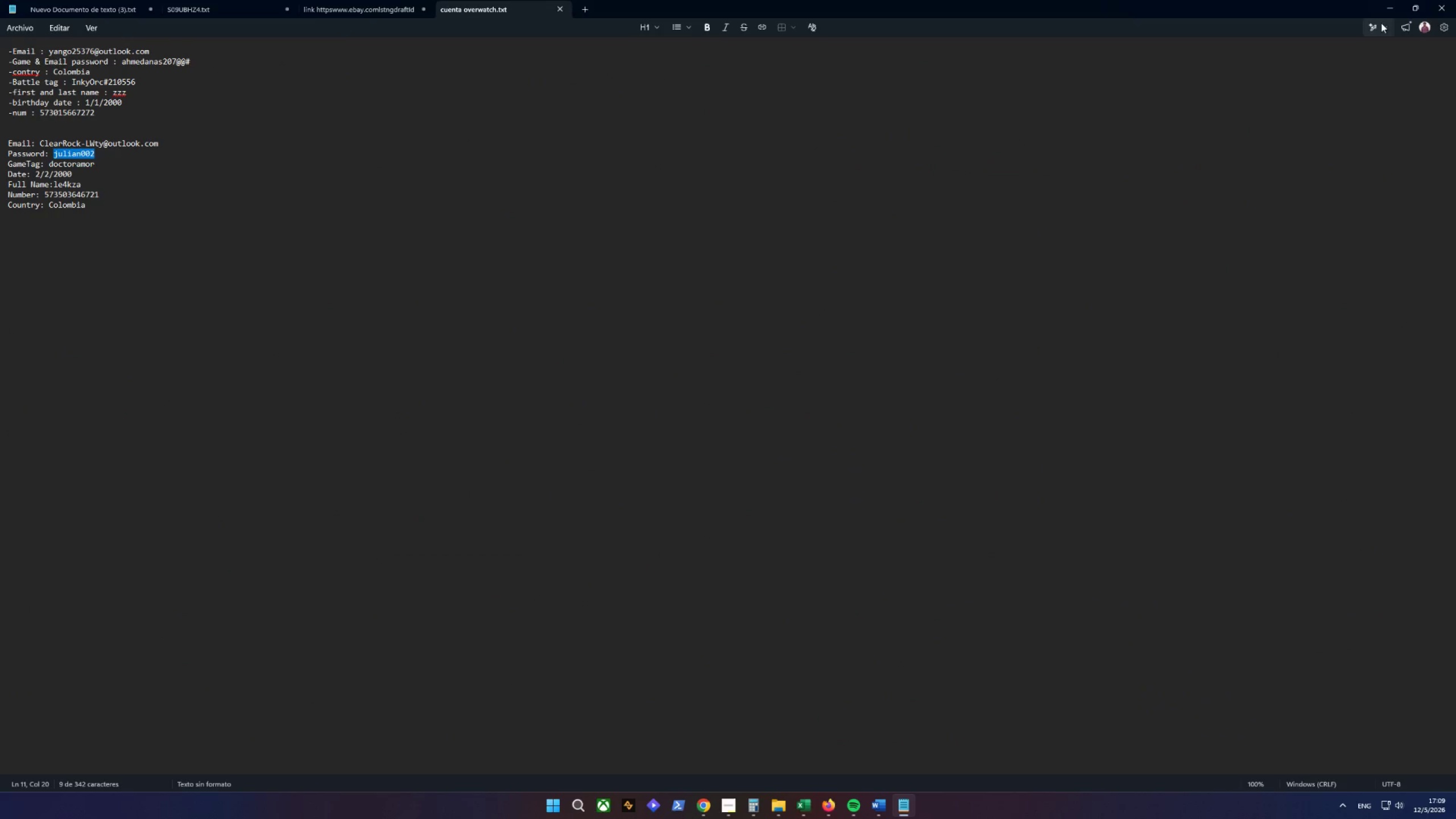 
left_click([1387, 0])
 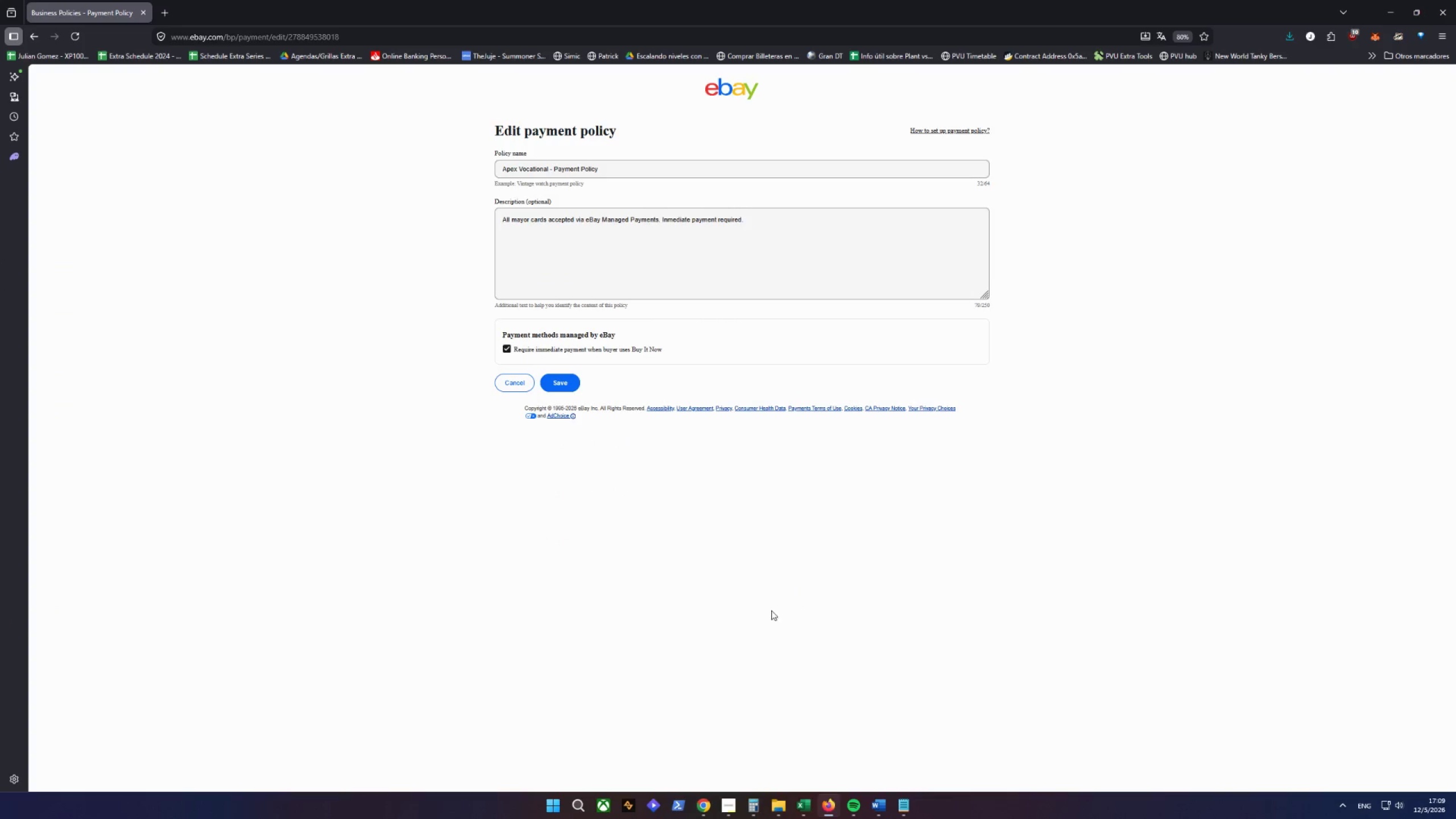 
scroll: coordinate [401, 385], scroll_direction: up, amount: 5.0
 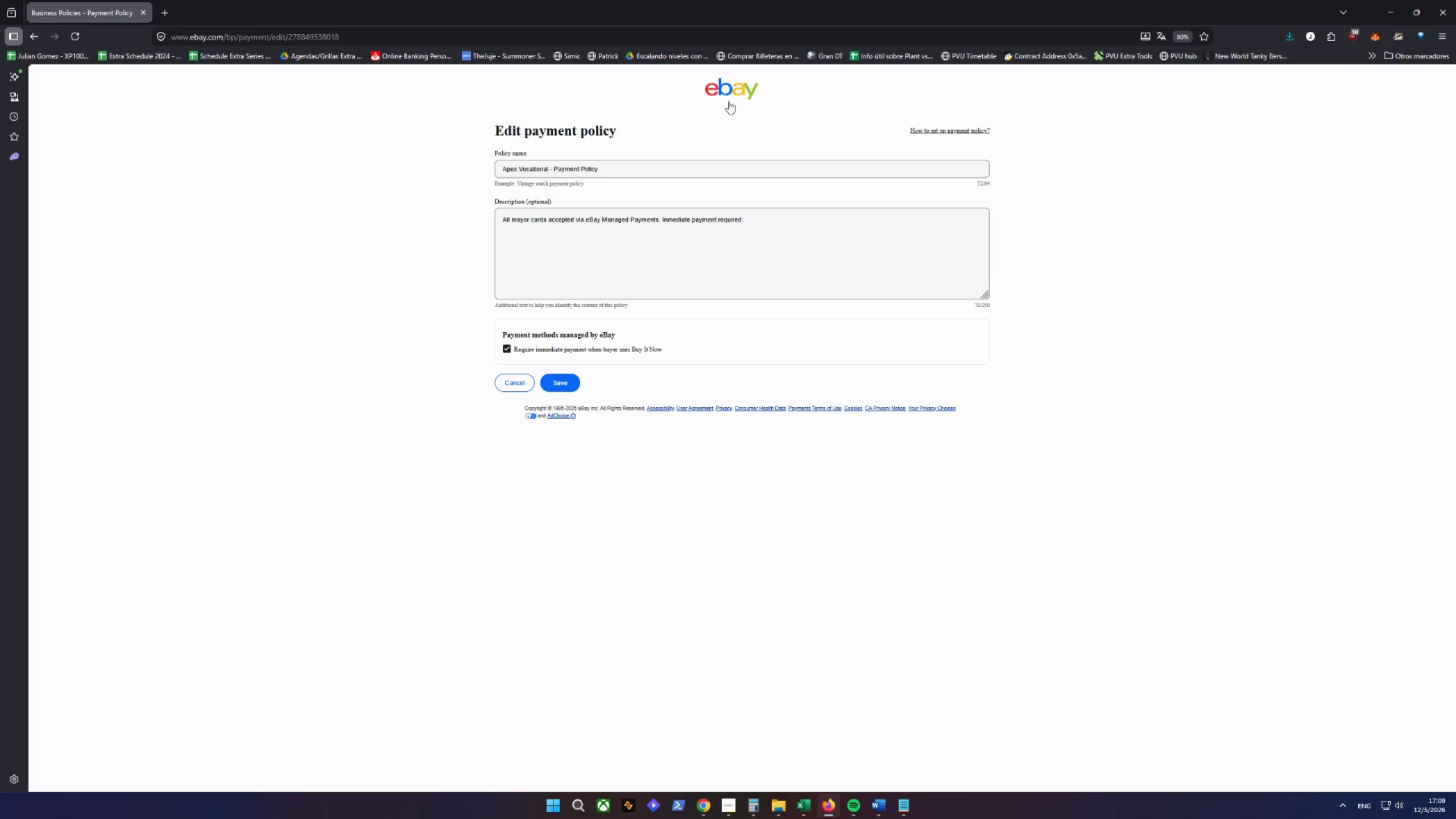 
left_click([736, 92])
 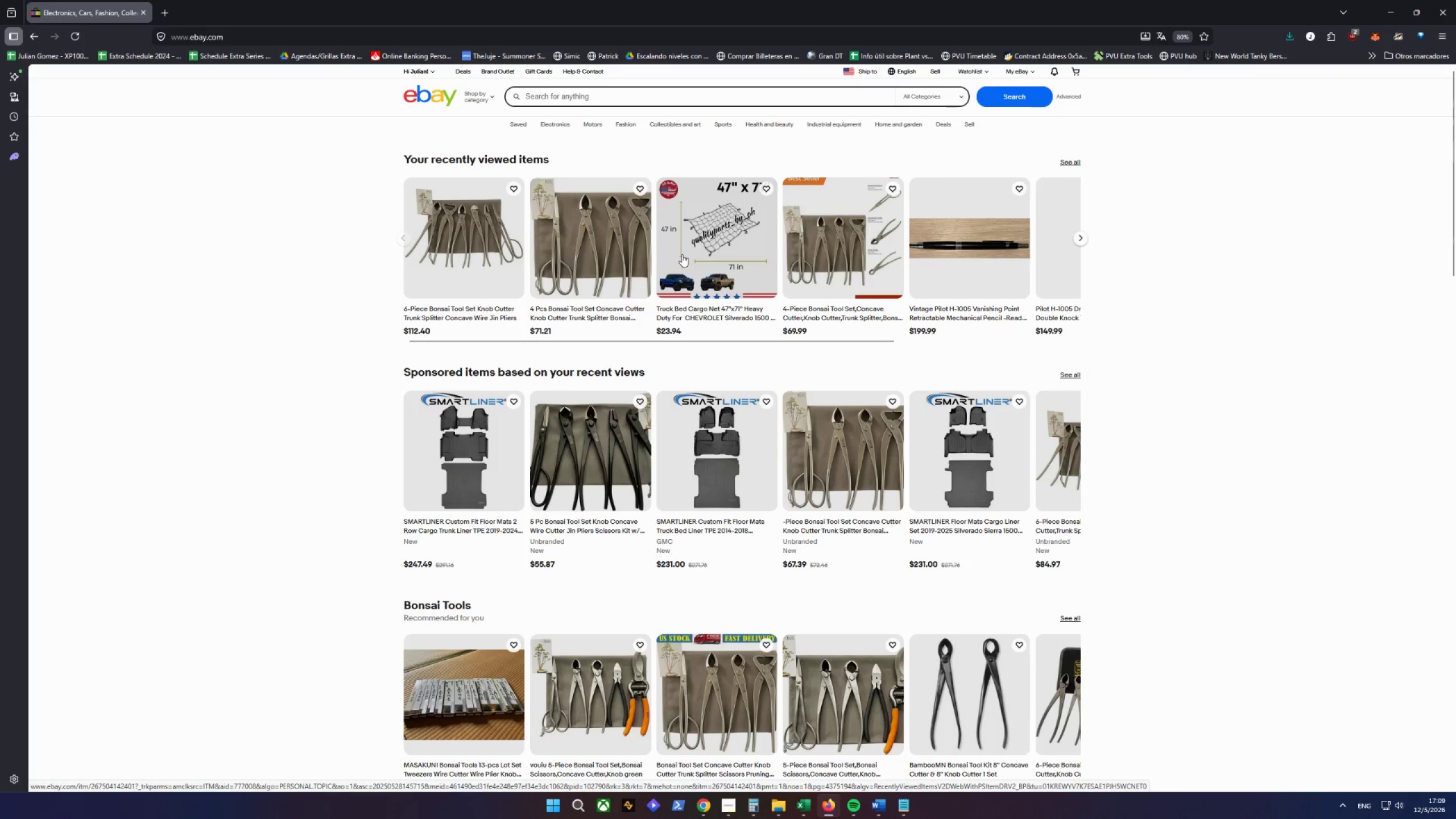 
left_click([935, 73])
 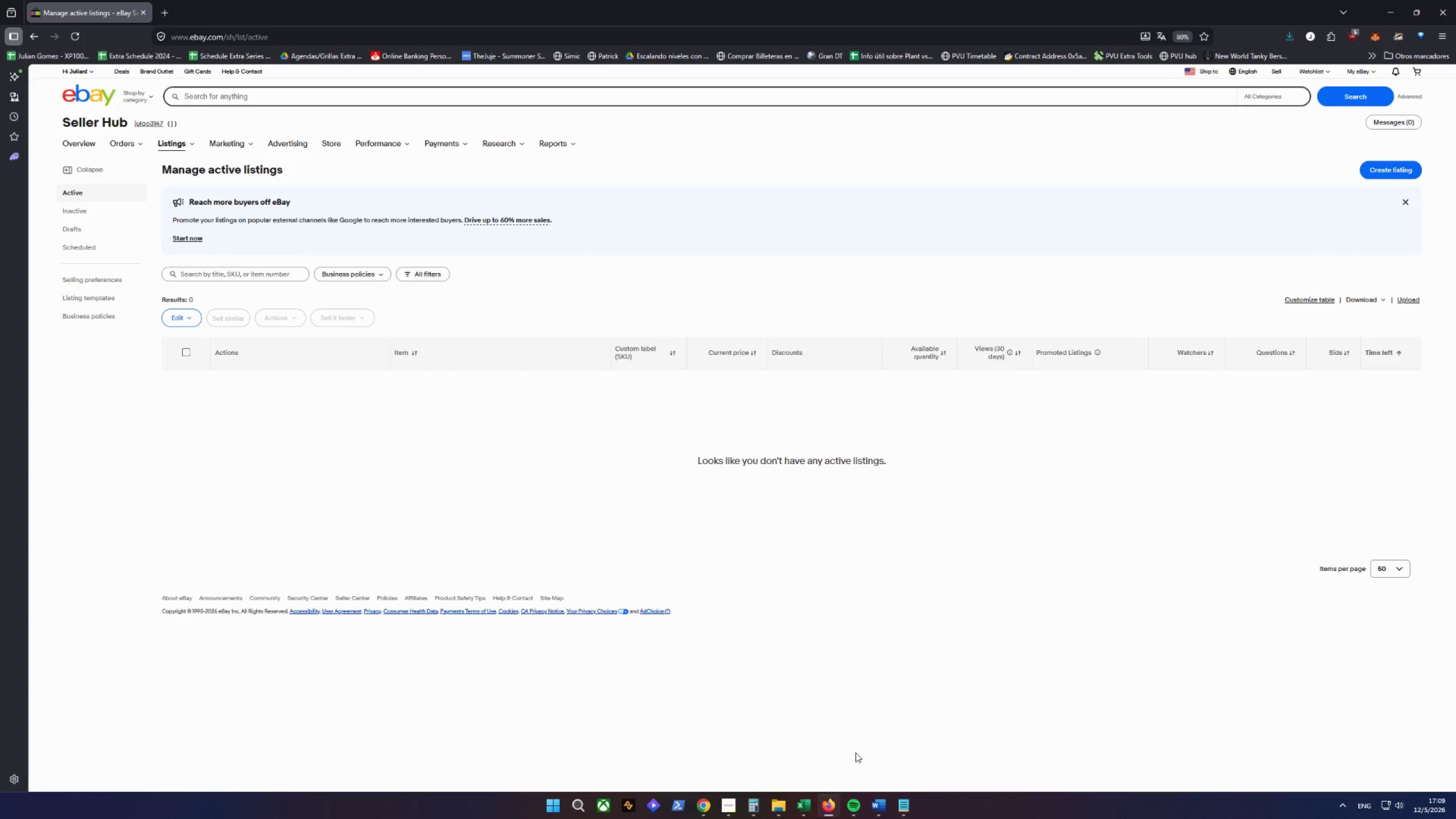 
left_click([876, 774])
 